 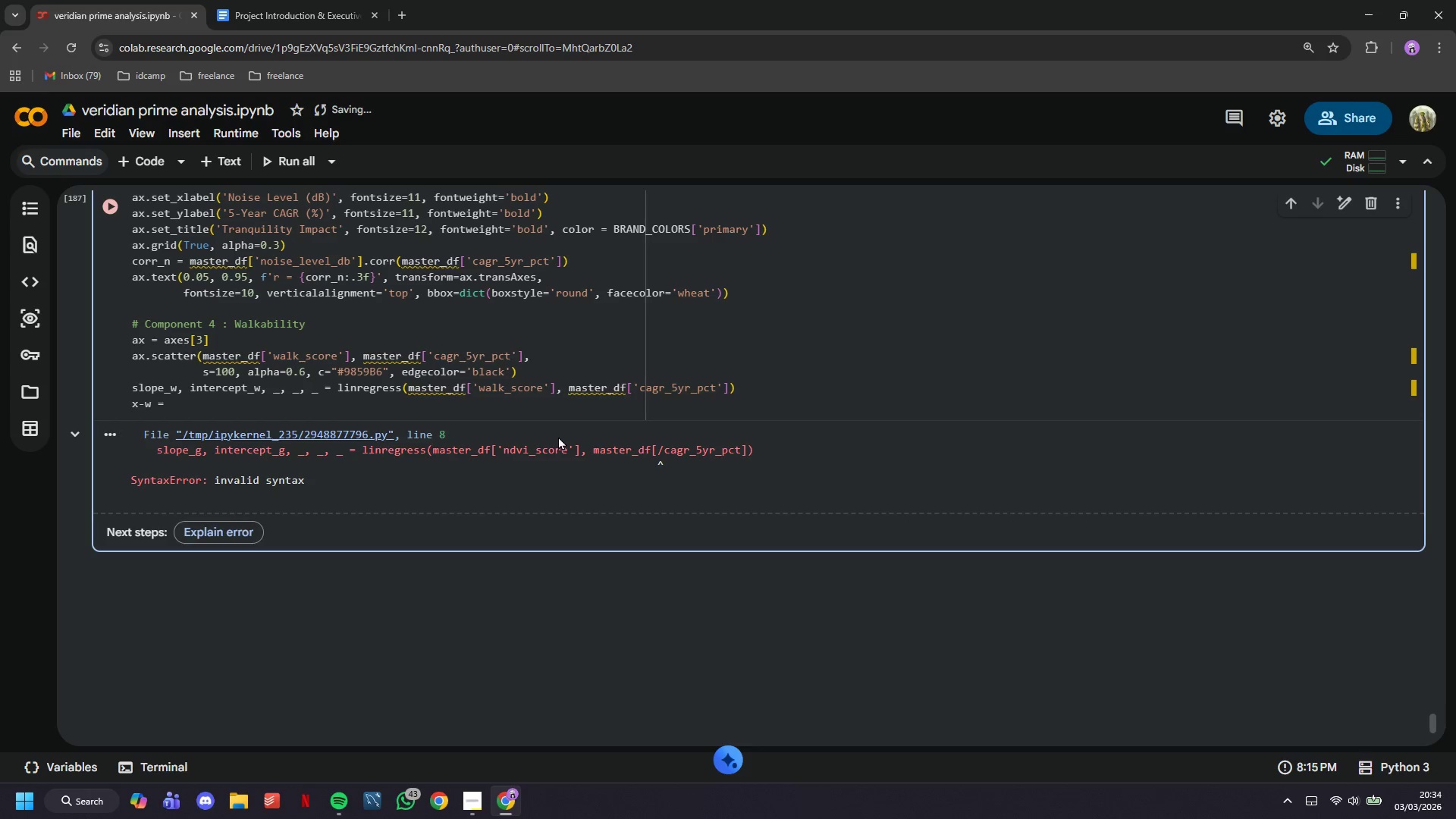 
hold_key(key=ShiftLeft, duration=0.44)
 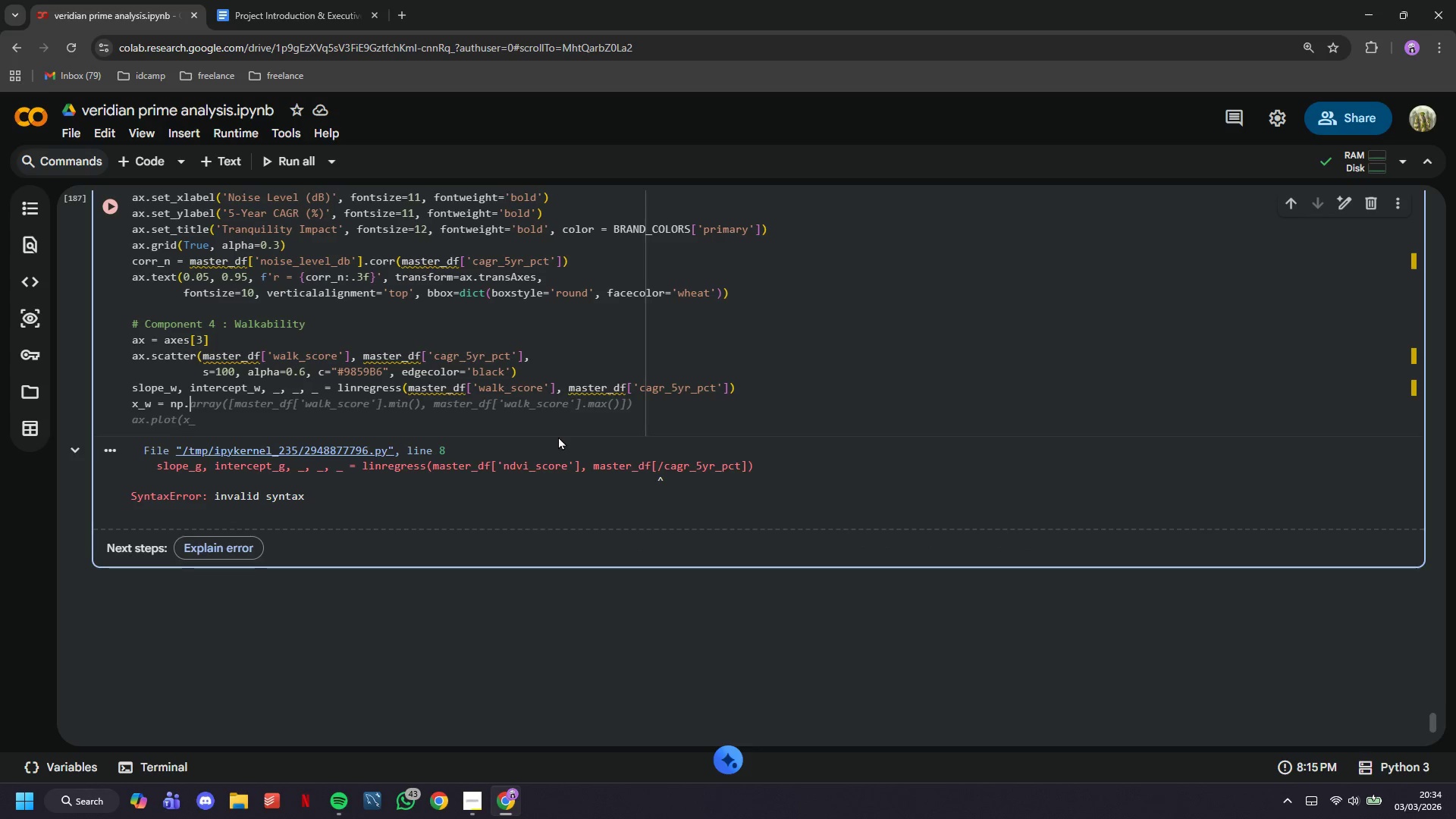 
wait(5.34)
 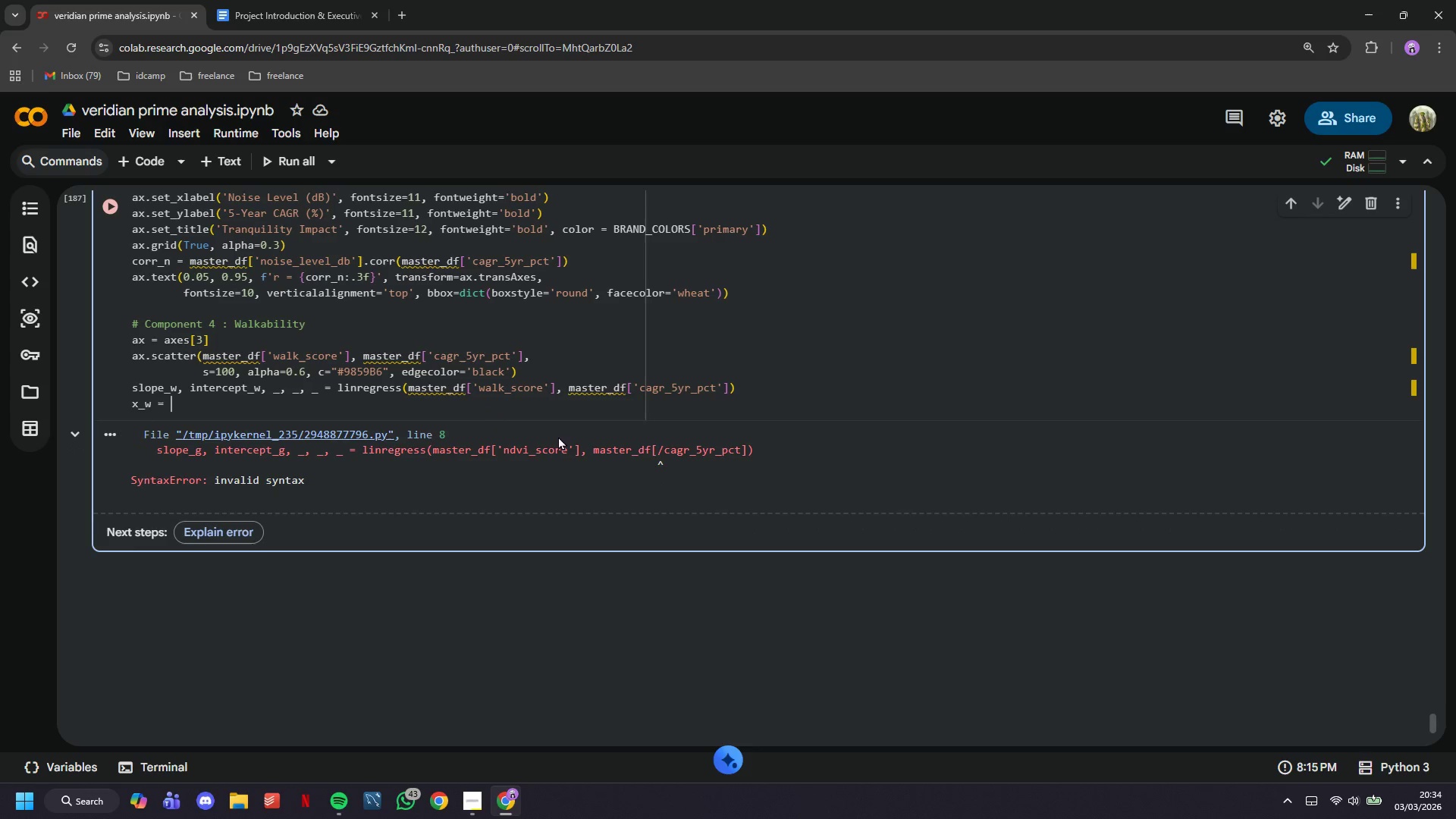 
hold_key(key=ShiftLeft, duration=1.5)
 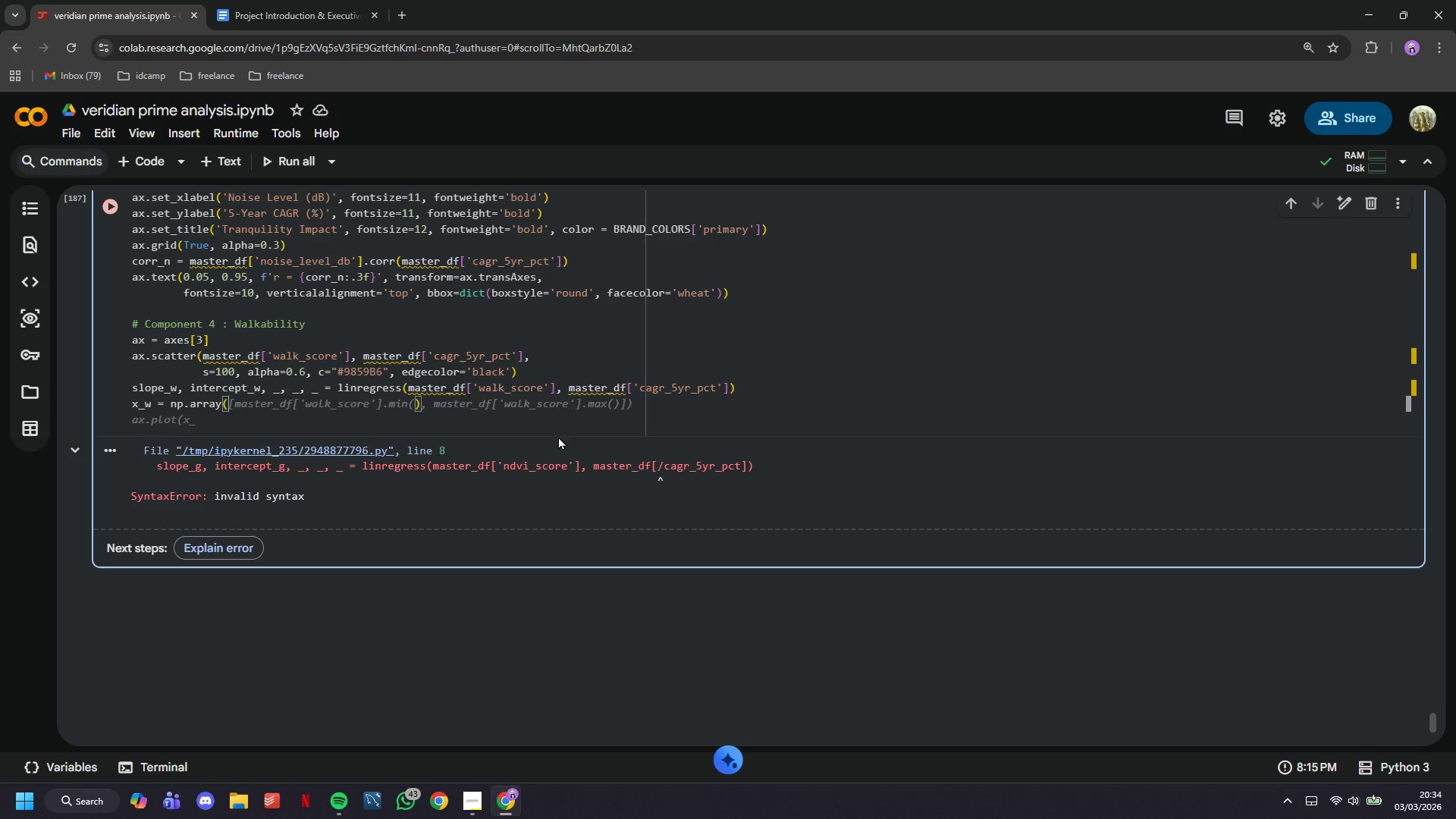 
hold_key(key=ShiftLeft, duration=0.38)
 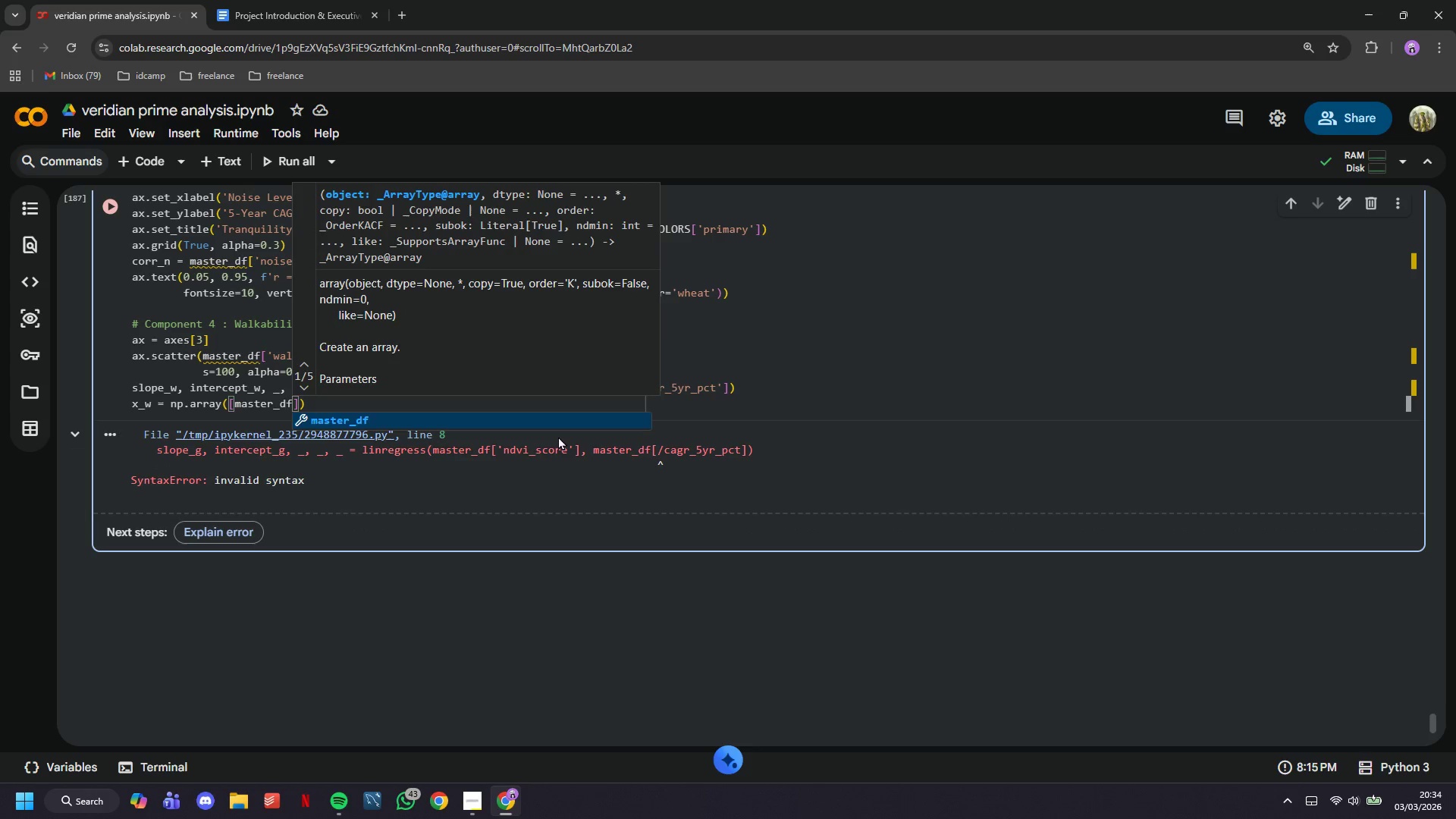 
wait(7.62)
 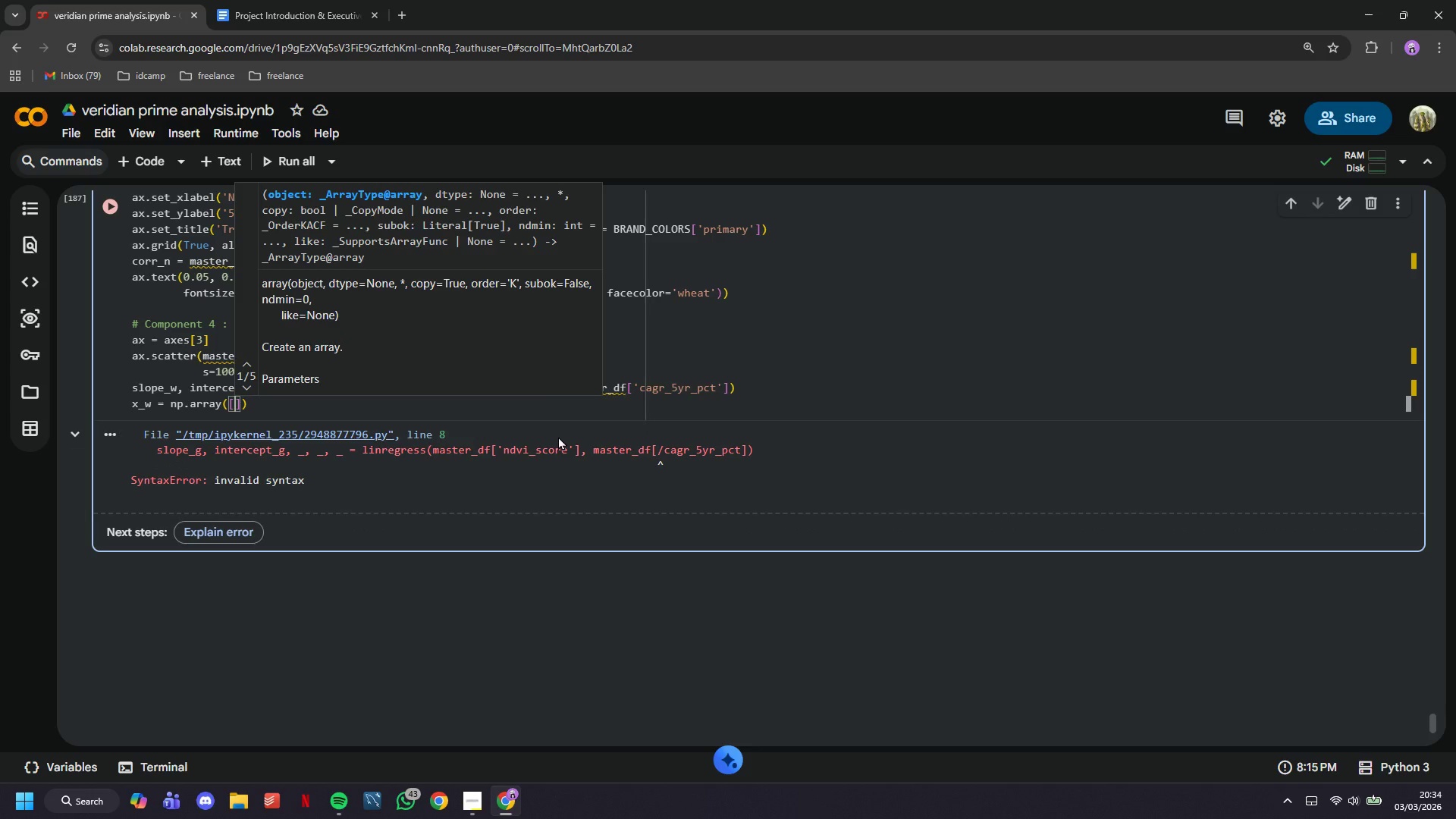 
hold_key(key=ShiftLeft, duration=0.38)
 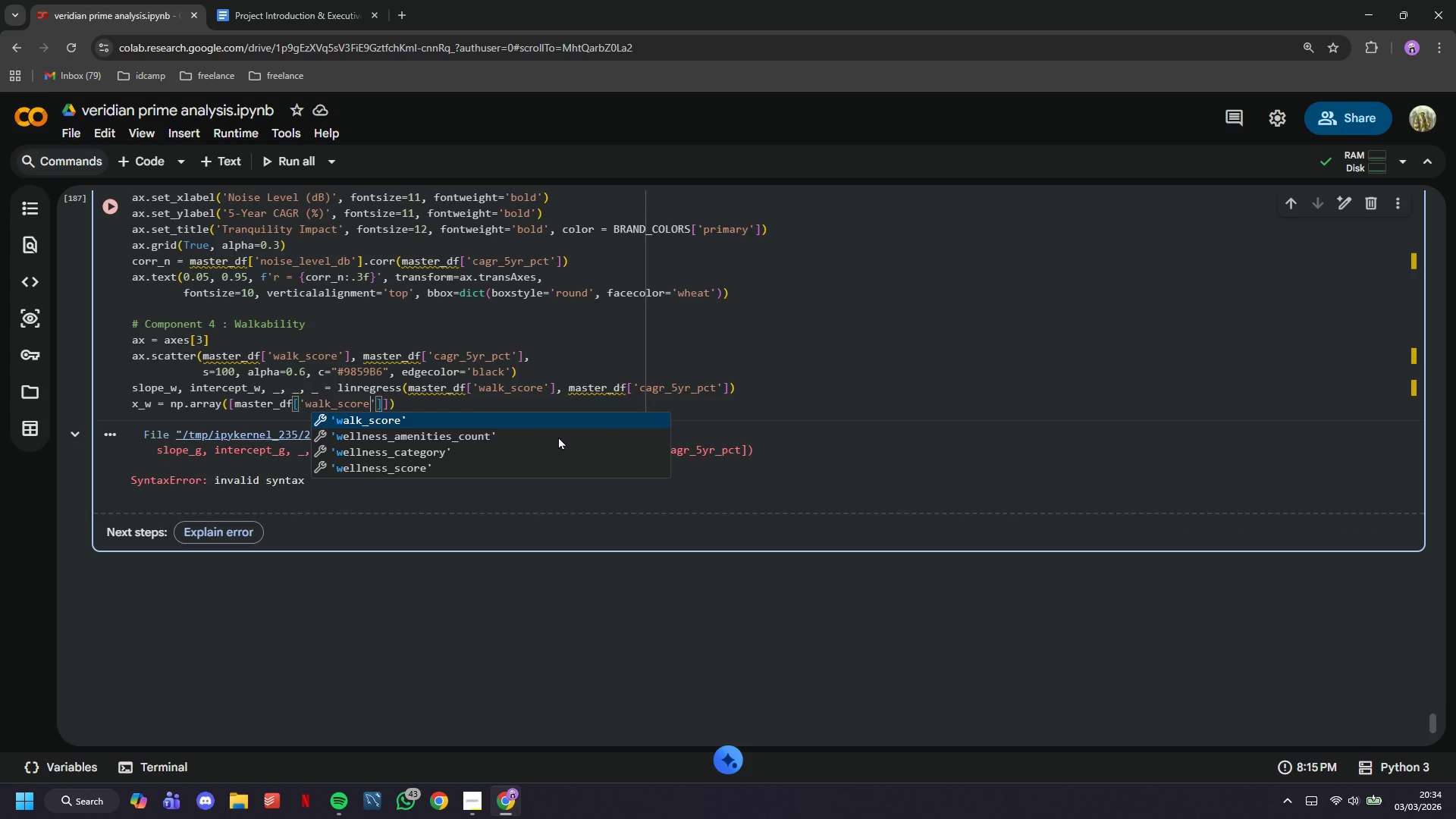 
key(ArrowRight)
 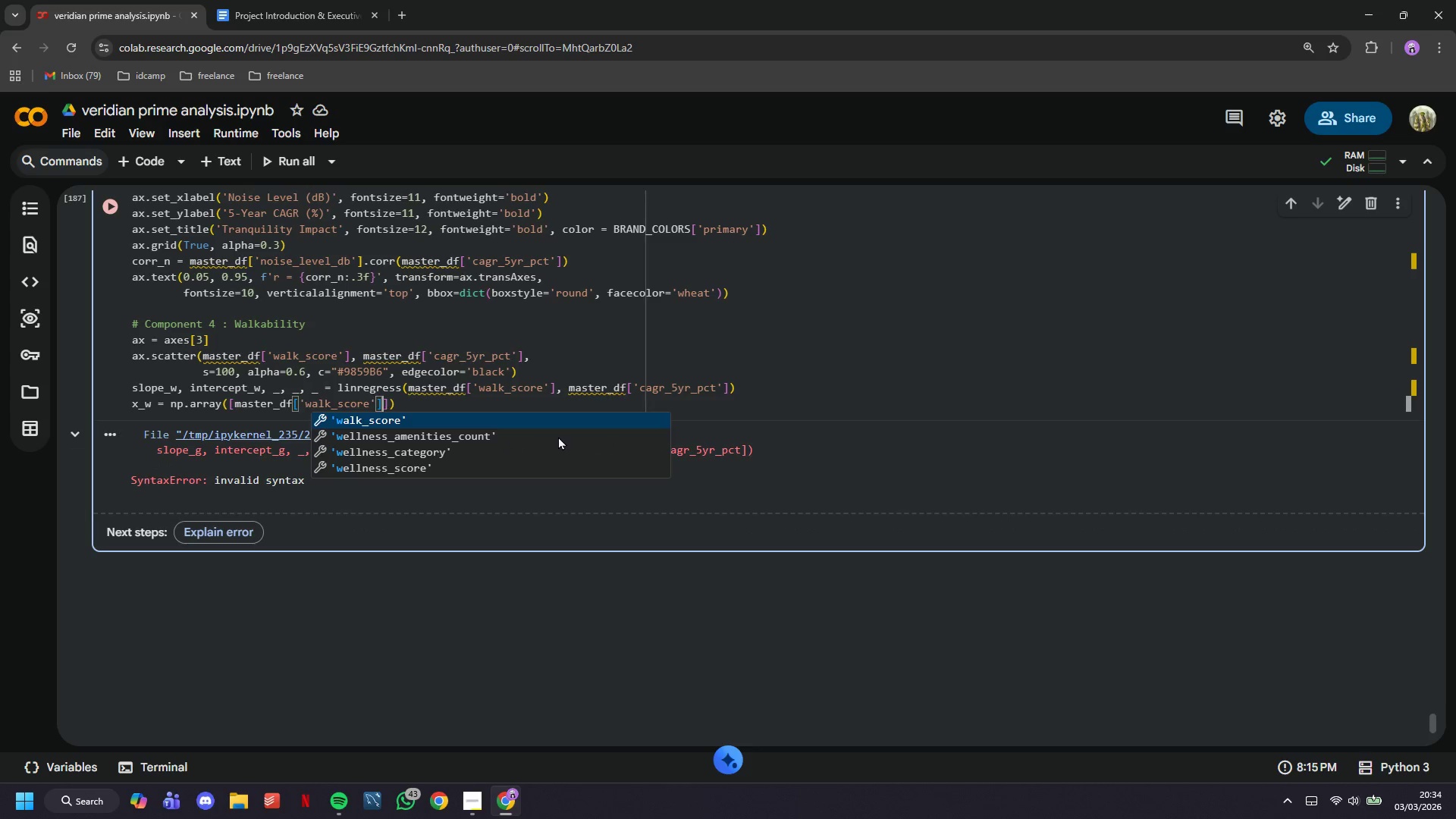 
key(ArrowRight)
 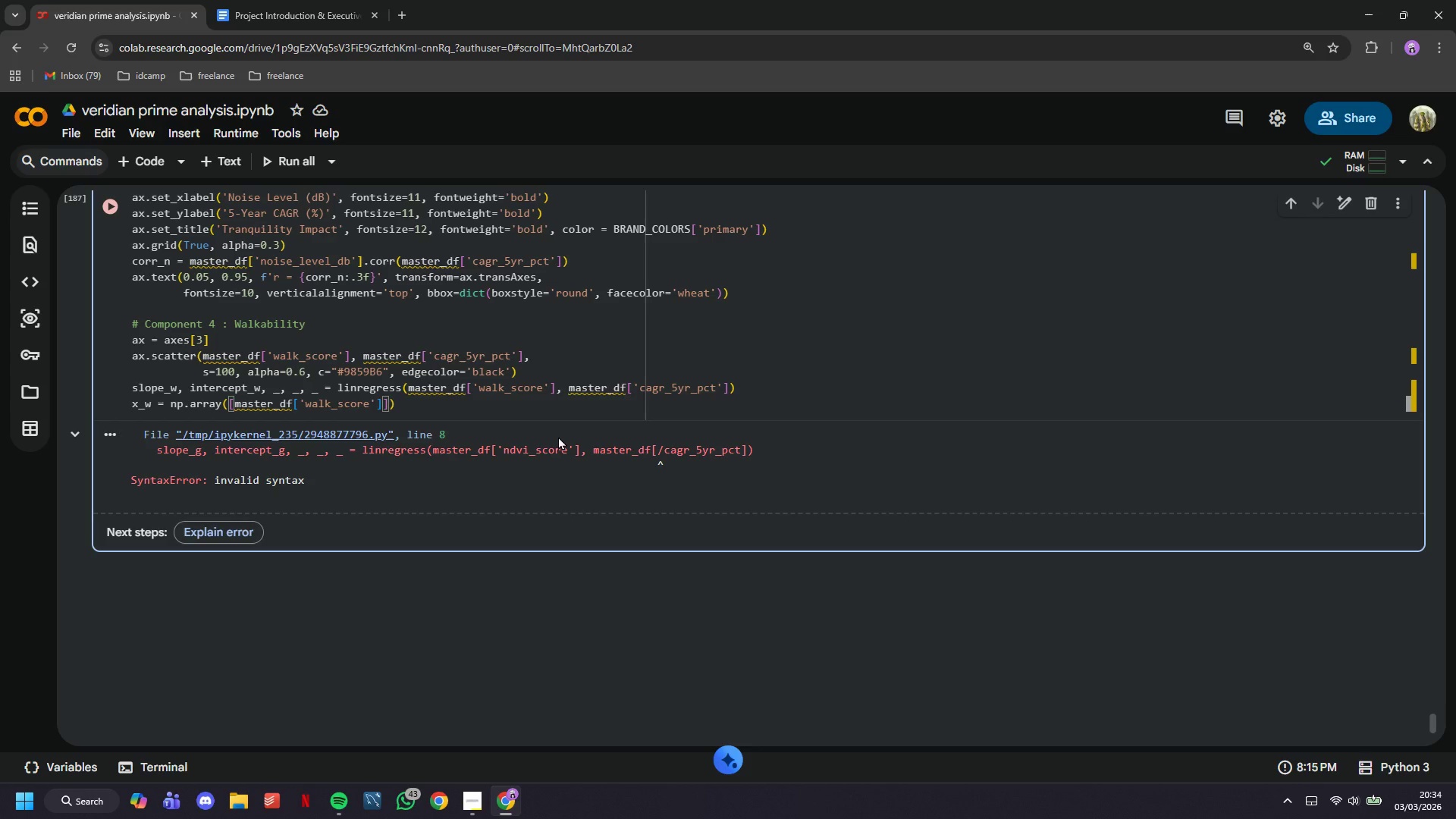 
type(.min()
 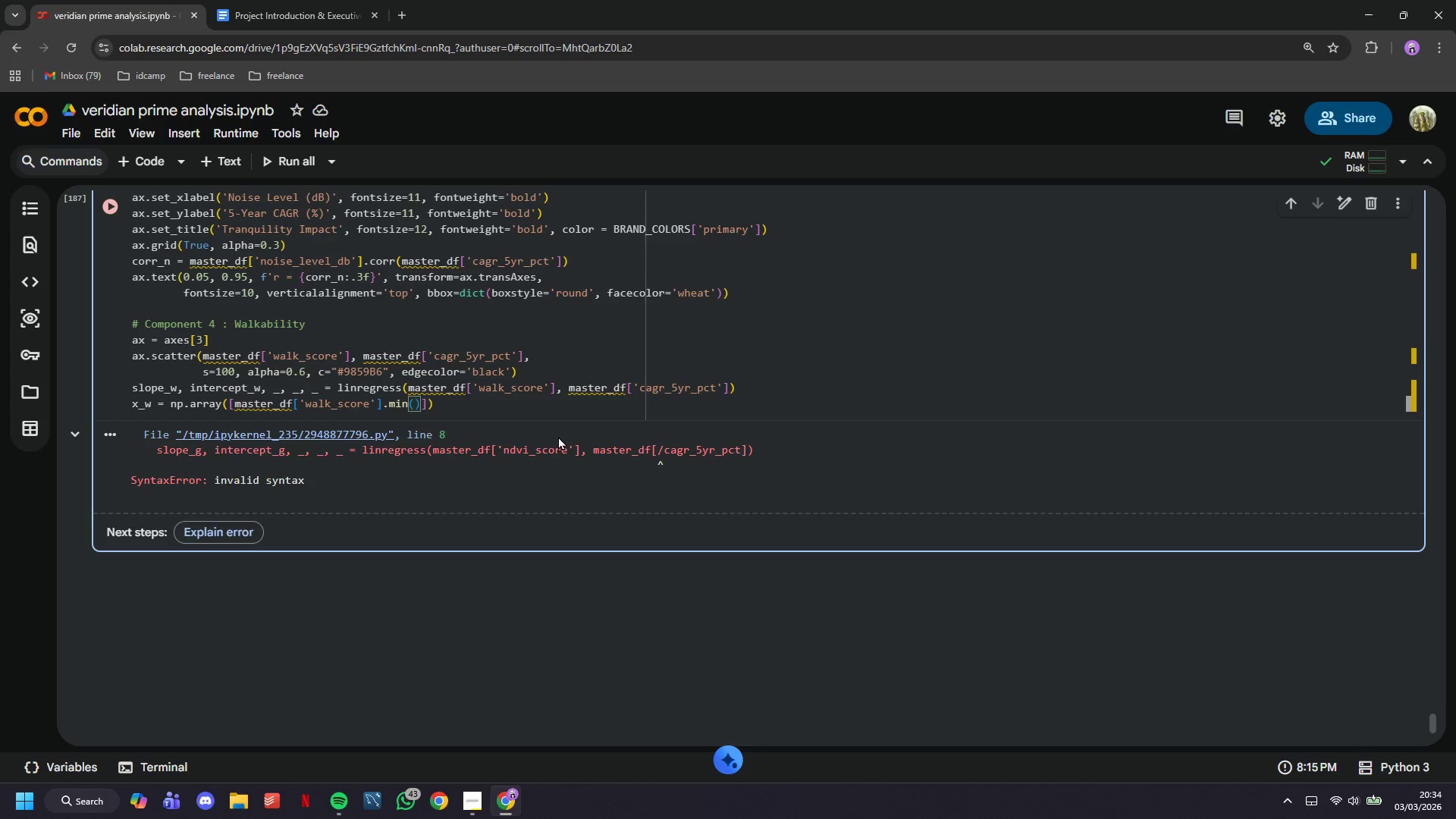 
key(ArrowRight)
 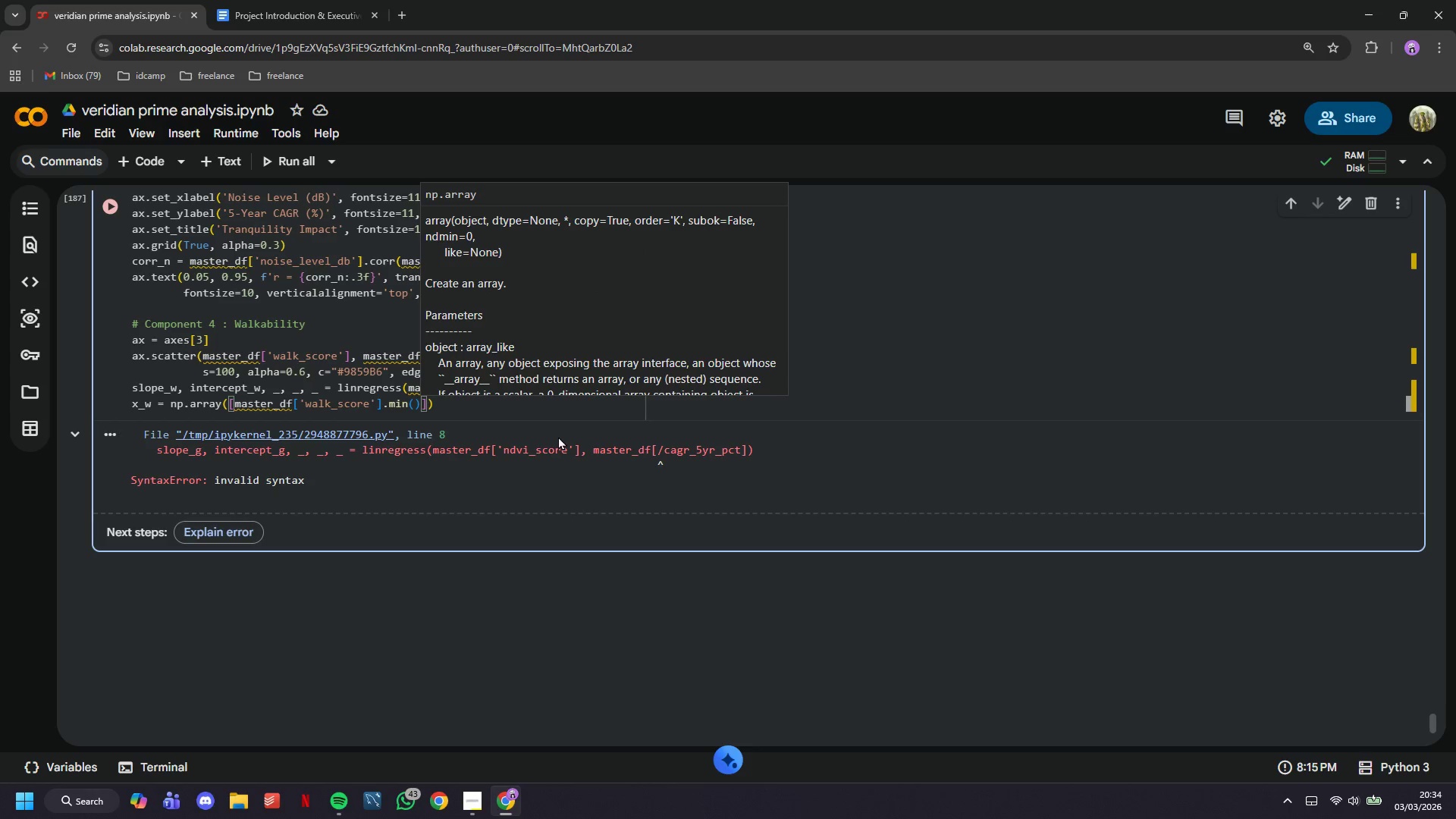 
type(, master_df['walk_score)
 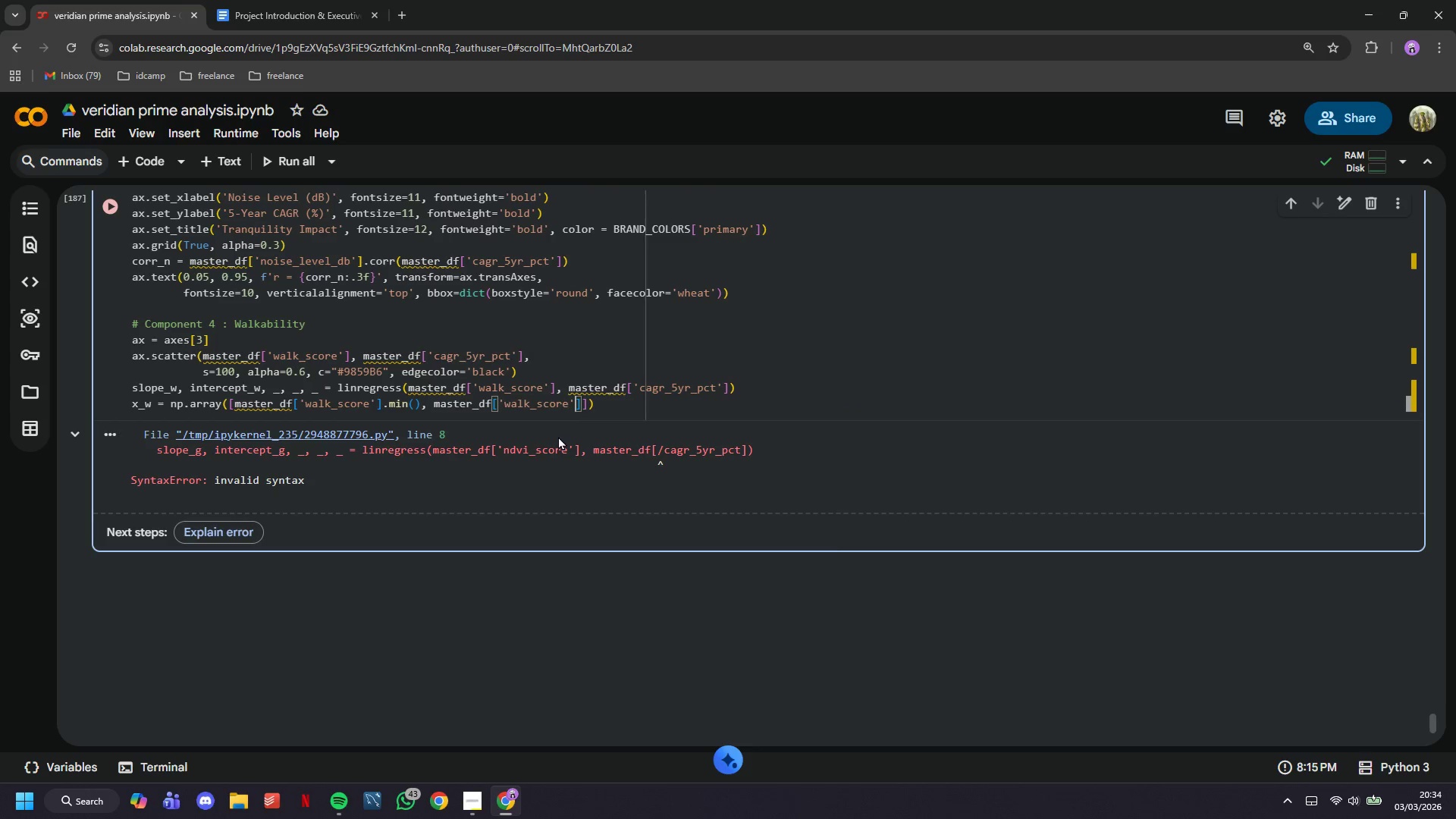 
 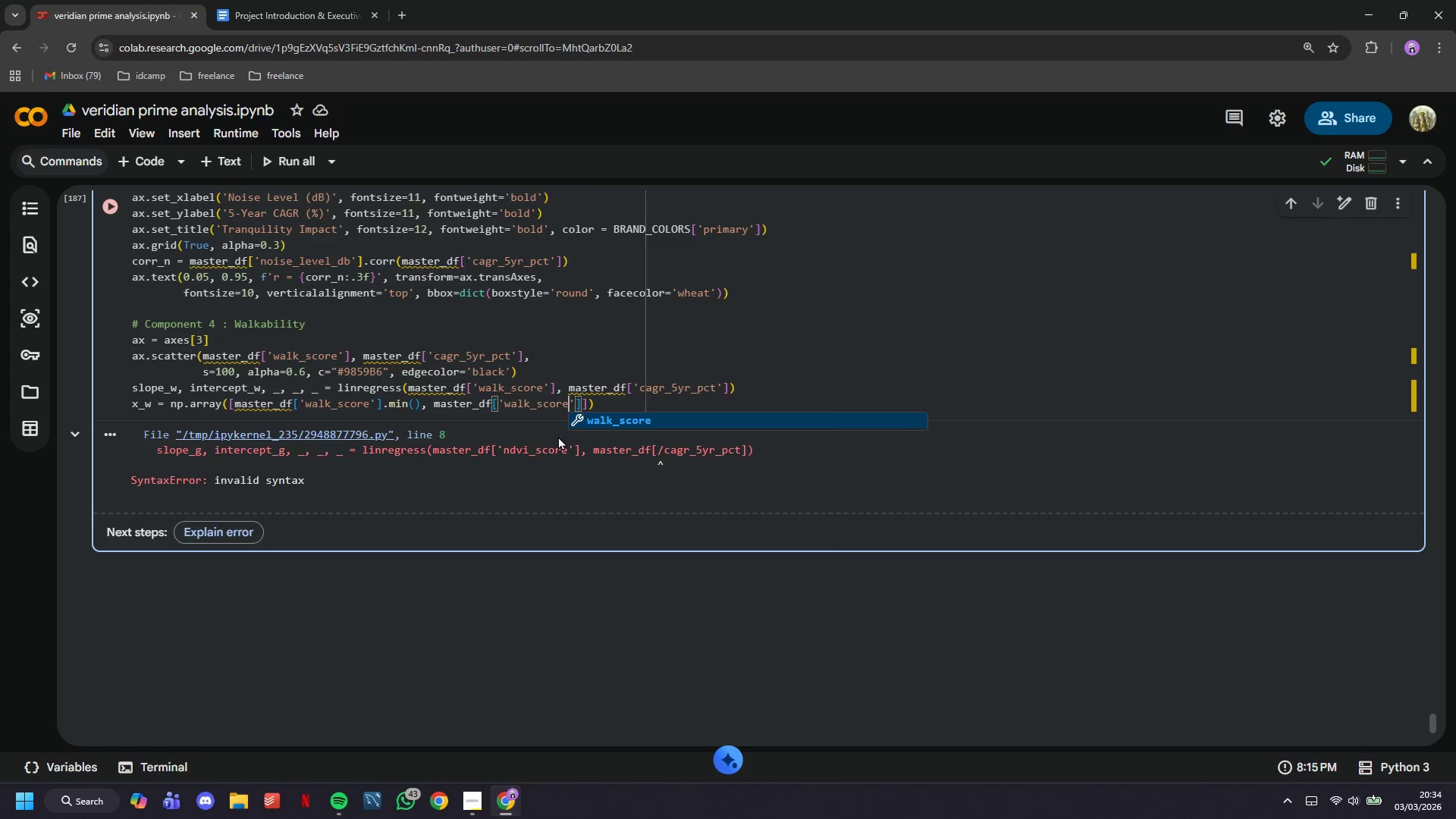 
key(ArrowRight)
 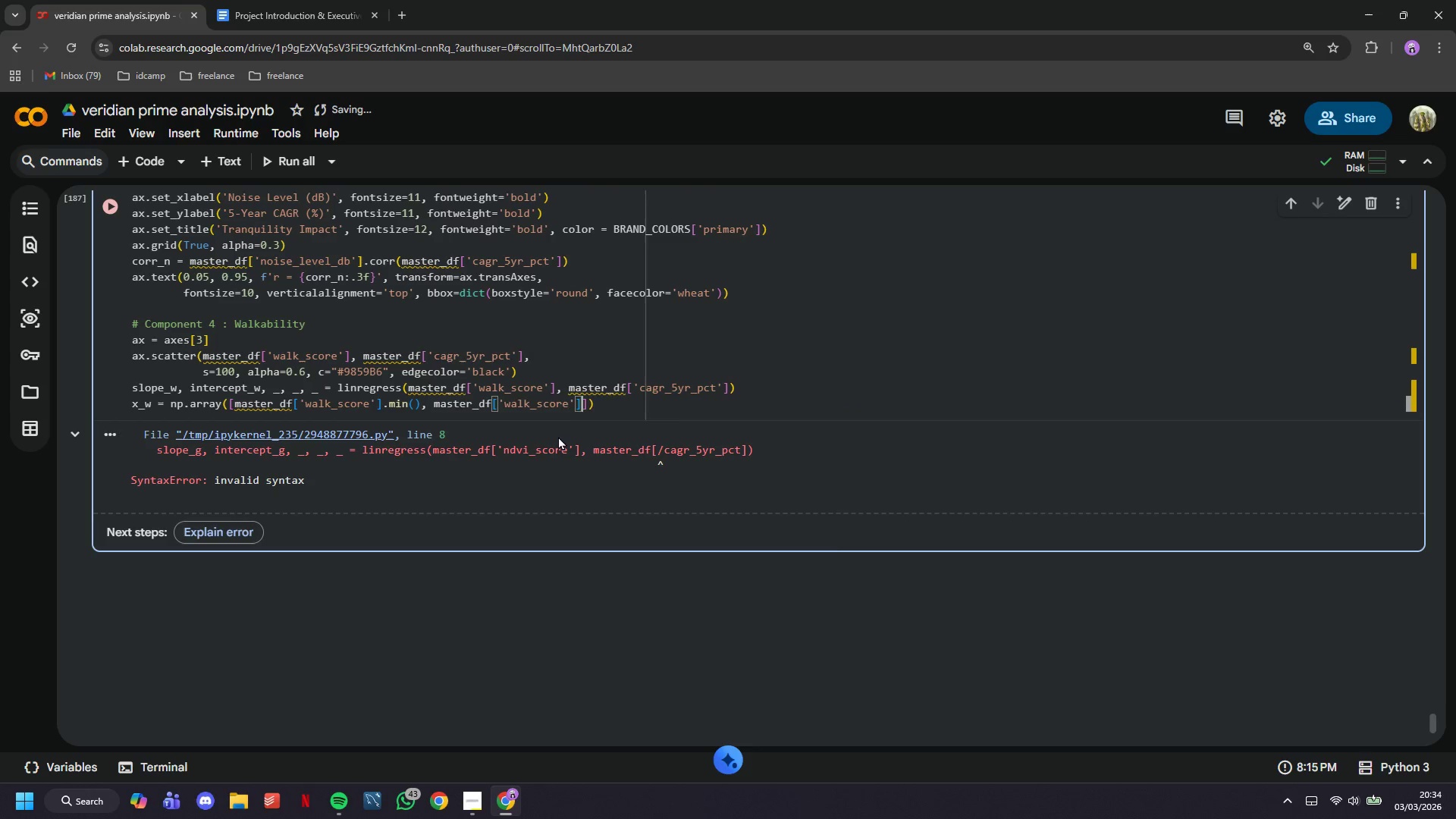 
key(ArrowRight)
 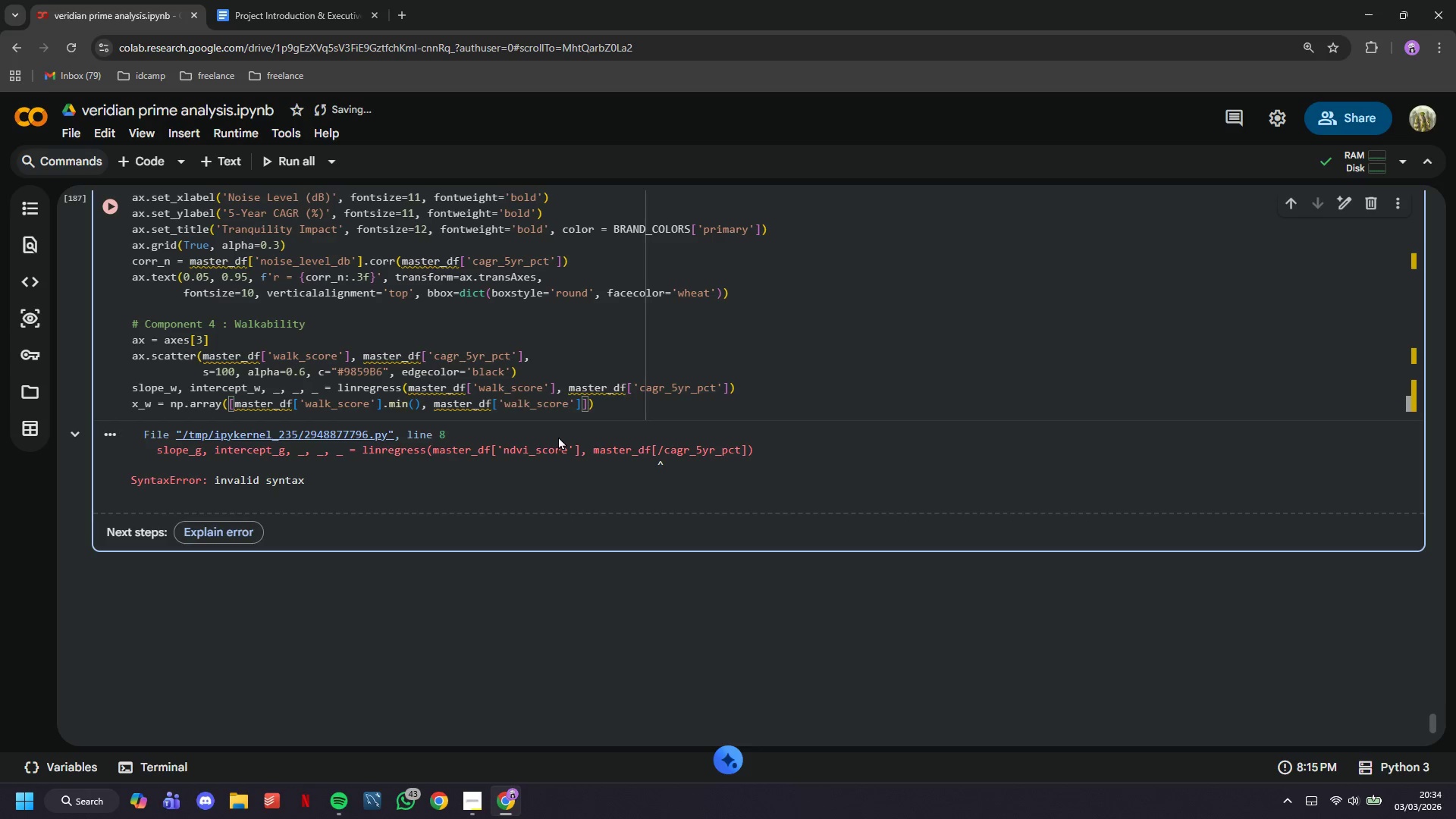 
type(.max()
 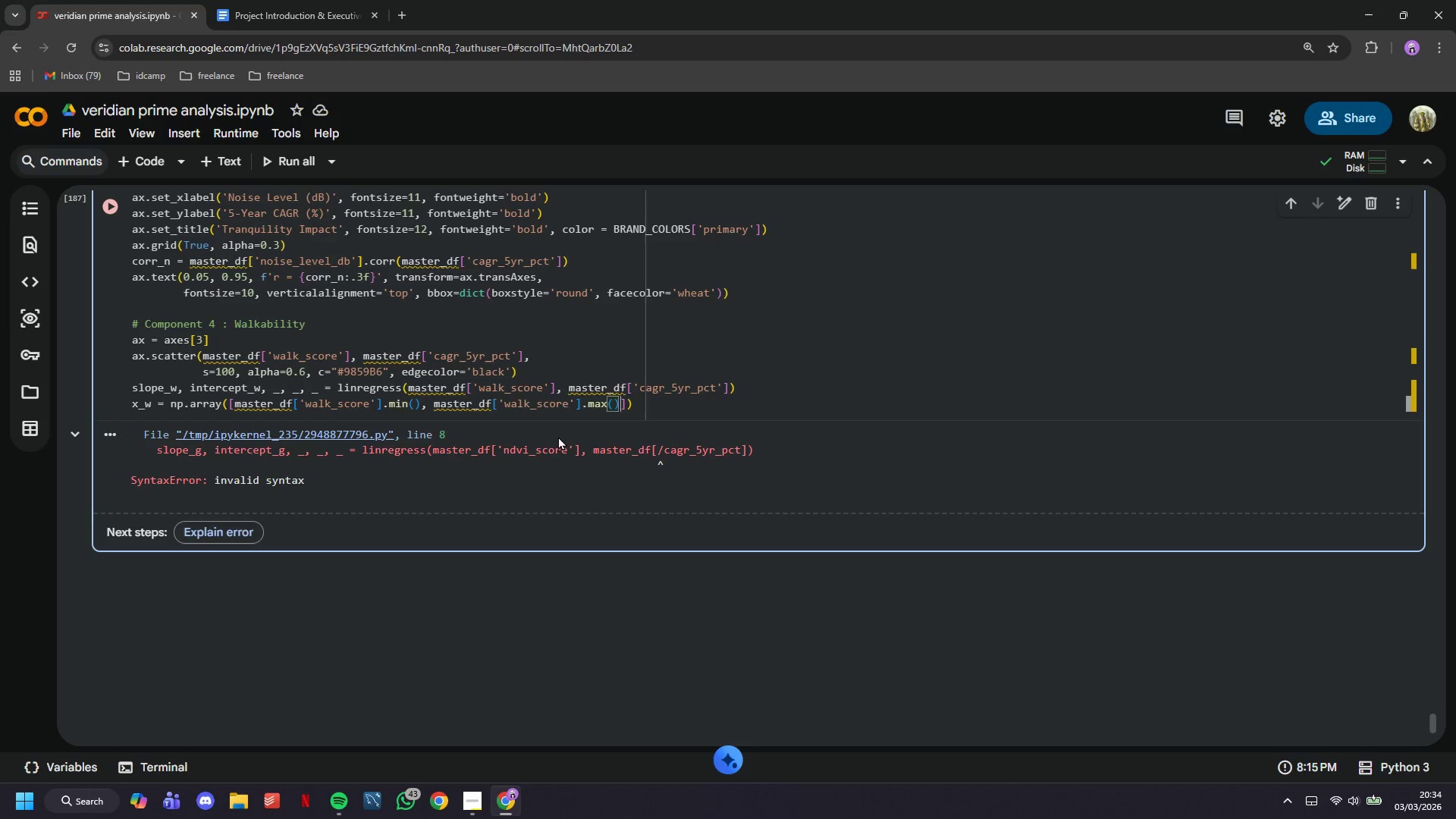 
 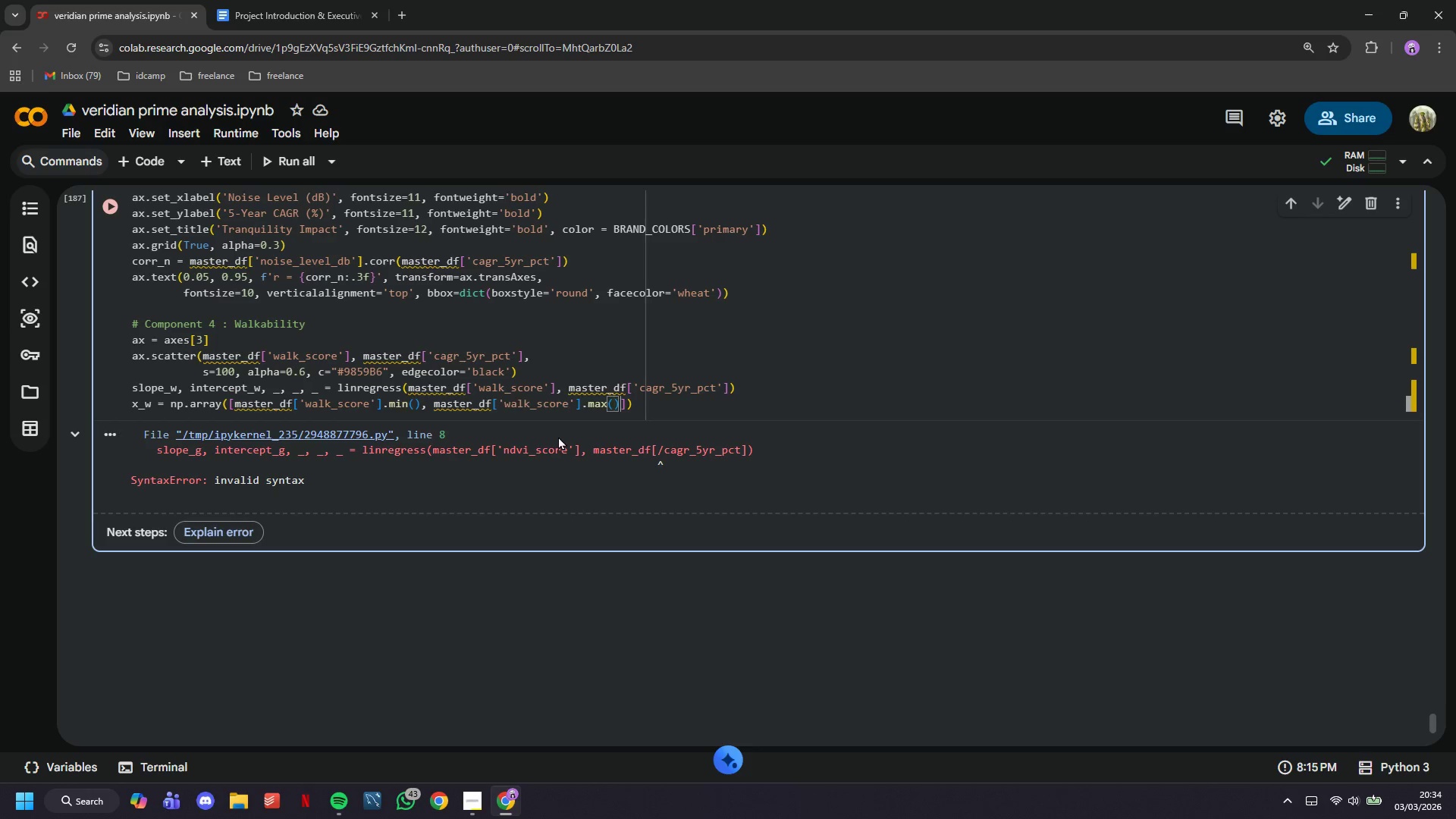 
key(ArrowRight)
 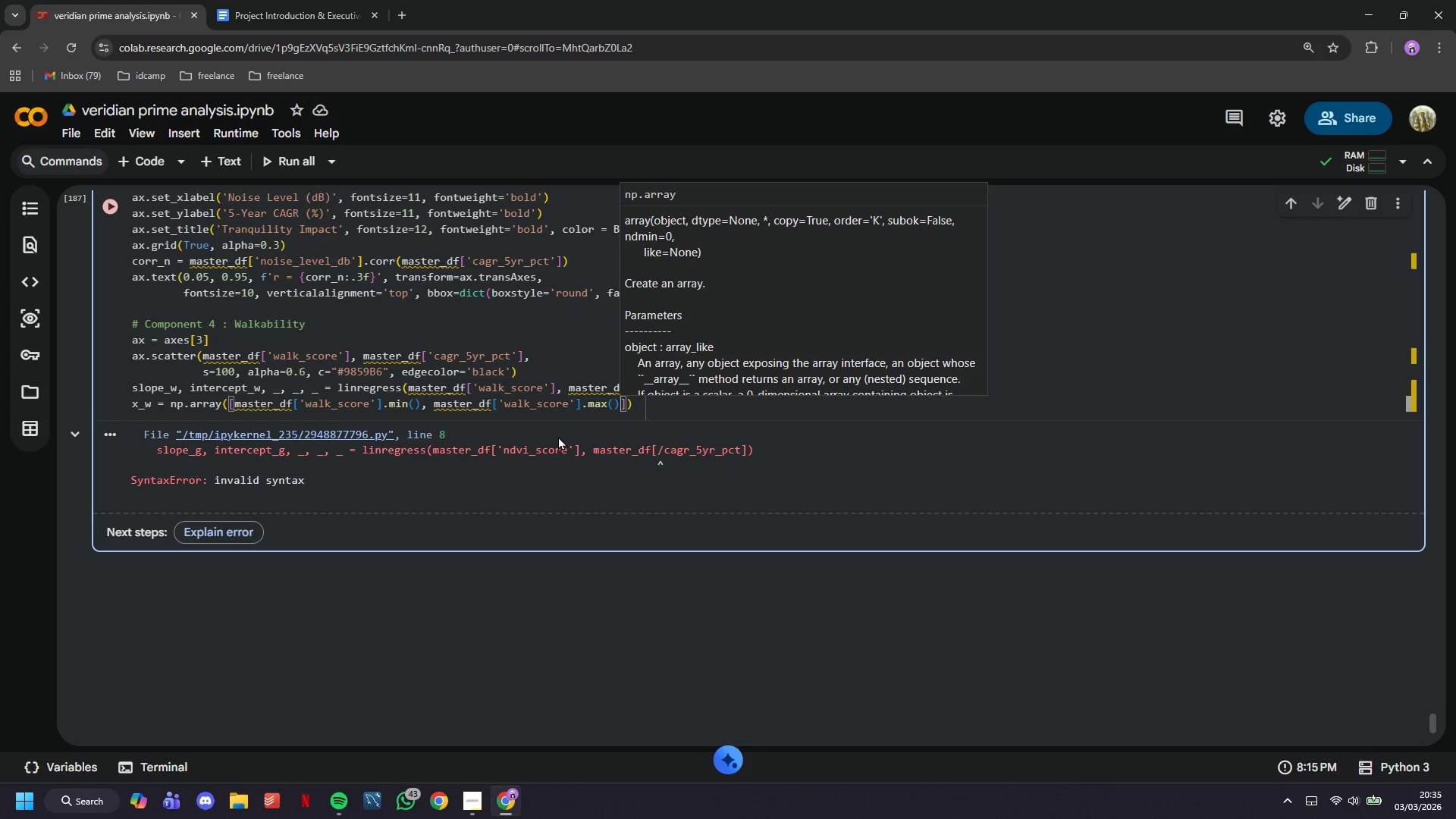 
key(ArrowRight)
 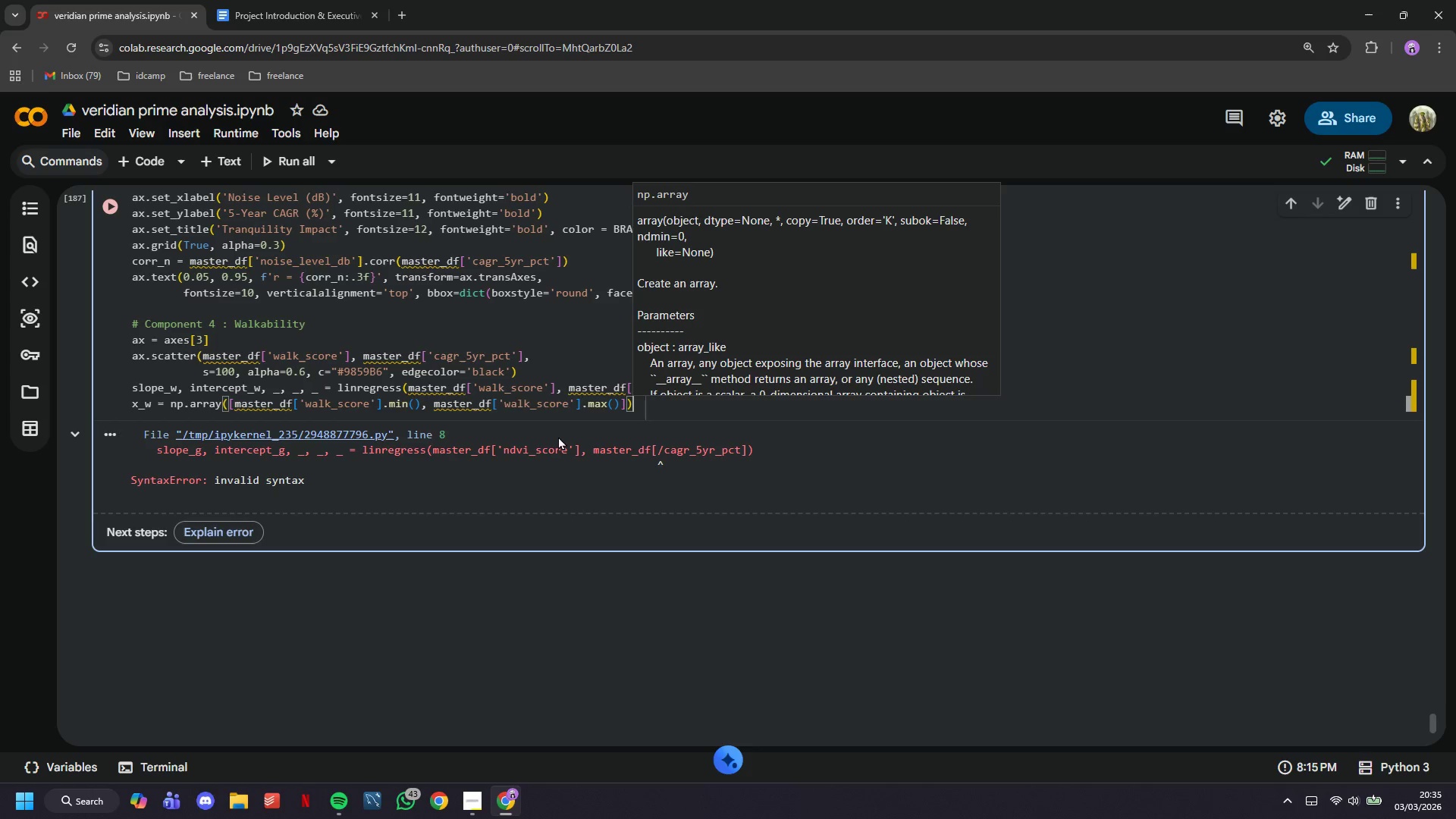 
key(ArrowRight)
 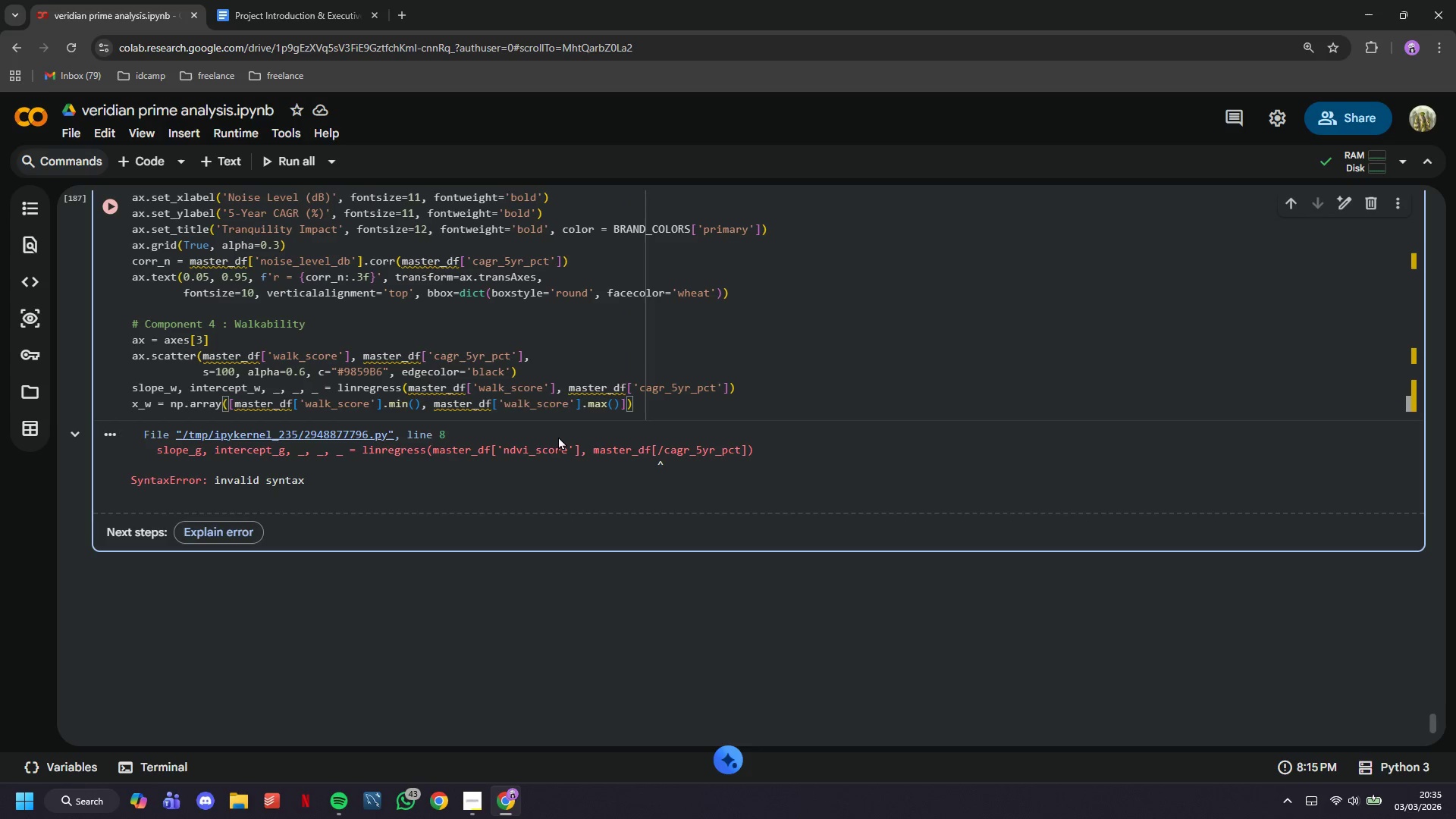 
key(Enter)
 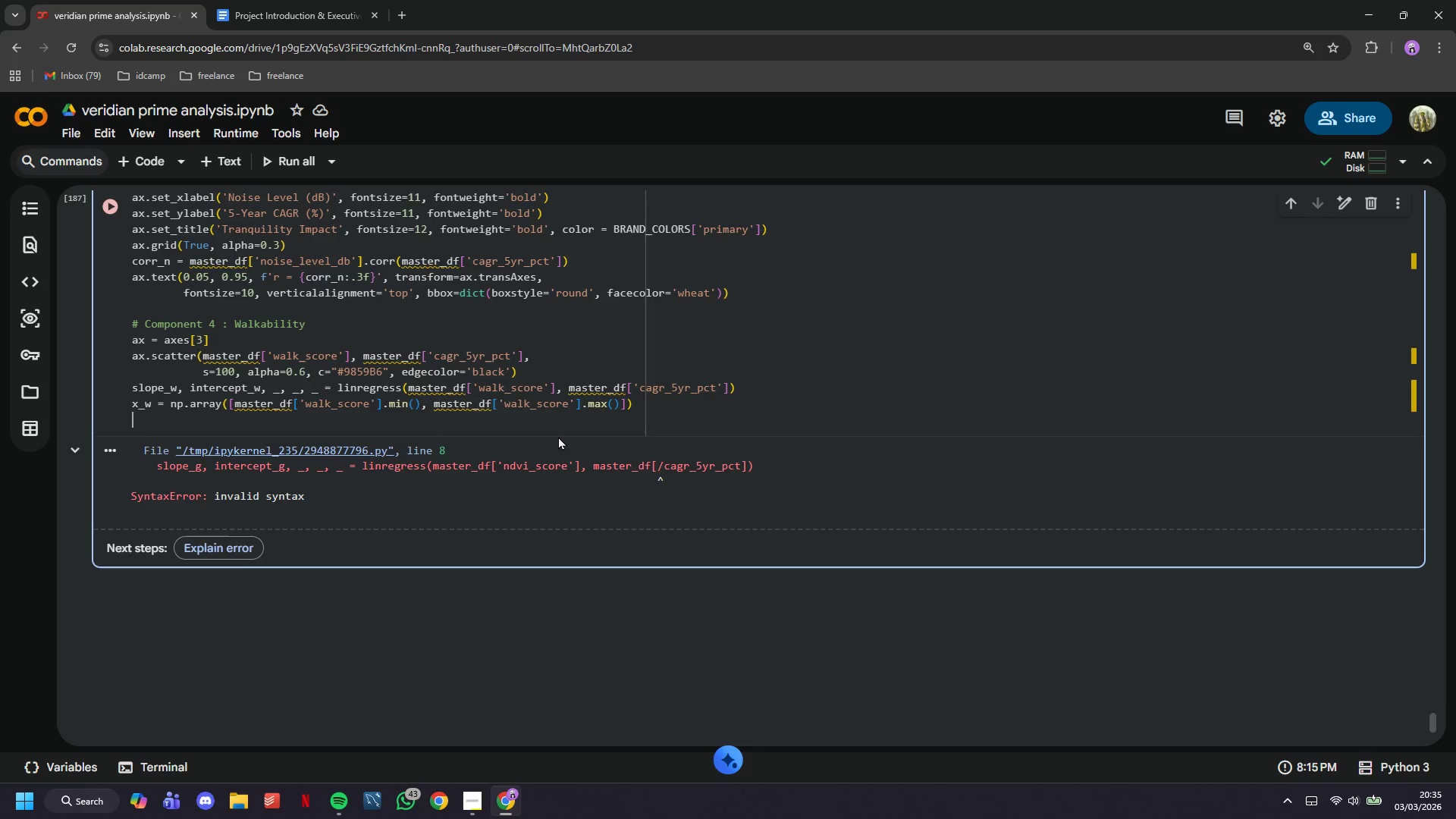 
type(ax.plot(_)
key(Backspace)
type(x_w, slope_w * x_w + intercept_w )
 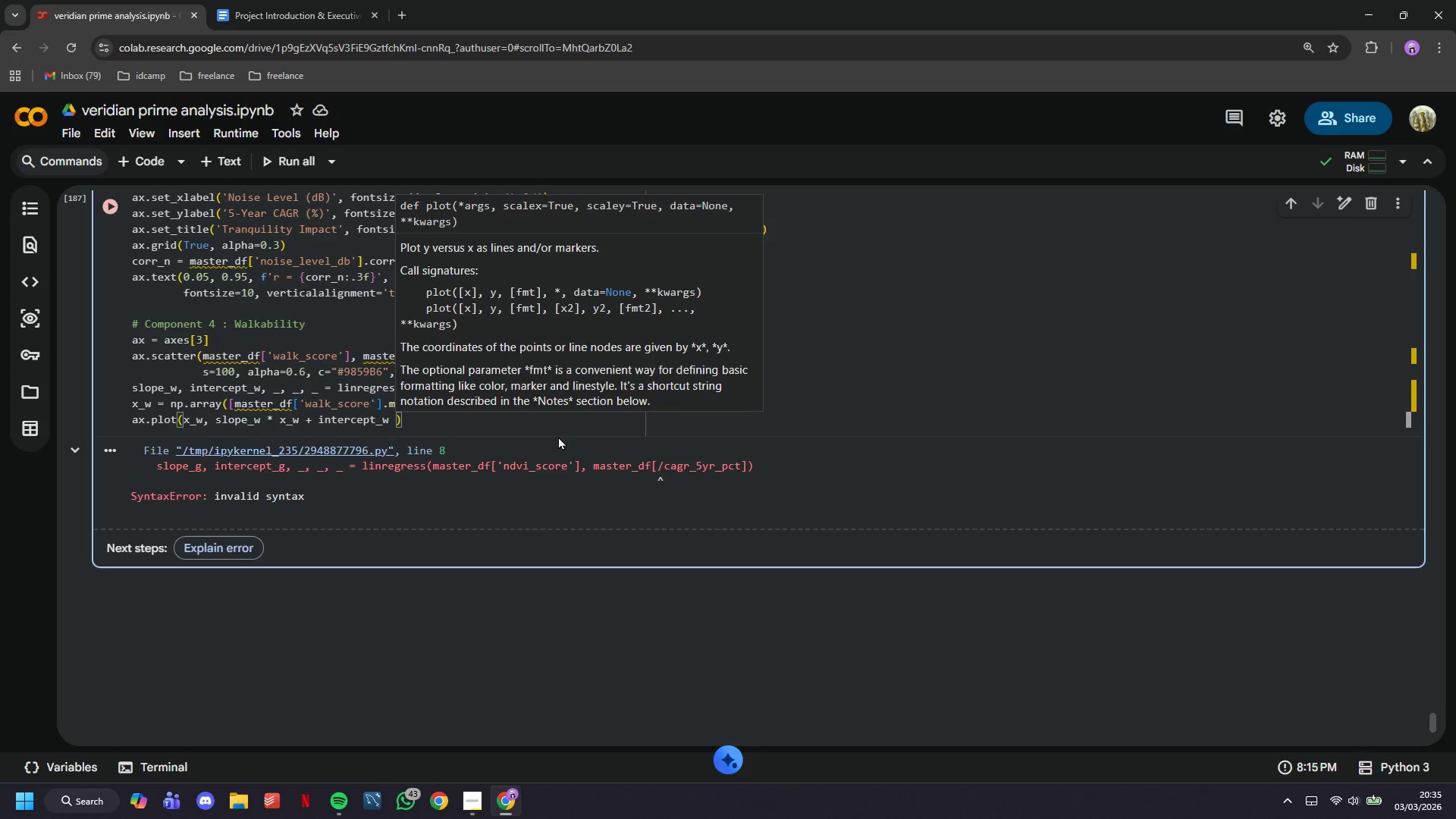 
wait(8.97)
 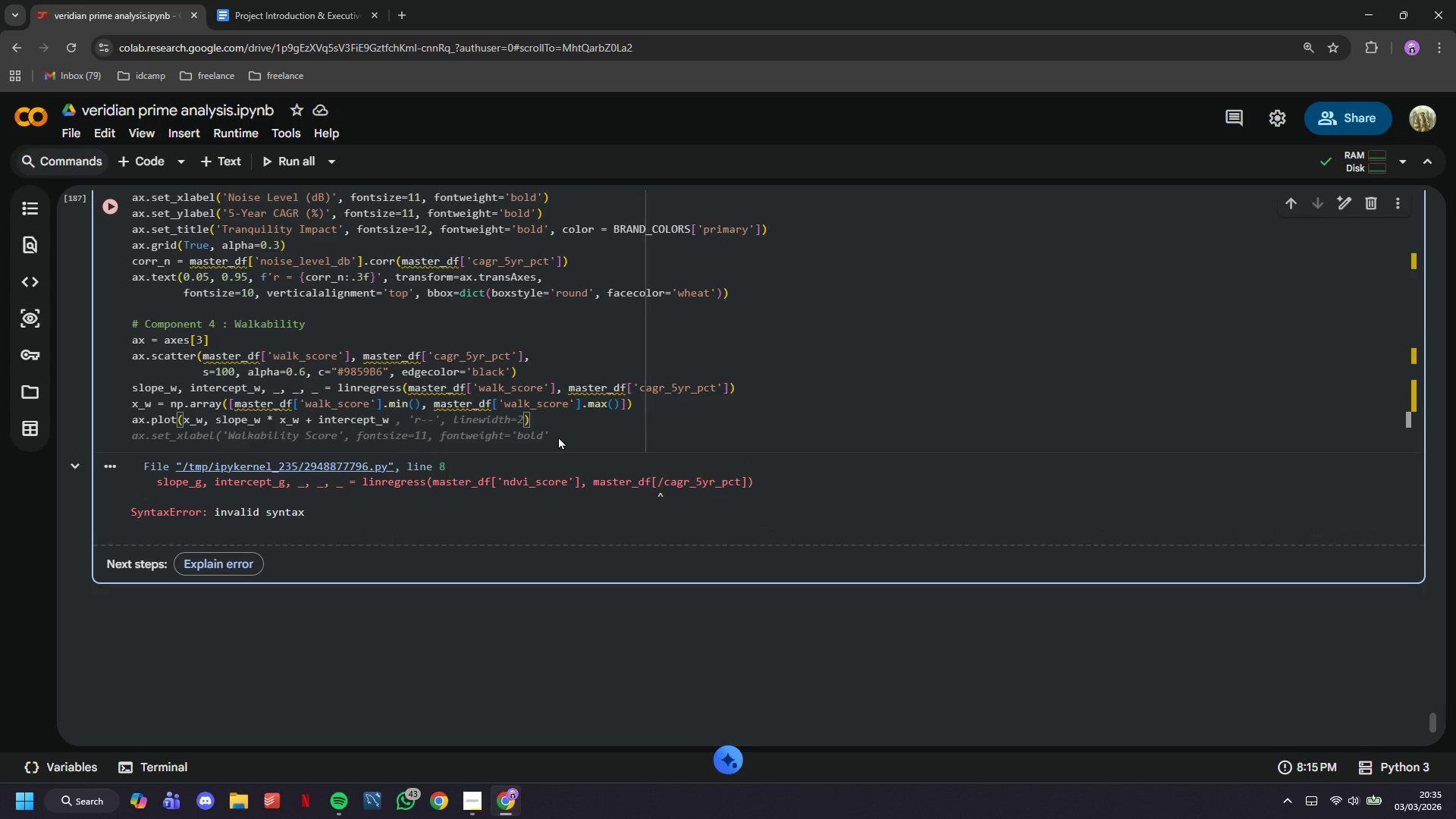 
key(Comma)
 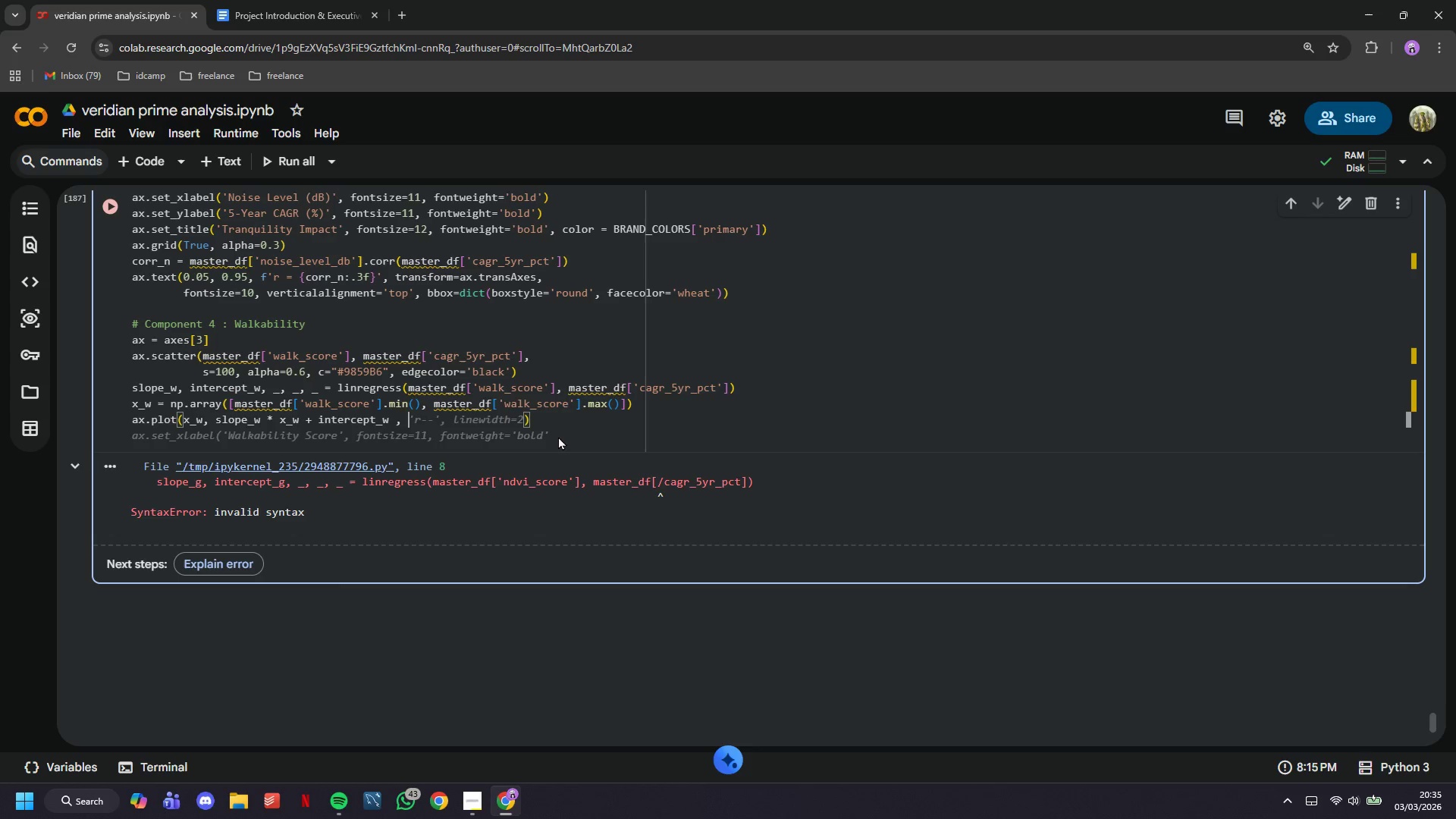 
key(Space)
 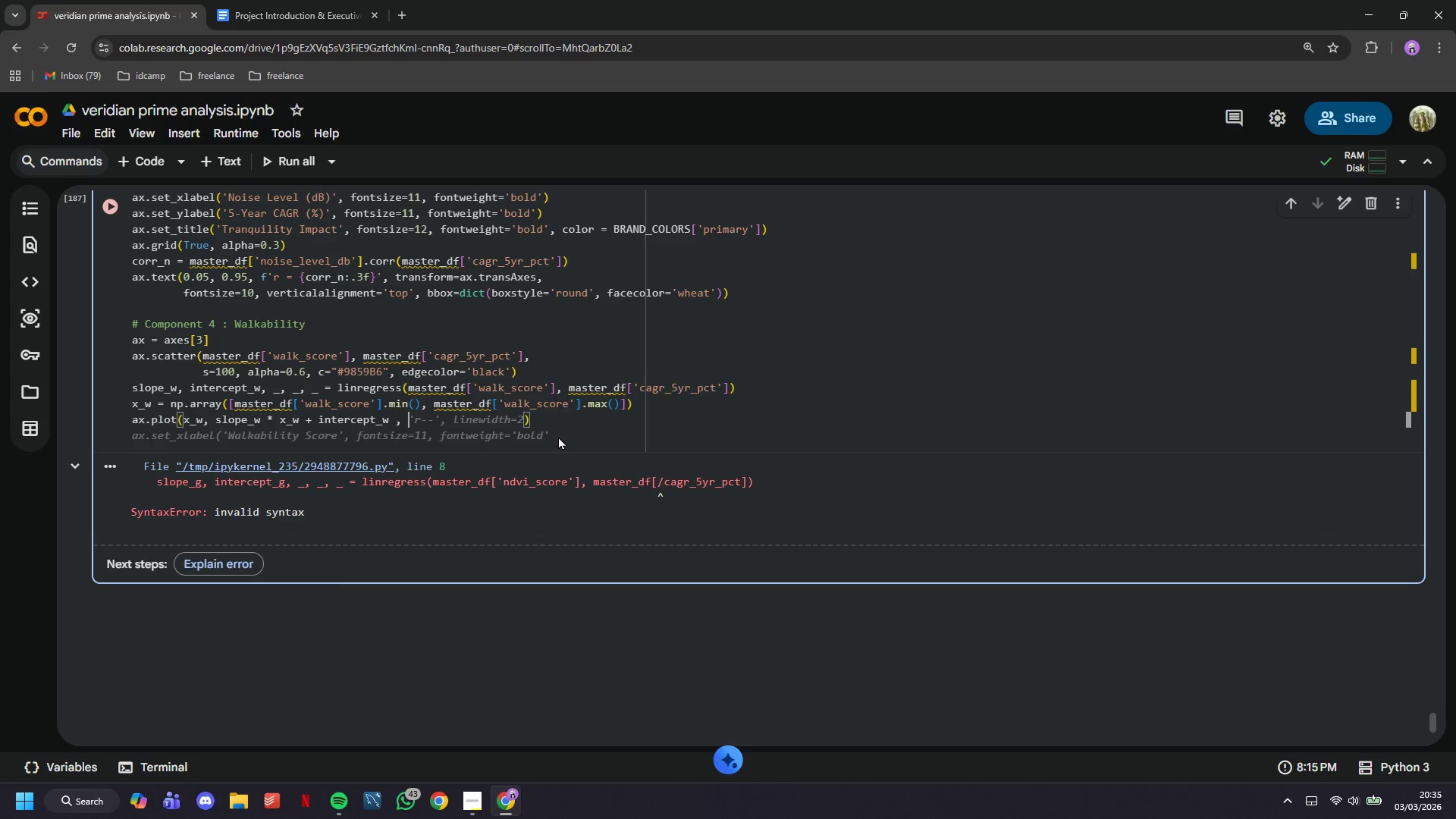 
wait(27.23)
 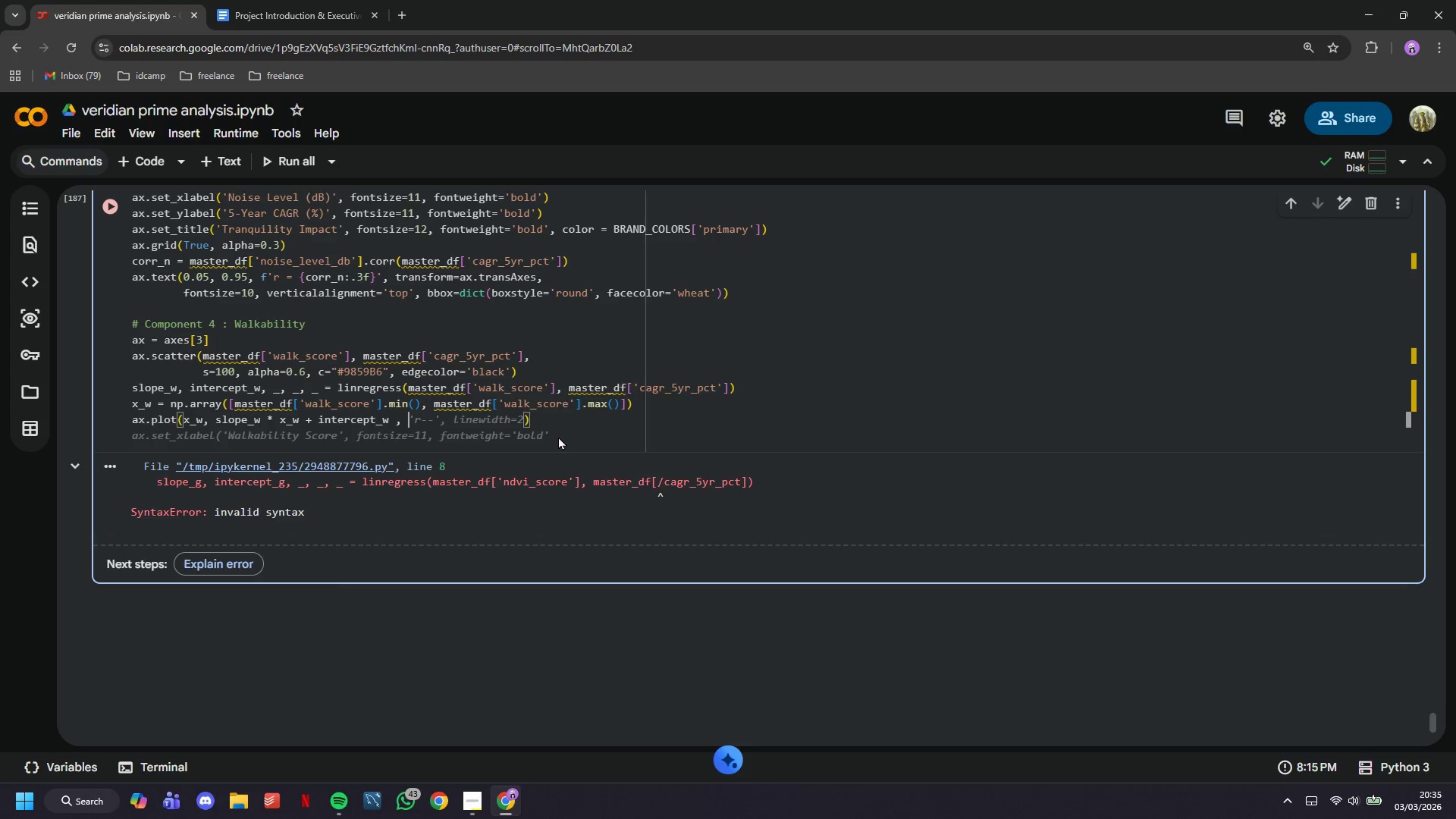 
key(Quote)
 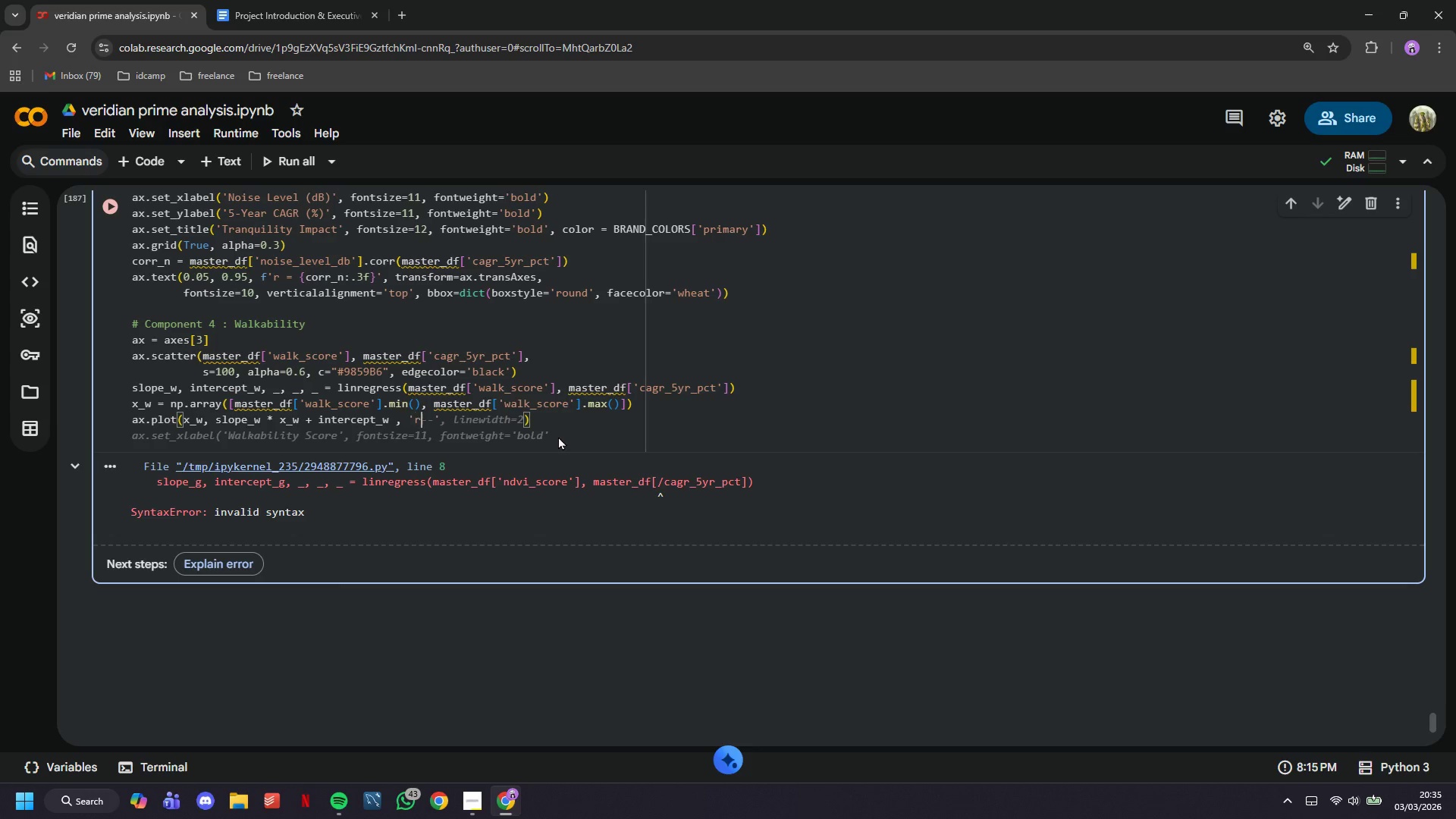 
key(R)
 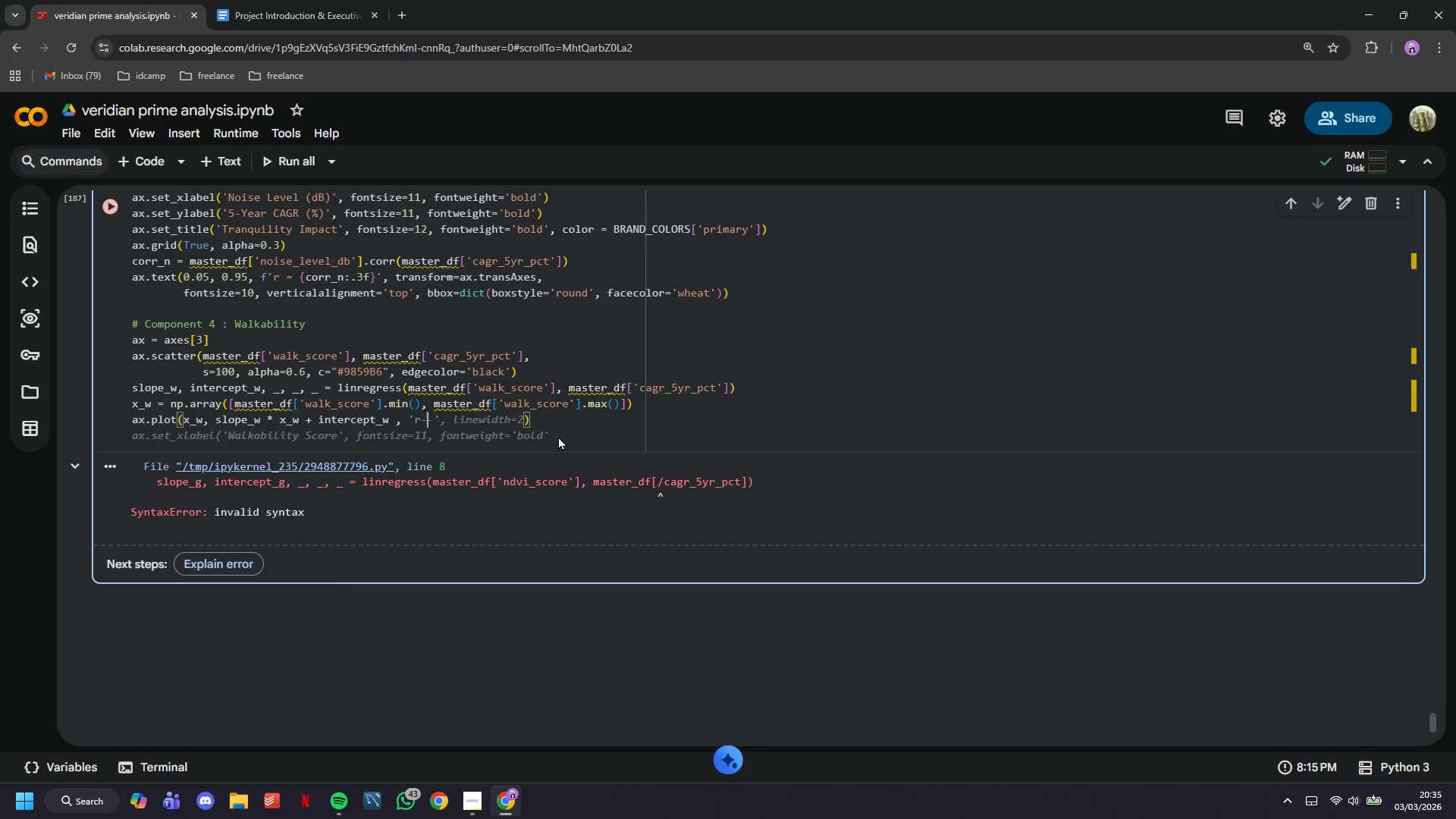 
key(Minus)
 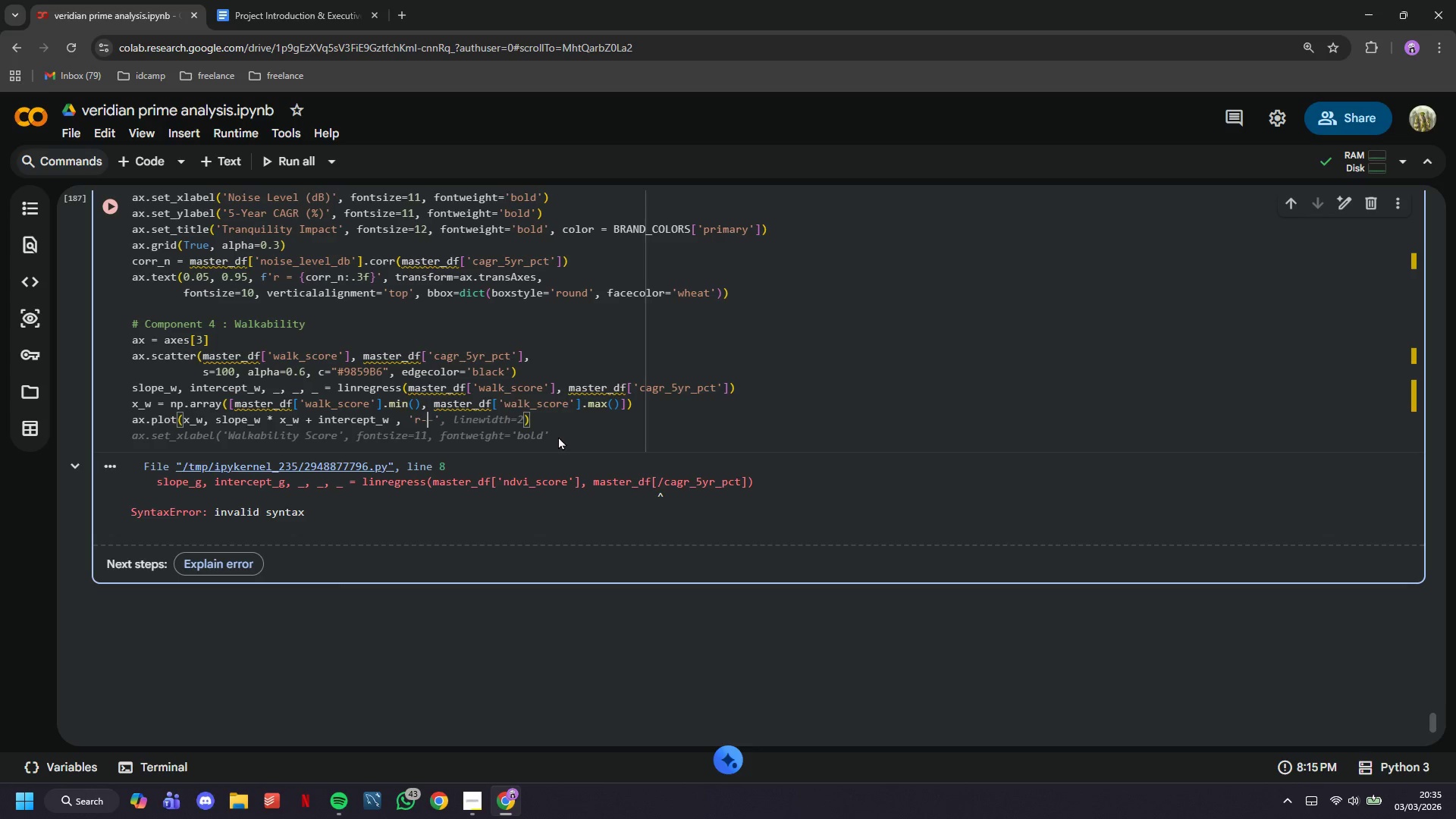 
key(Minus)
 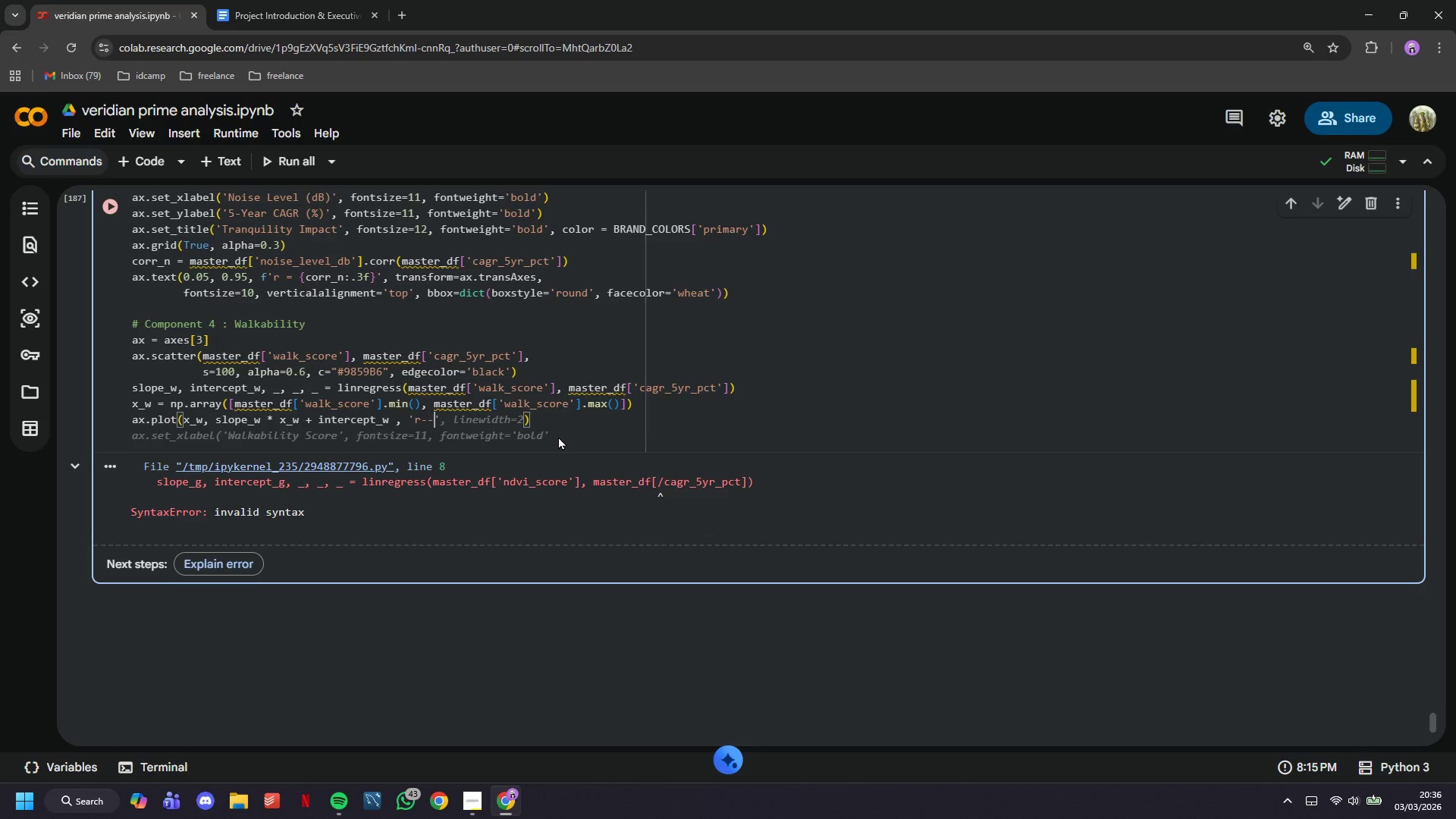 
key(ArrowRight)
 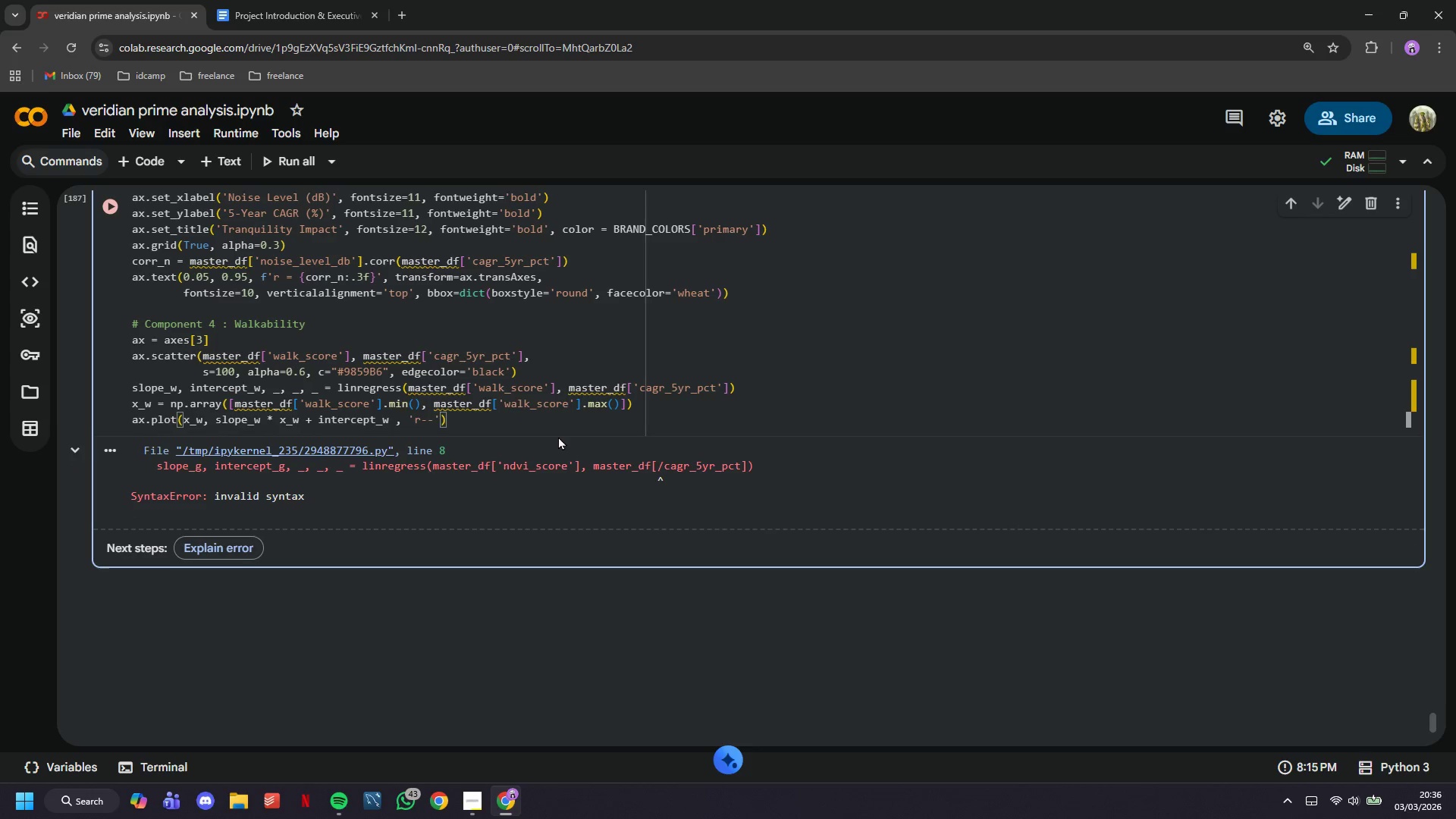 
key(Comma)
 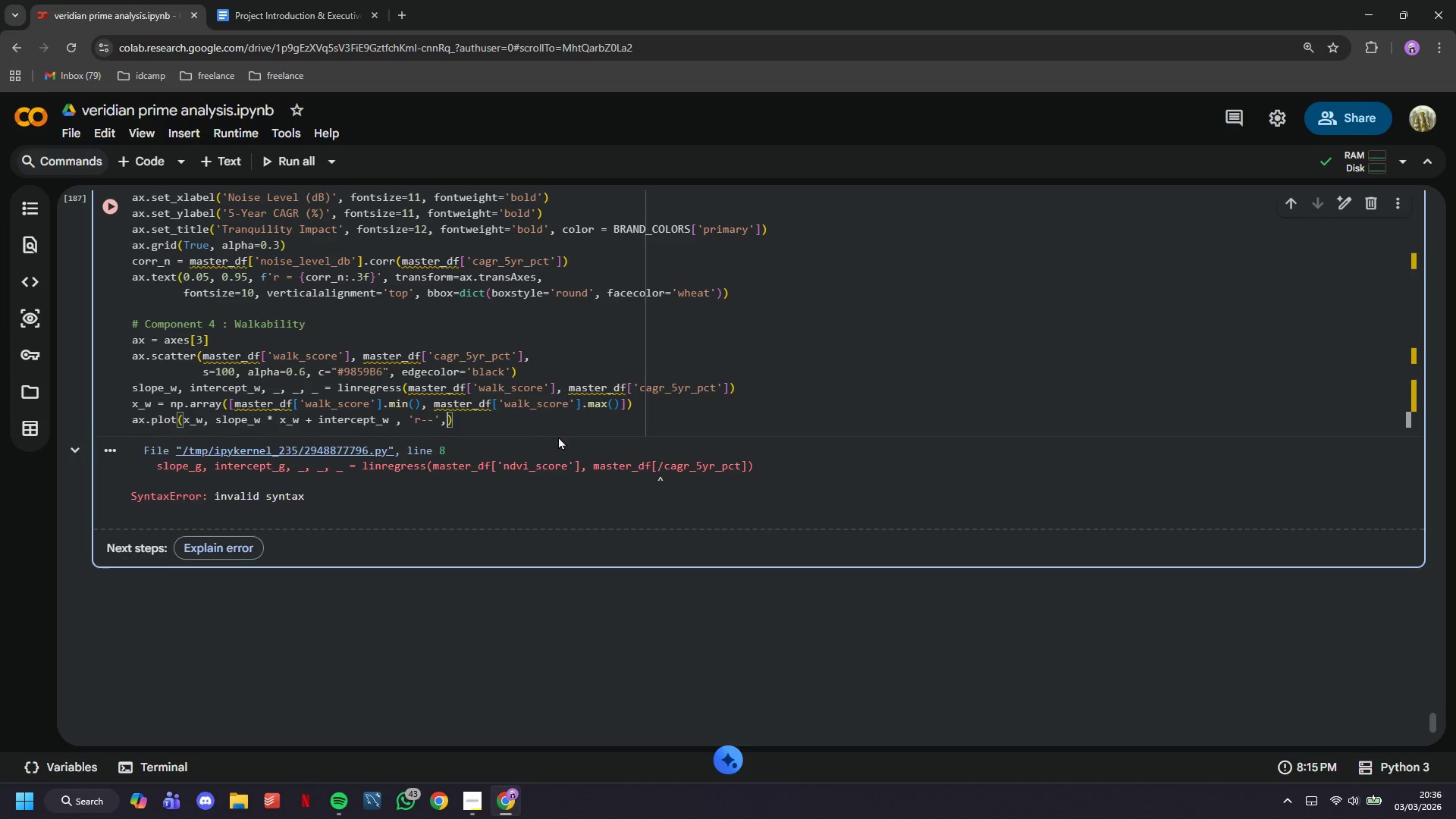 
key(Space)
 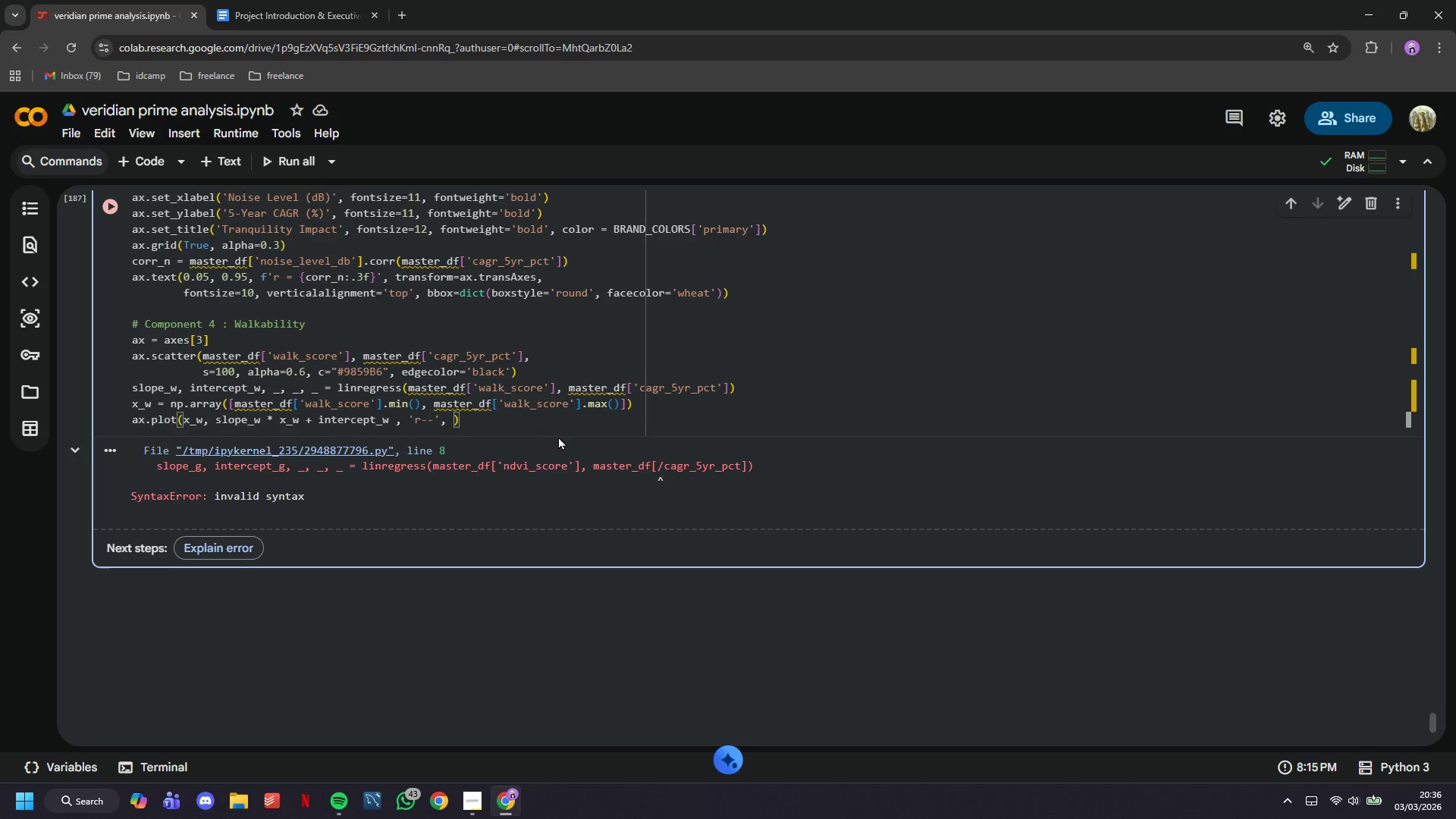 
wait(5.92)
 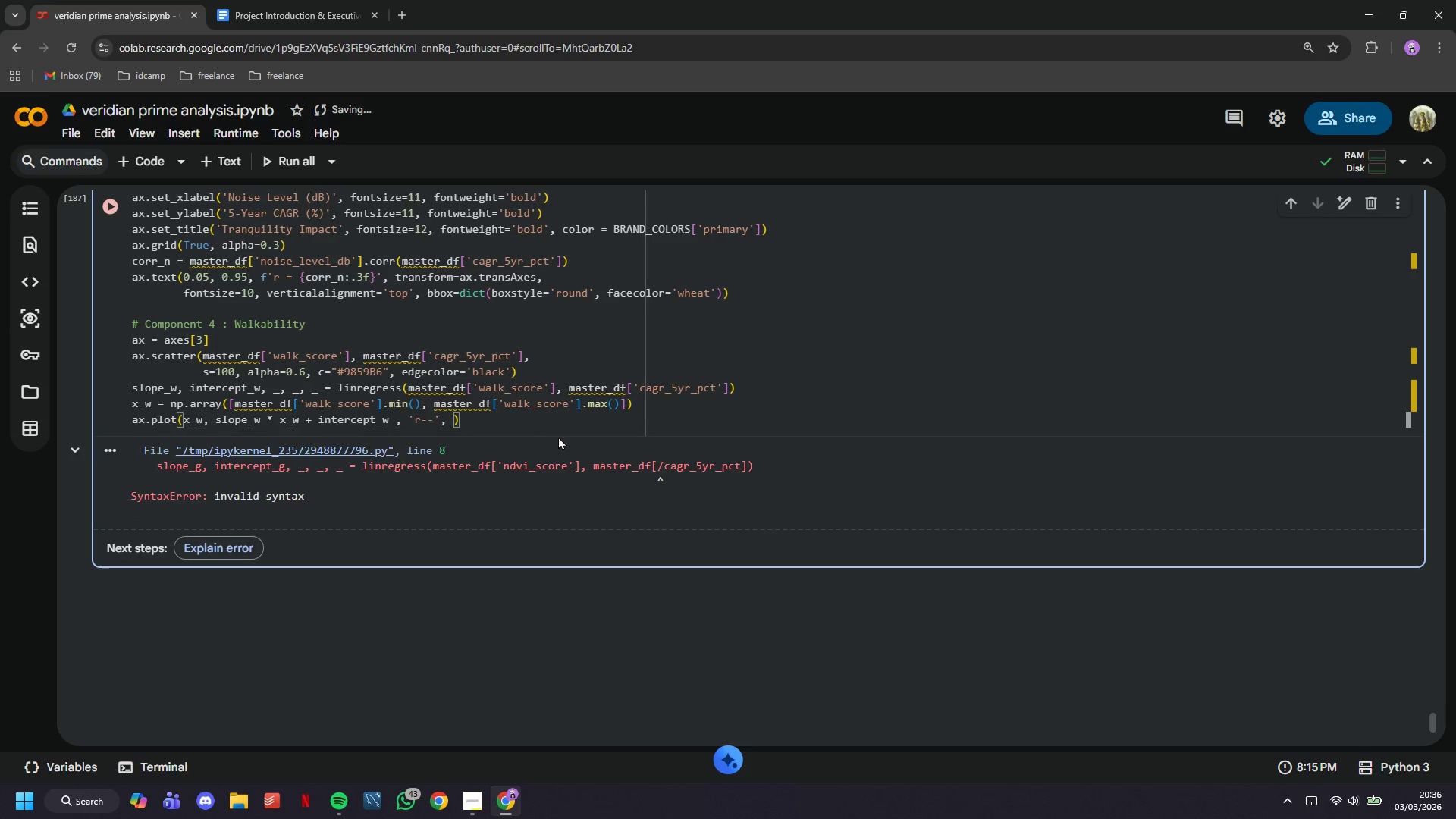 
type(linewidth=)
 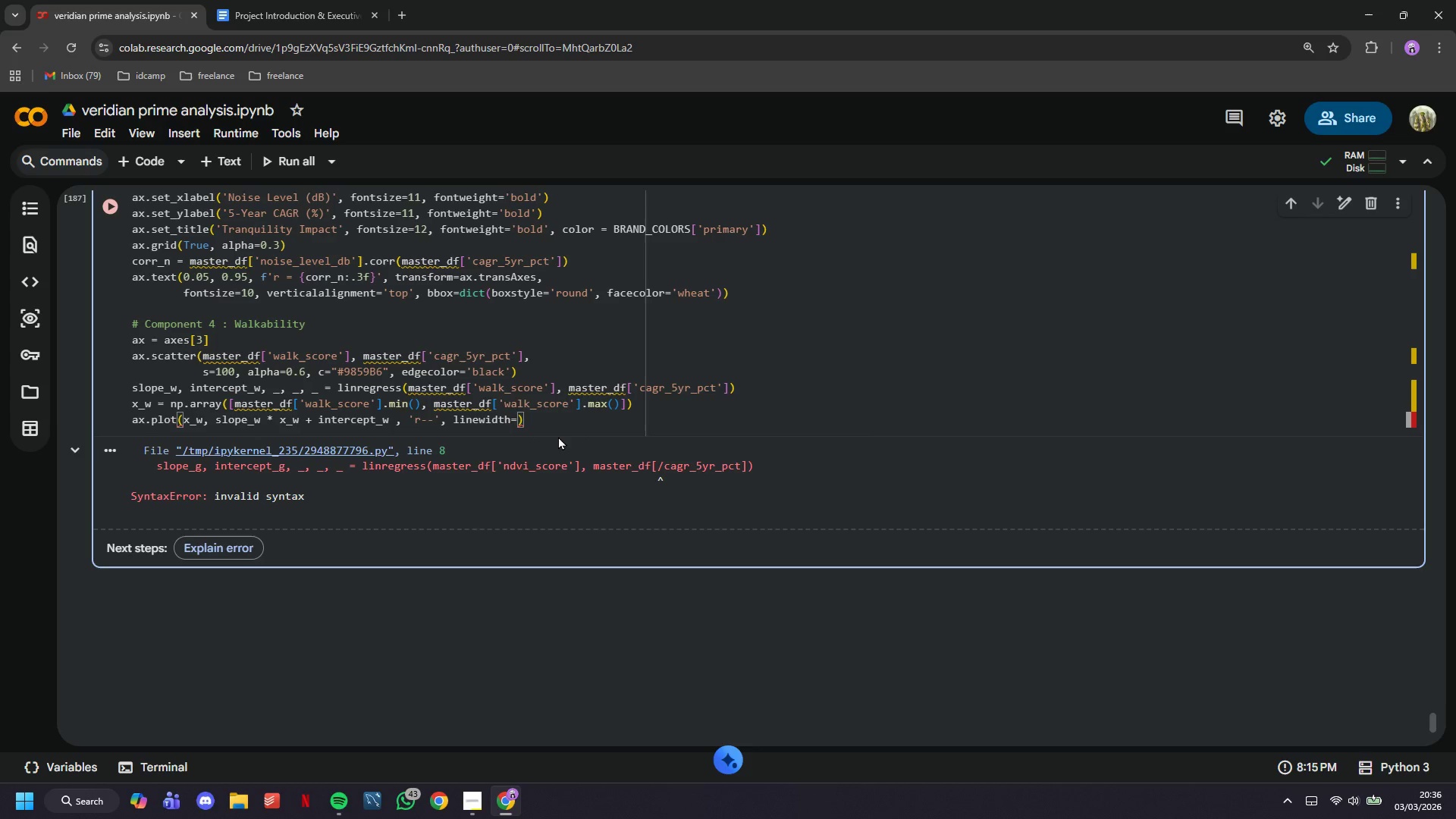 
wait(13.81)
 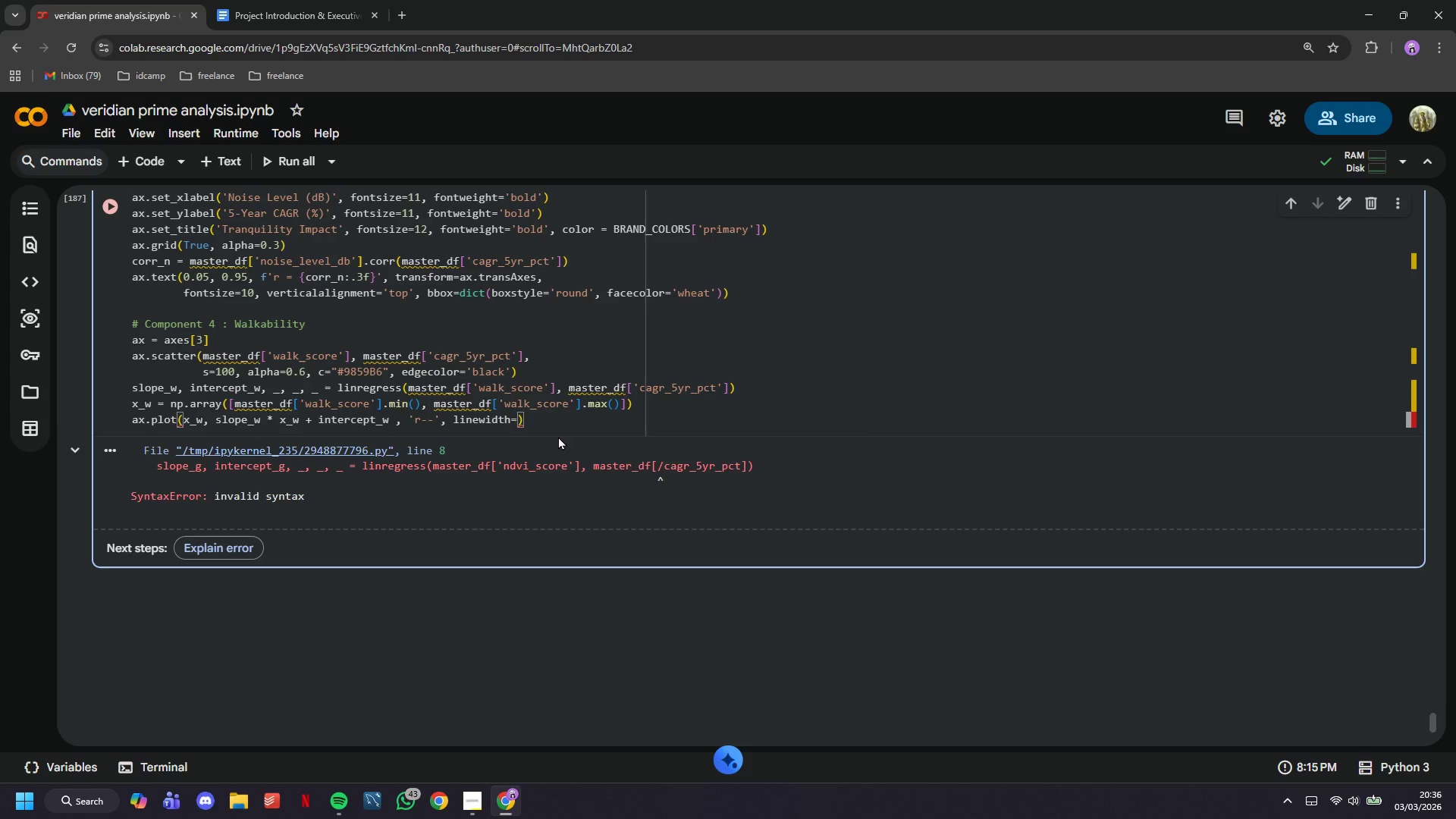 
key(ArrowRight)
 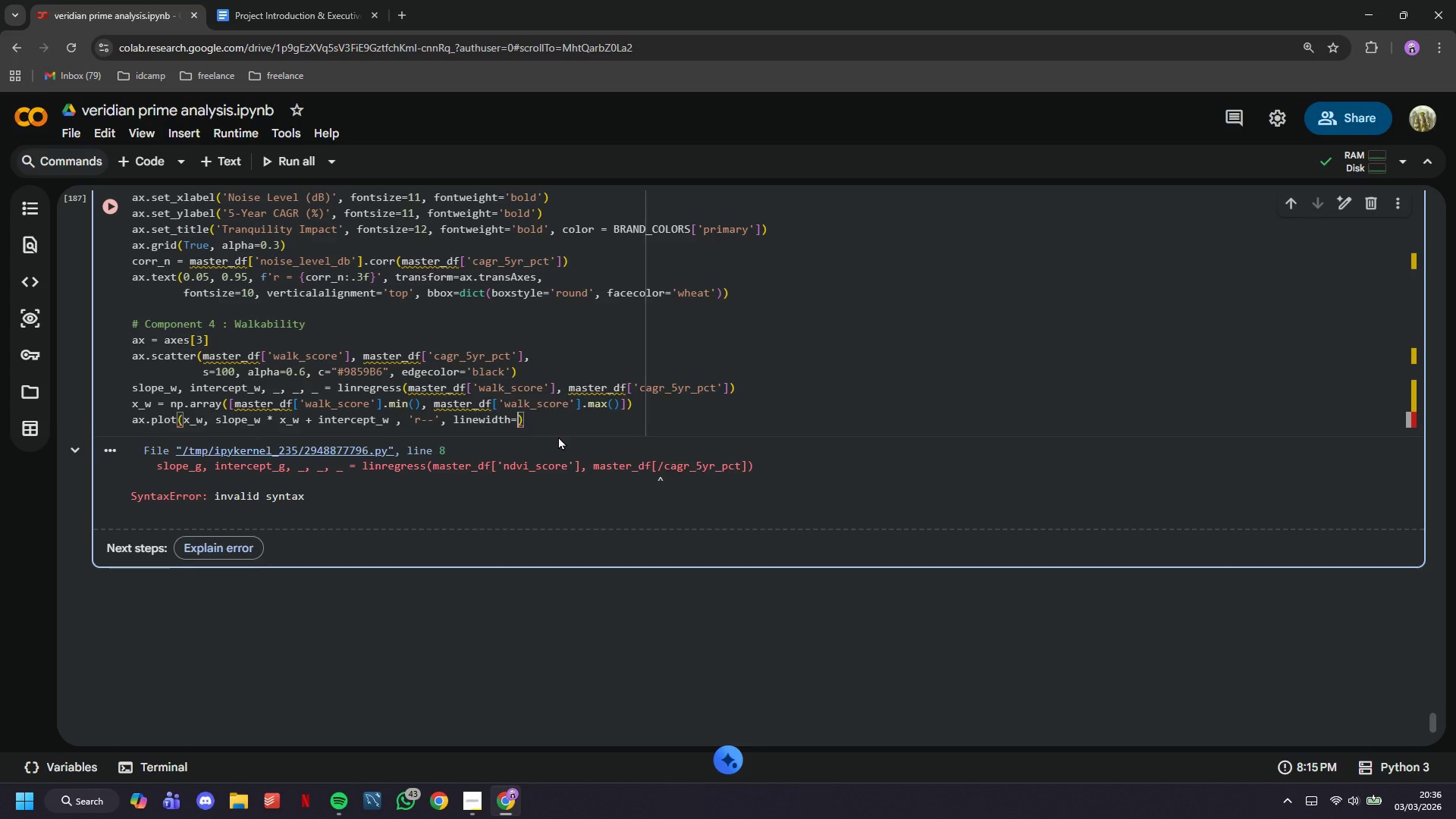 
key(ArrowLeft)
 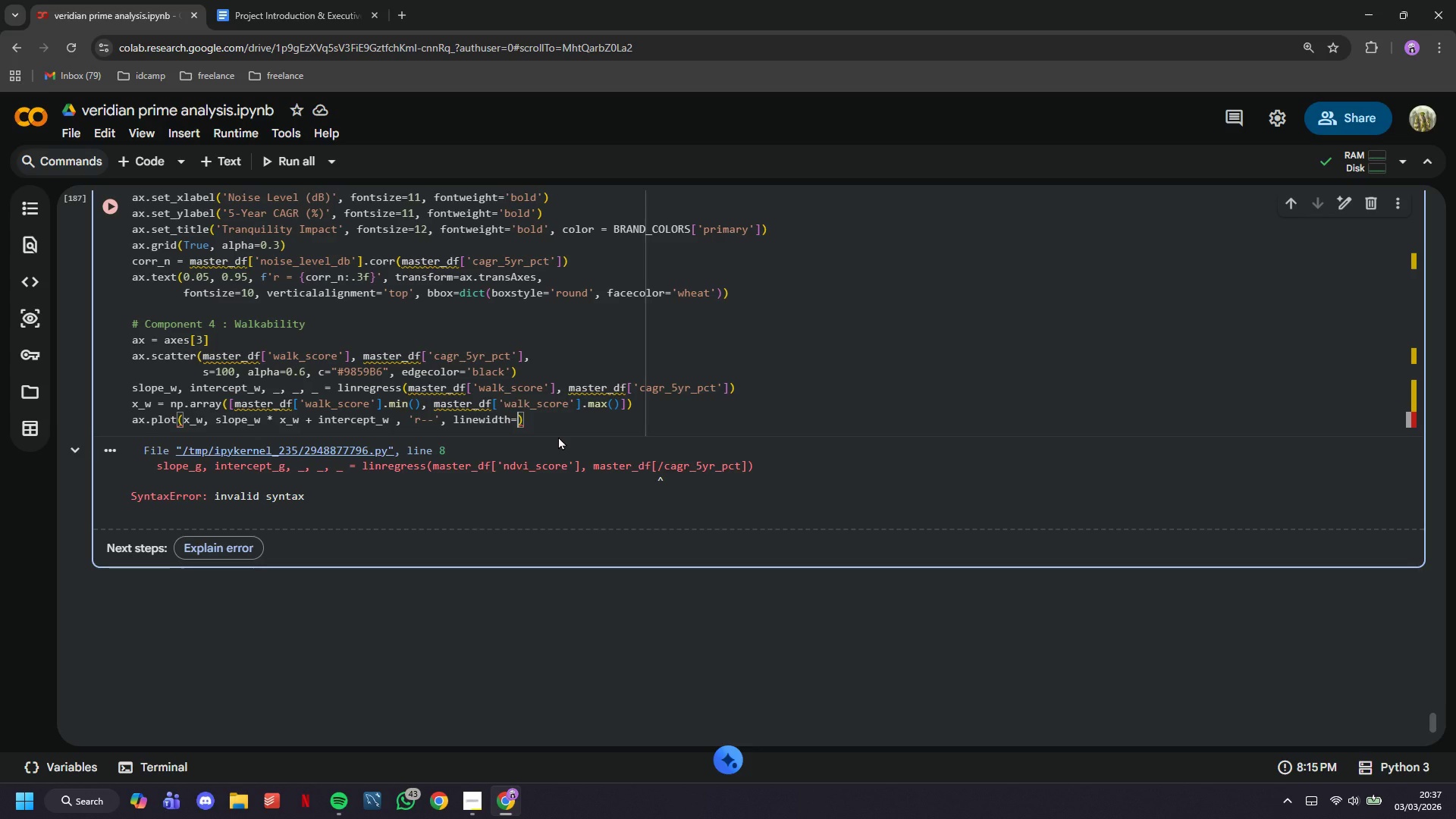 
wait(48.27)
 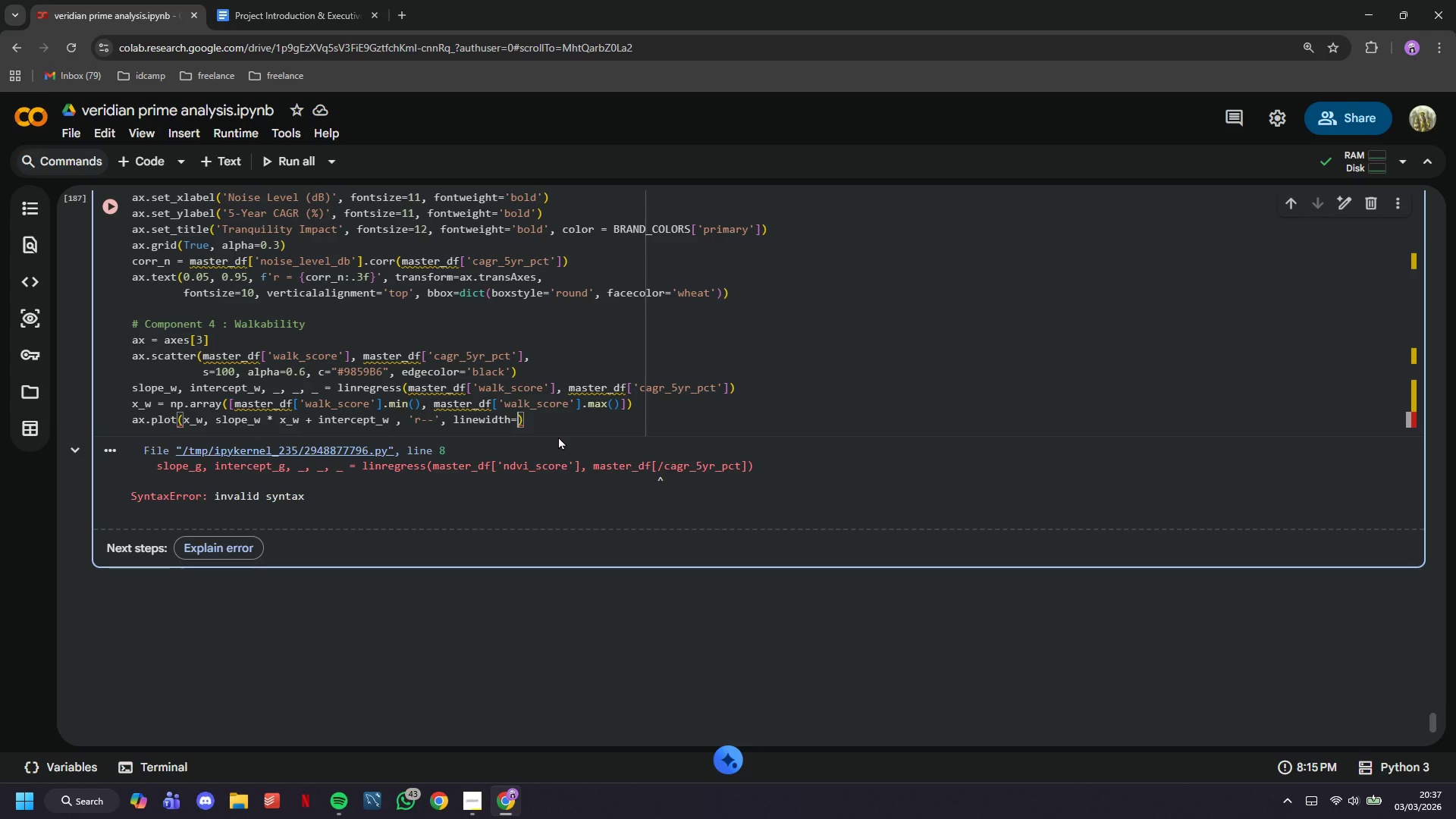 
key(ArrowLeft)
 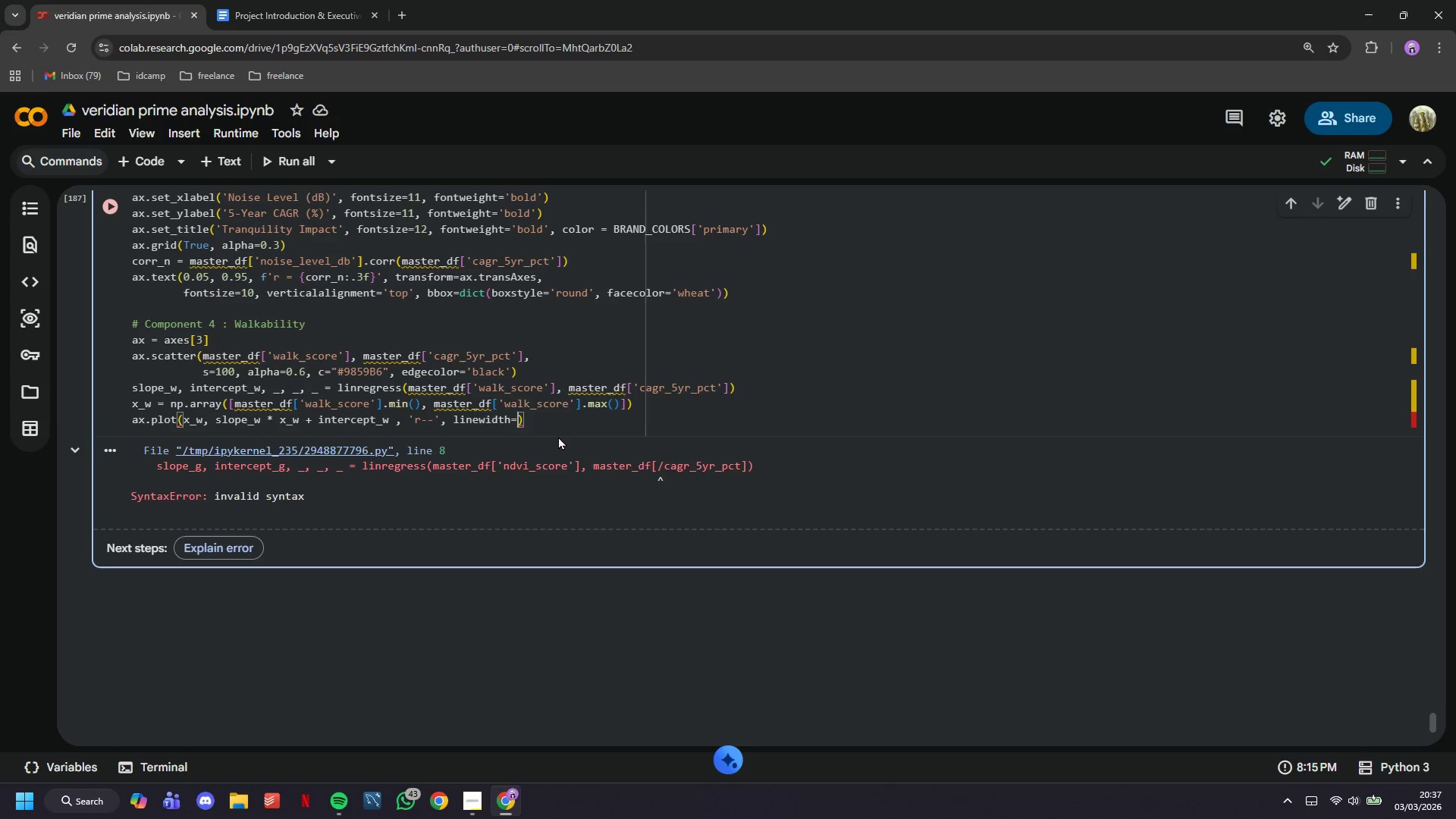 
key(ArrowRight)
 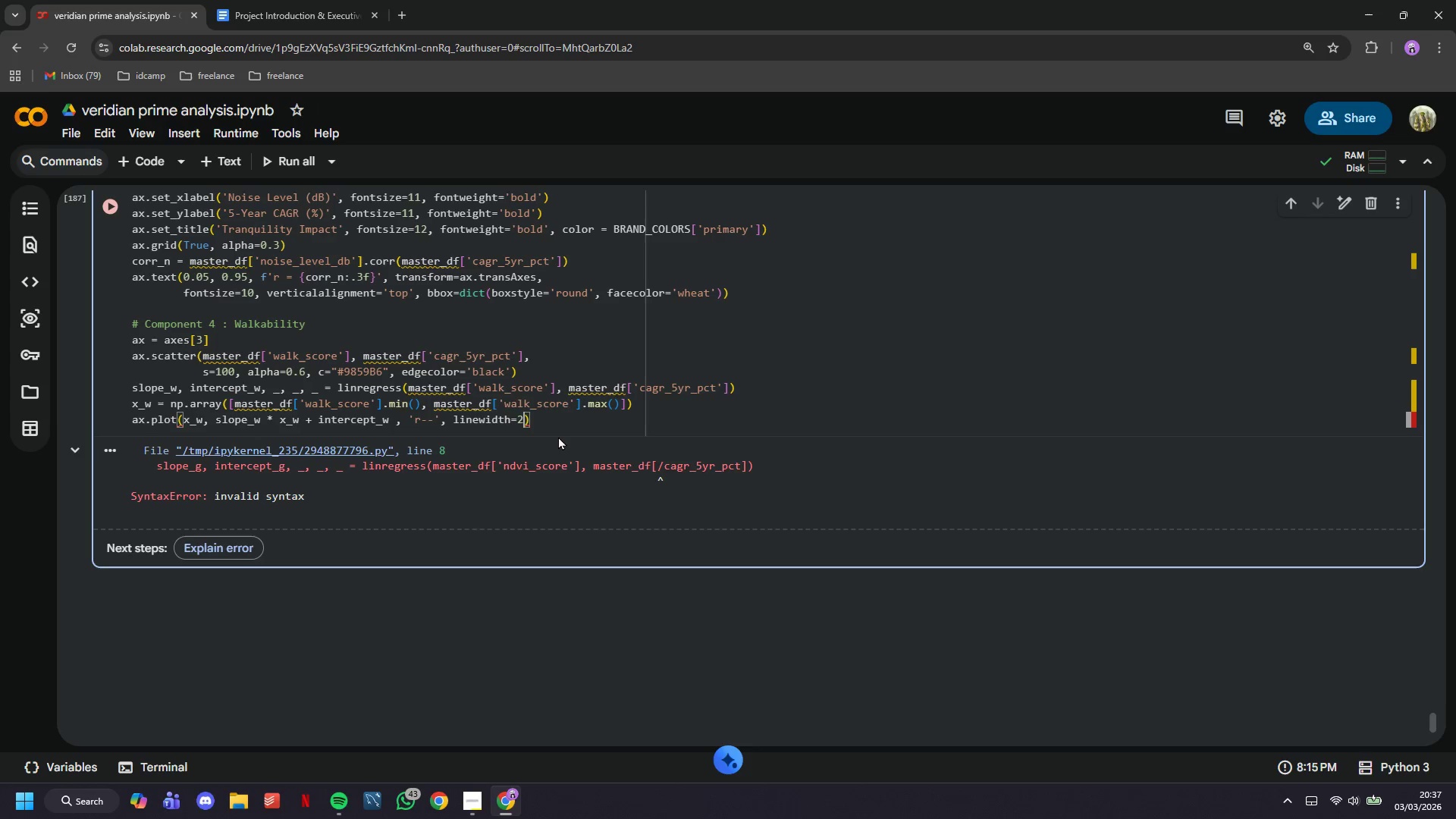 
key(2)
 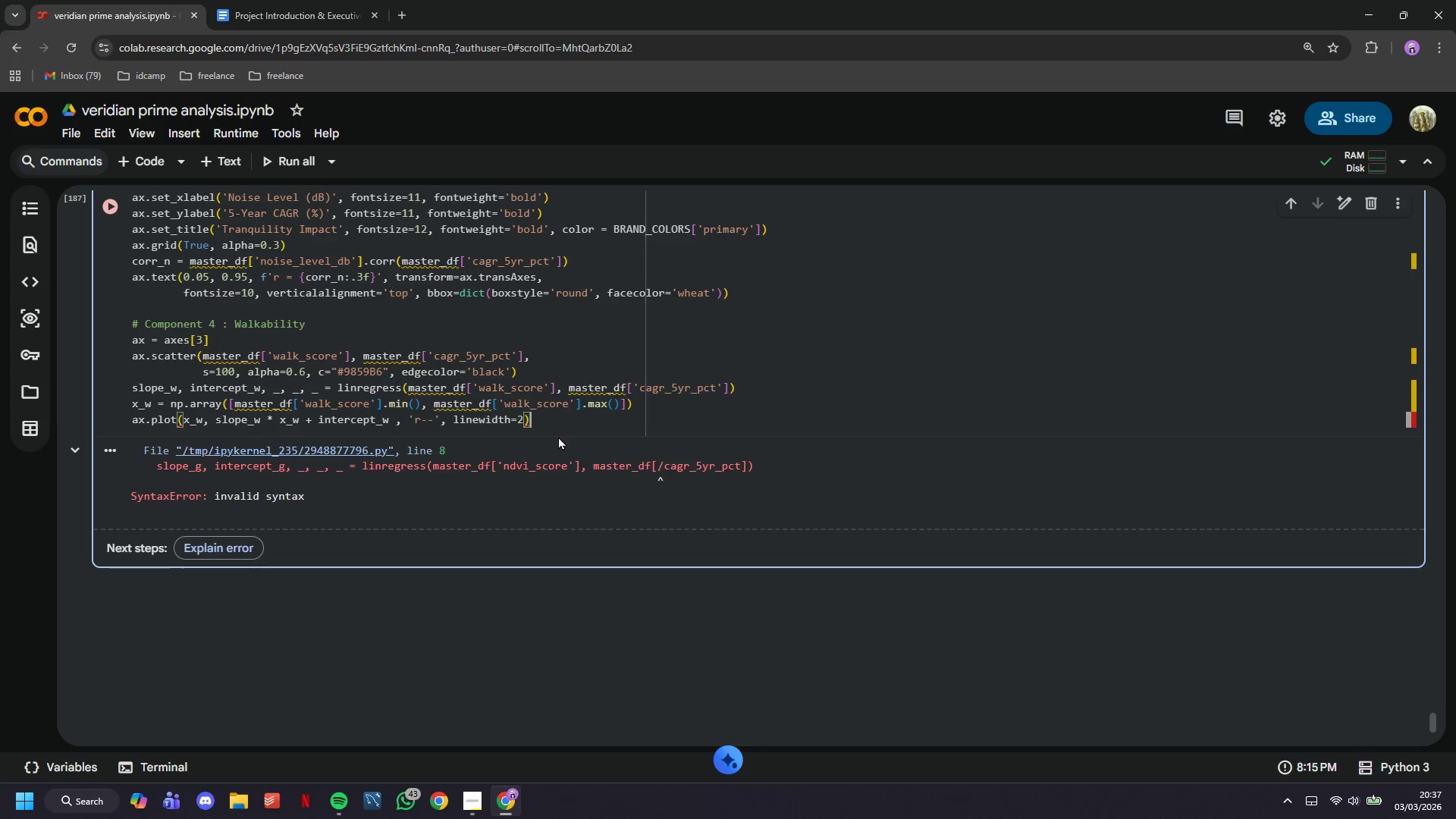 
key(ArrowRight)
 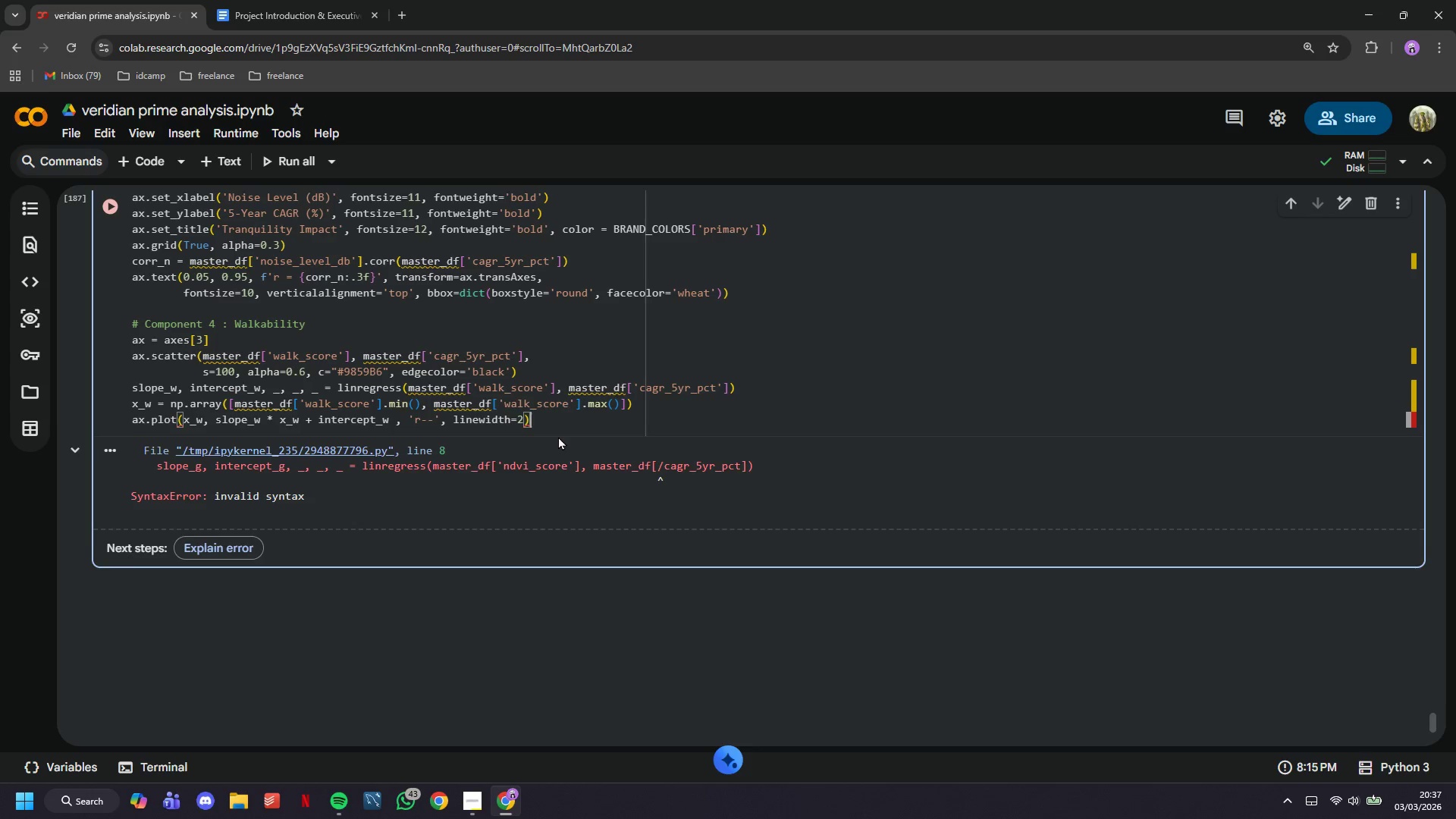 
key(Enter)
 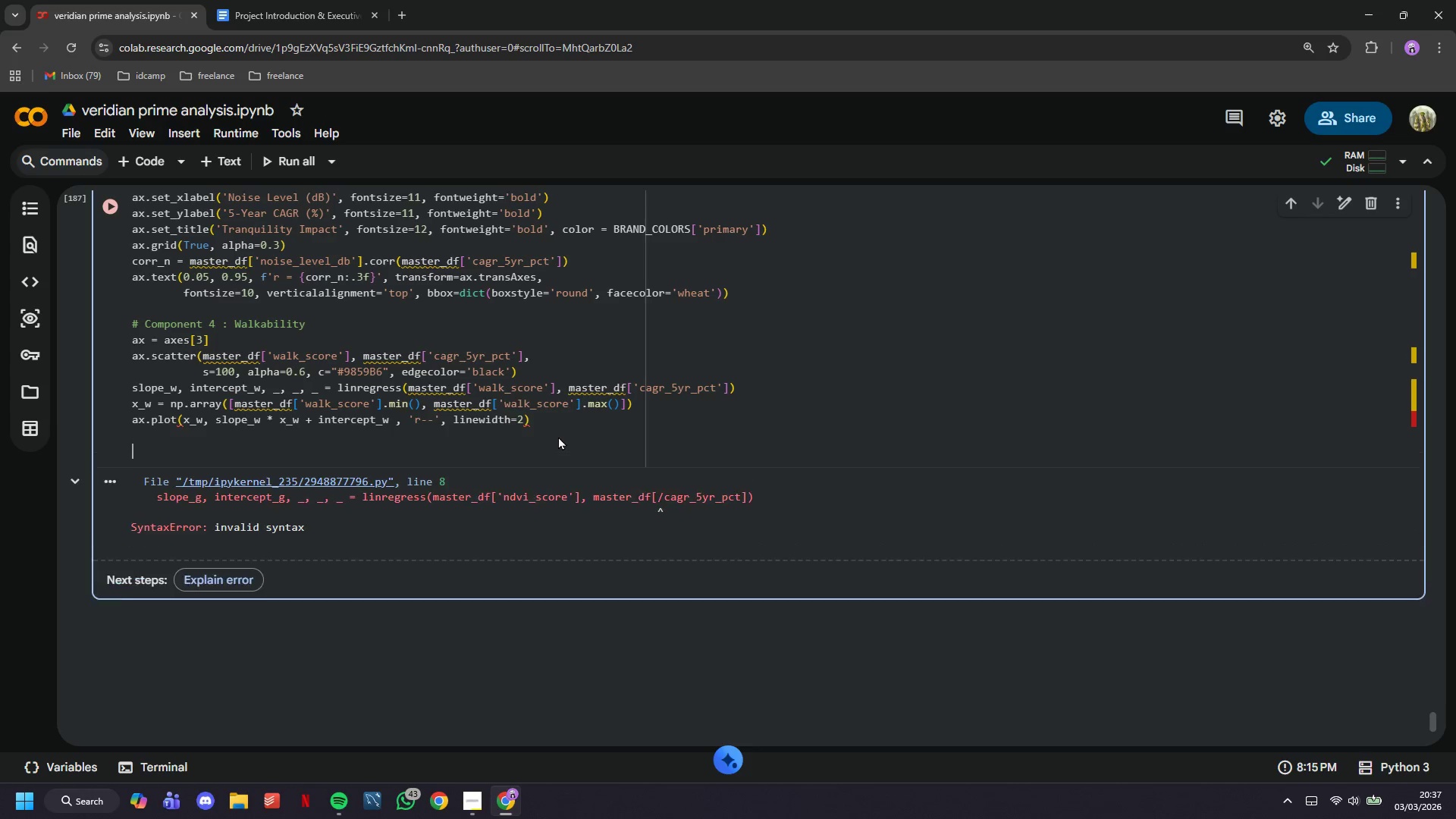 
key(Enter)
 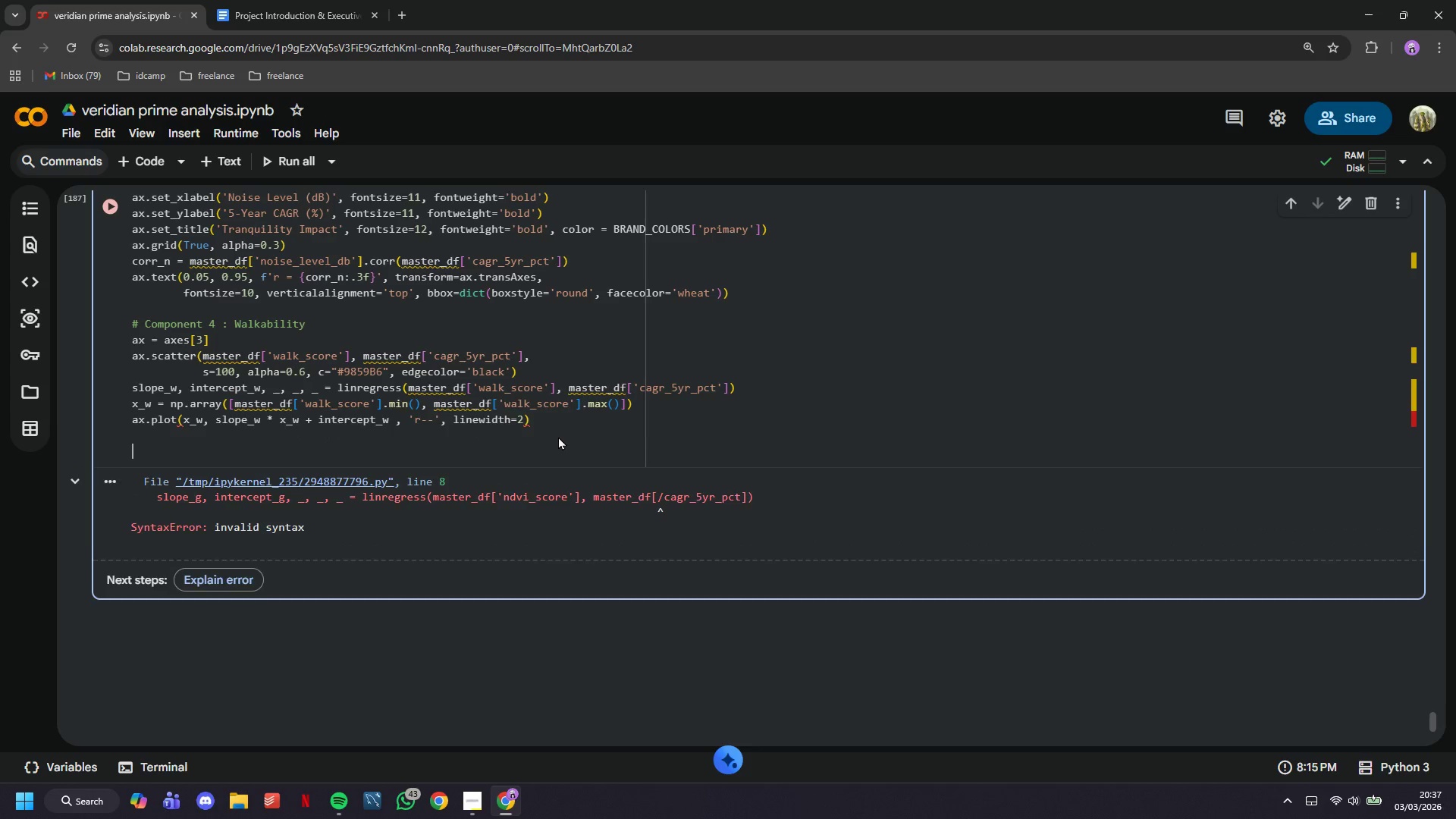 
key(Backspace)
 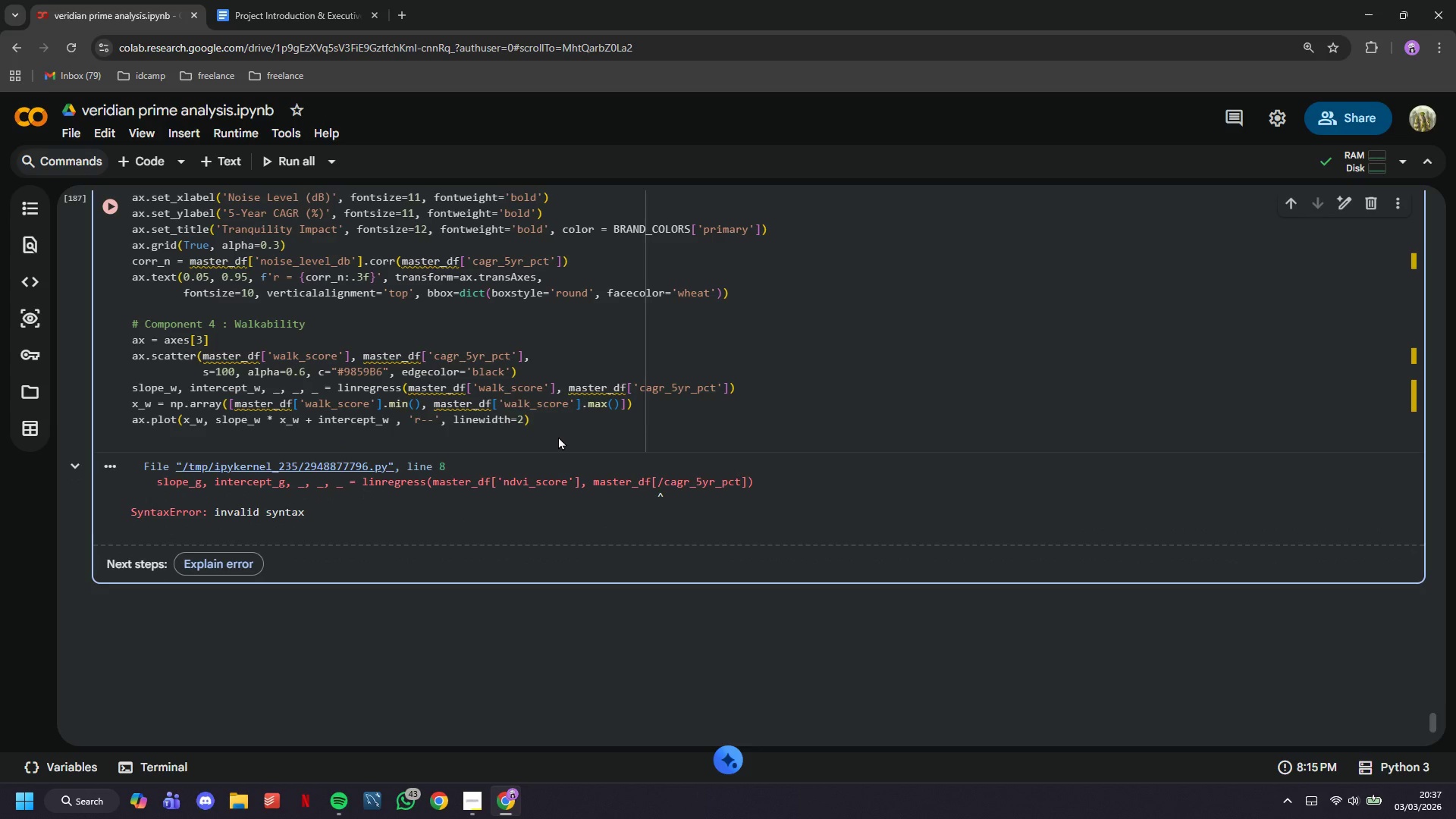 
wait(5.14)
 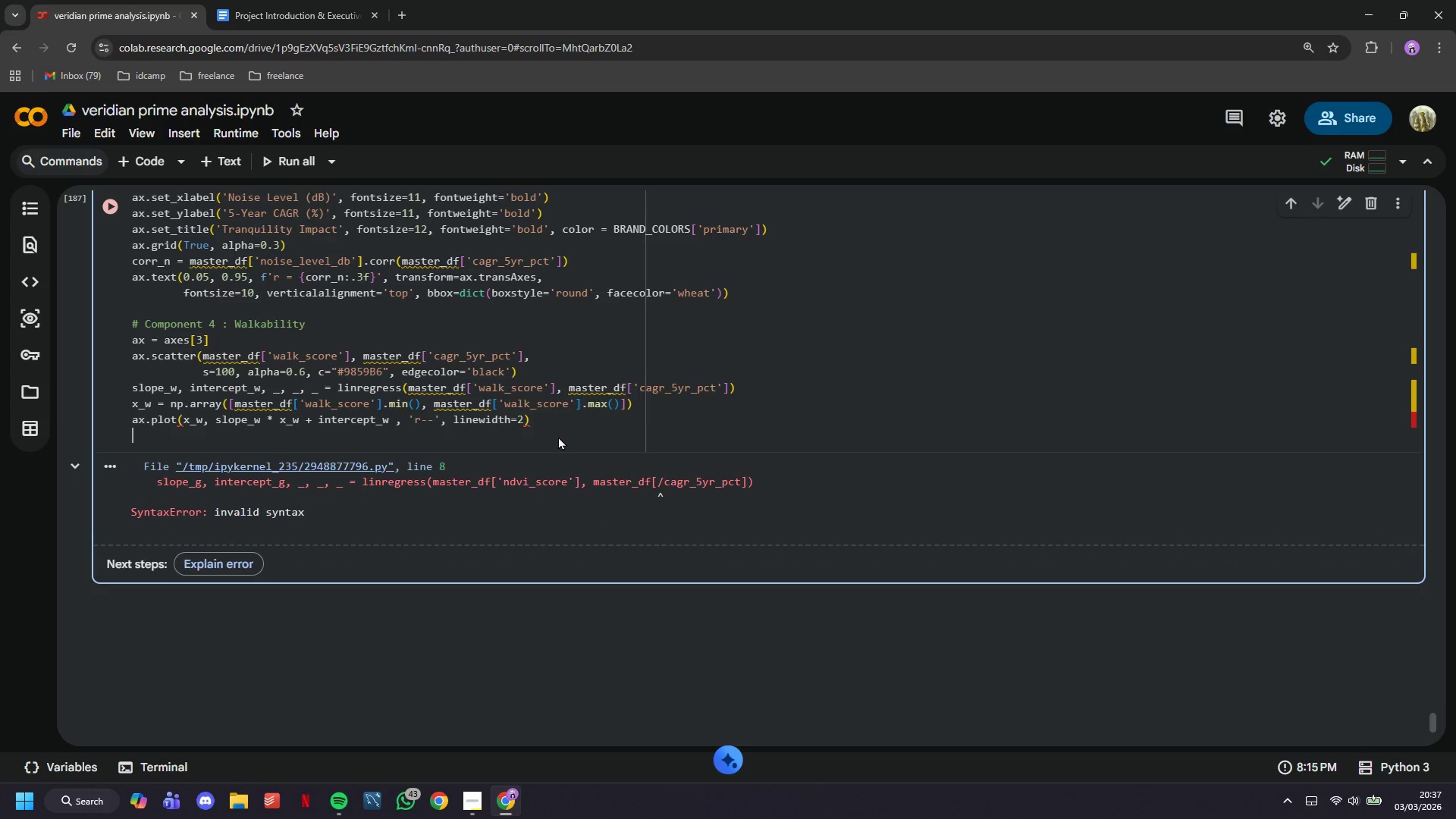 
type(ax.set_)
 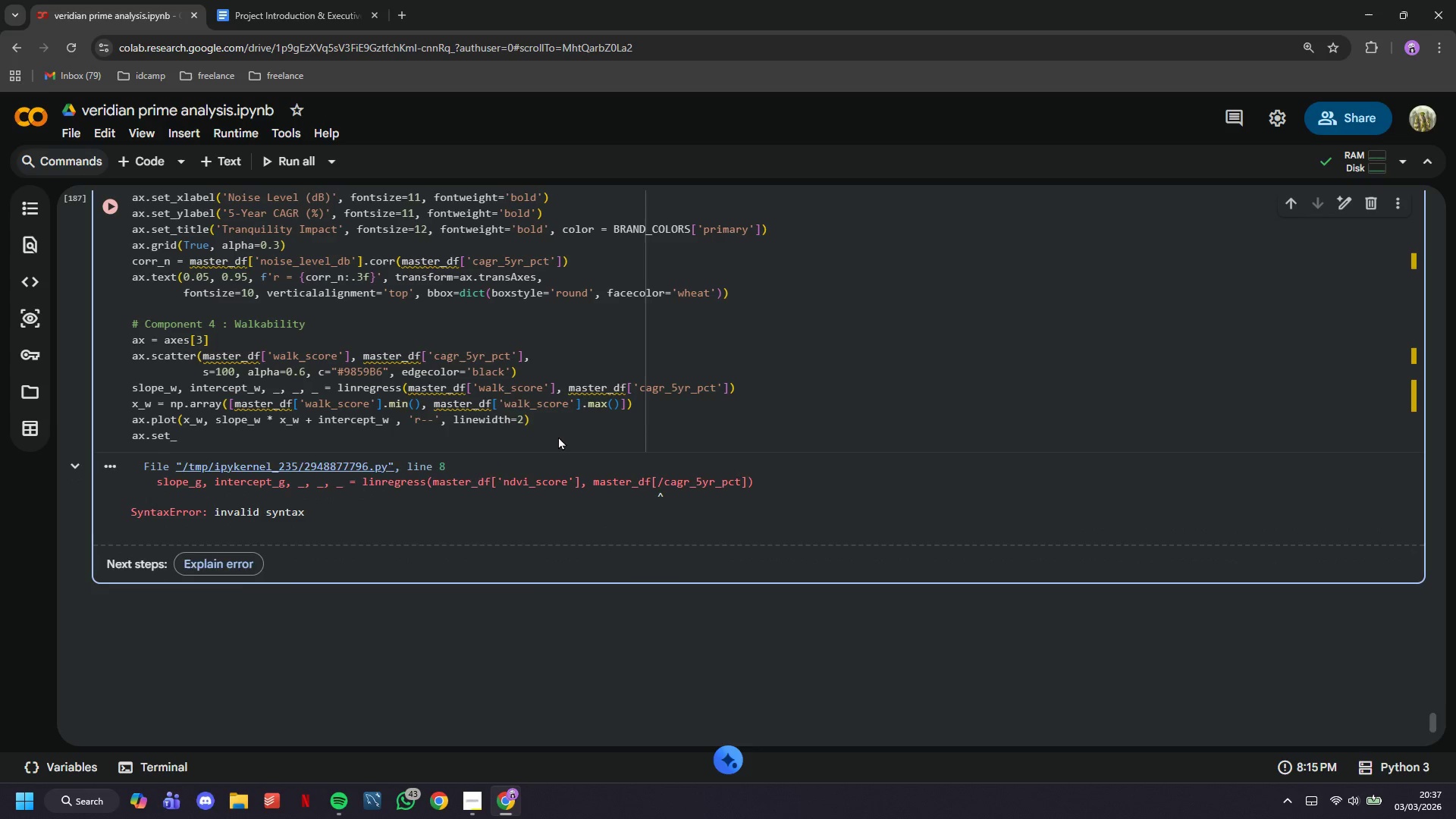 
type(xlabel()
 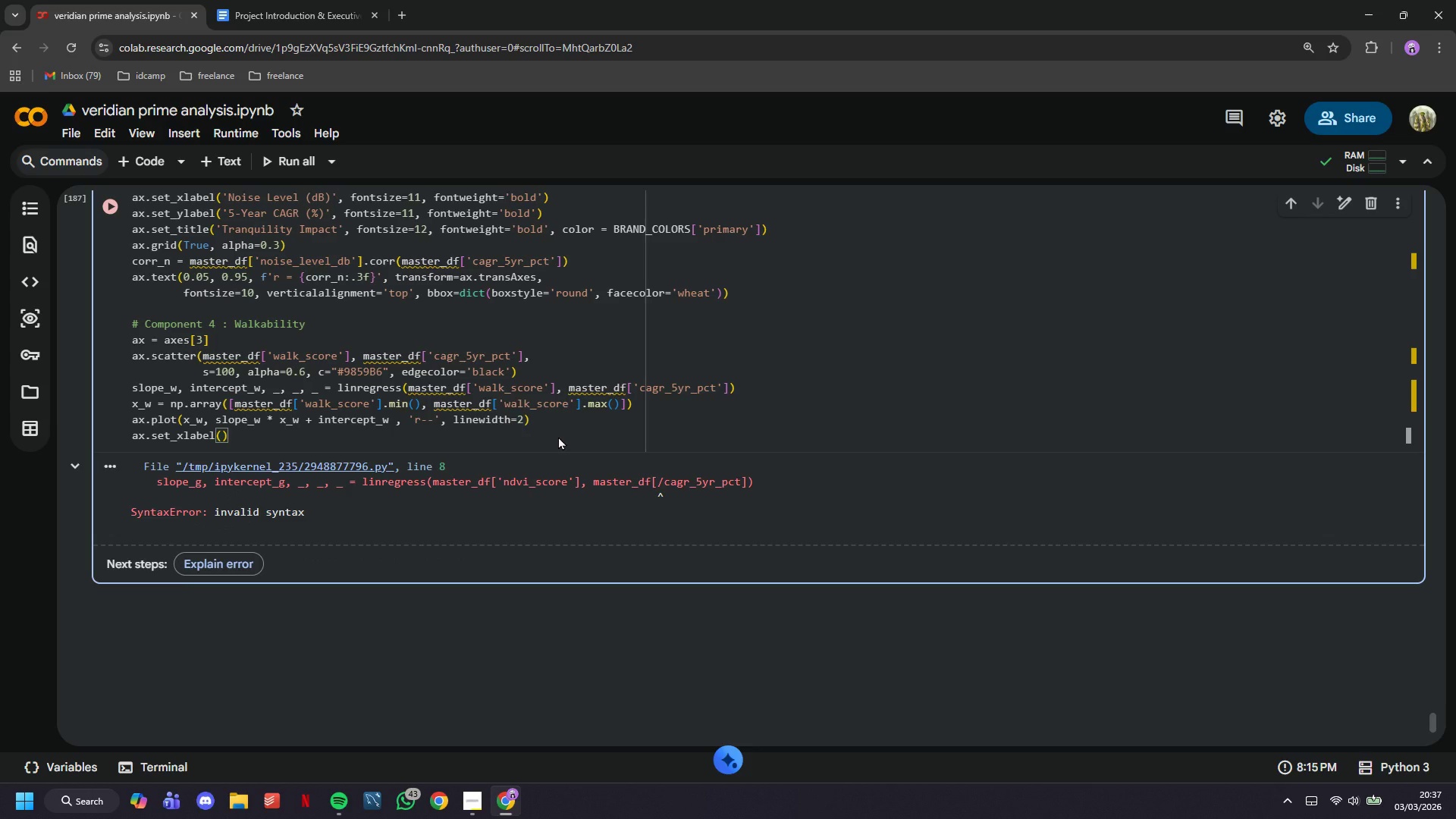 
type('Walk Score)
 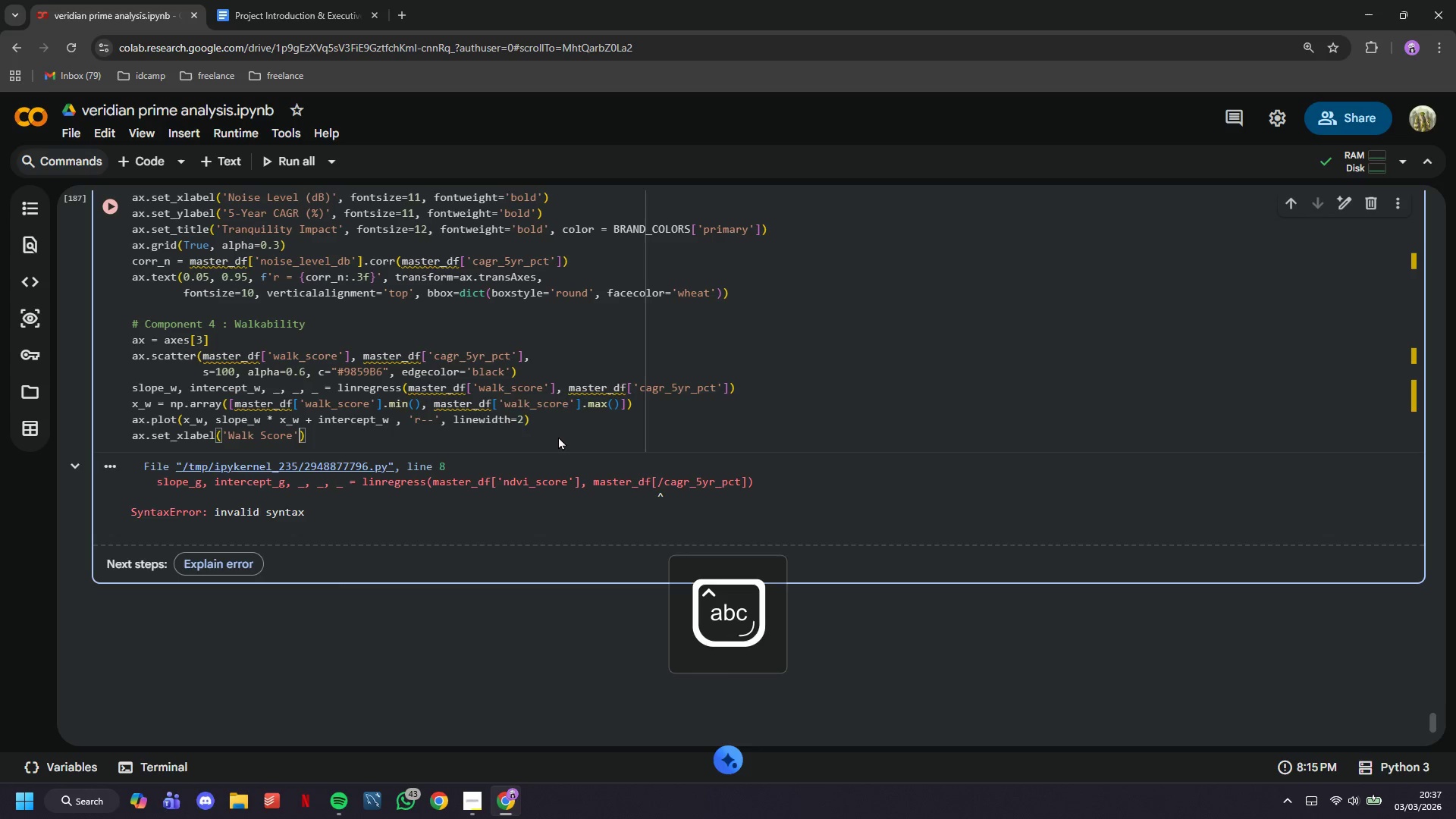 
key(ArrowRight)
 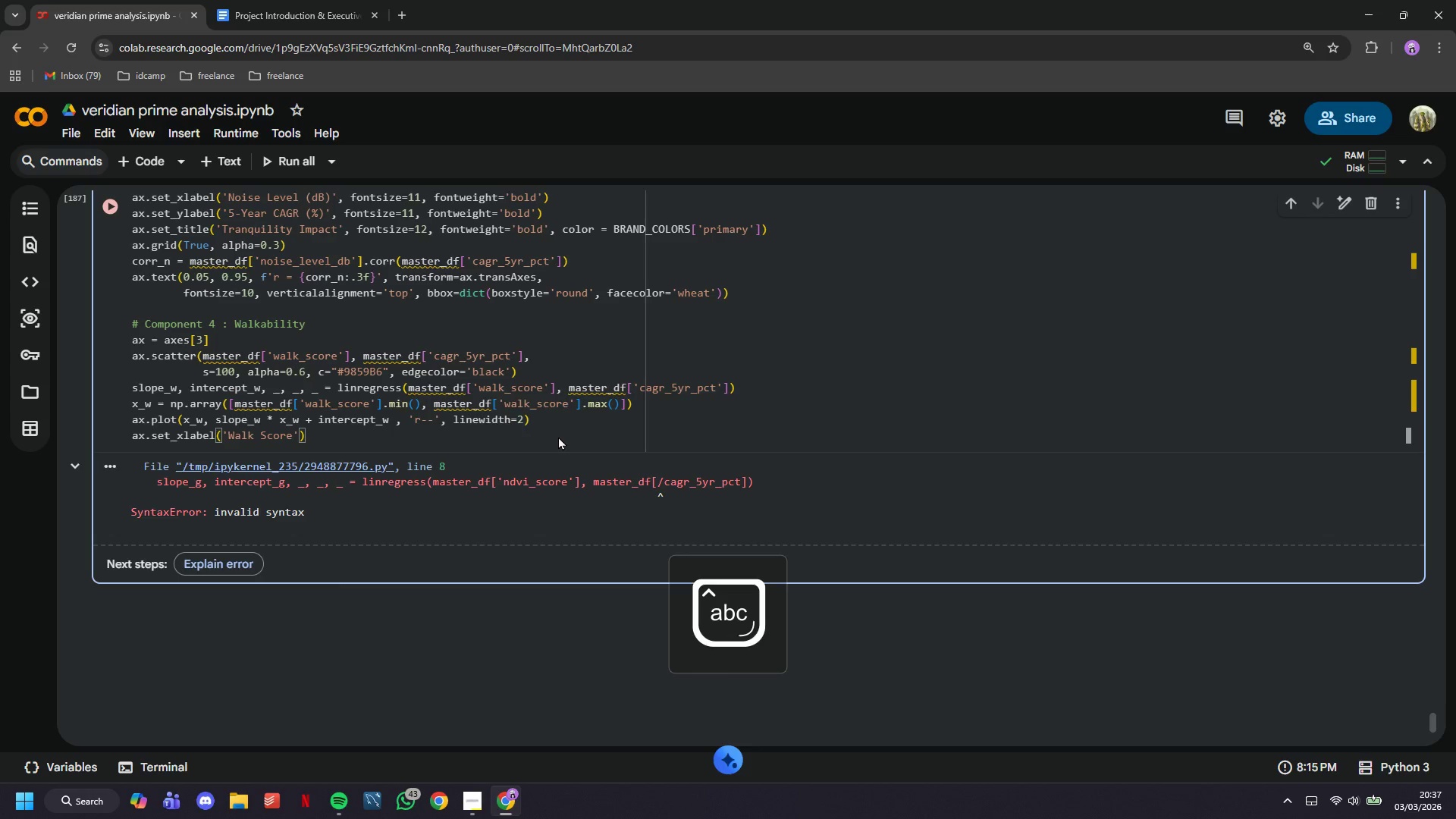 
type(, fontsize=11, )
 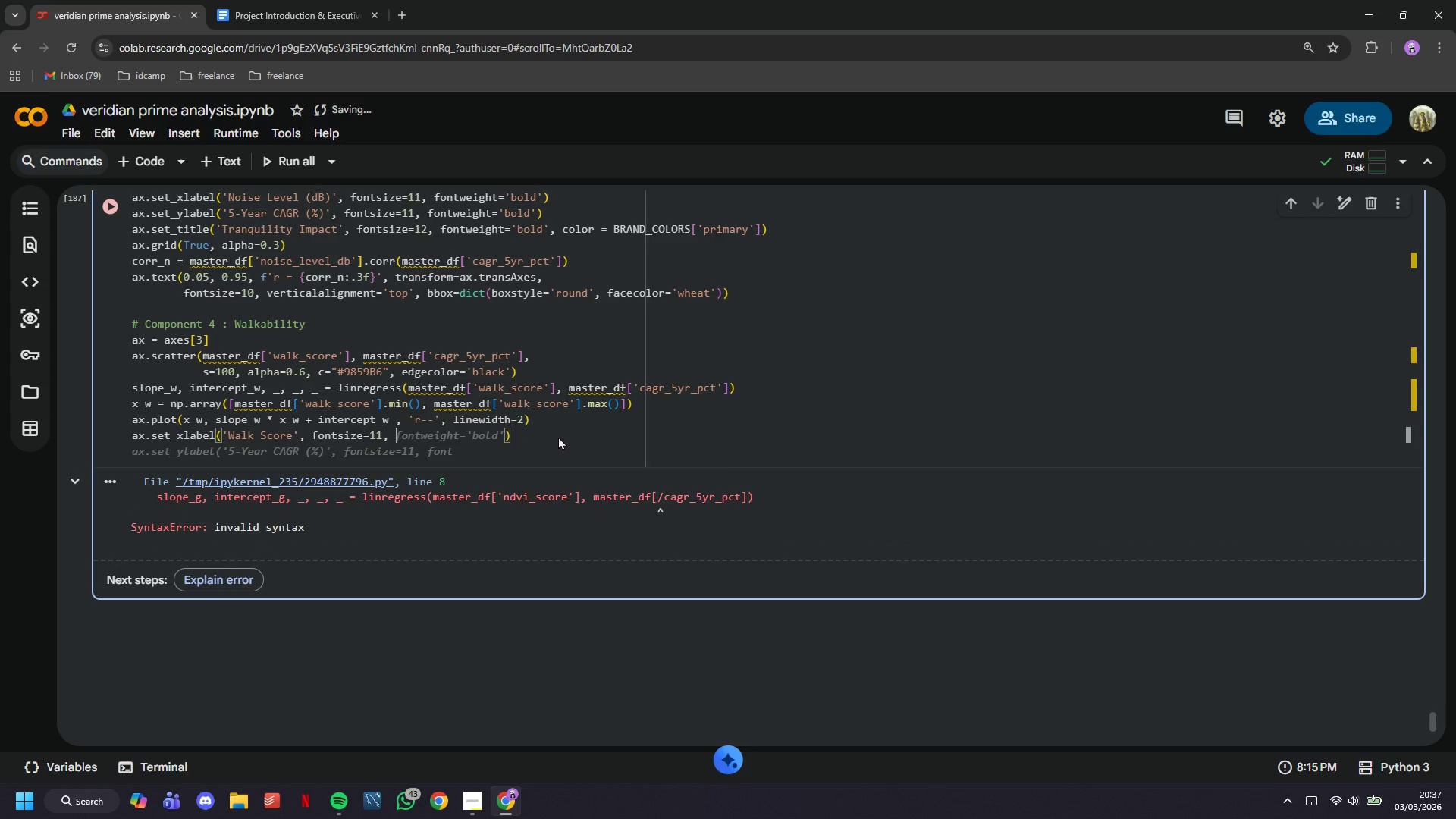 
wait(5.14)
 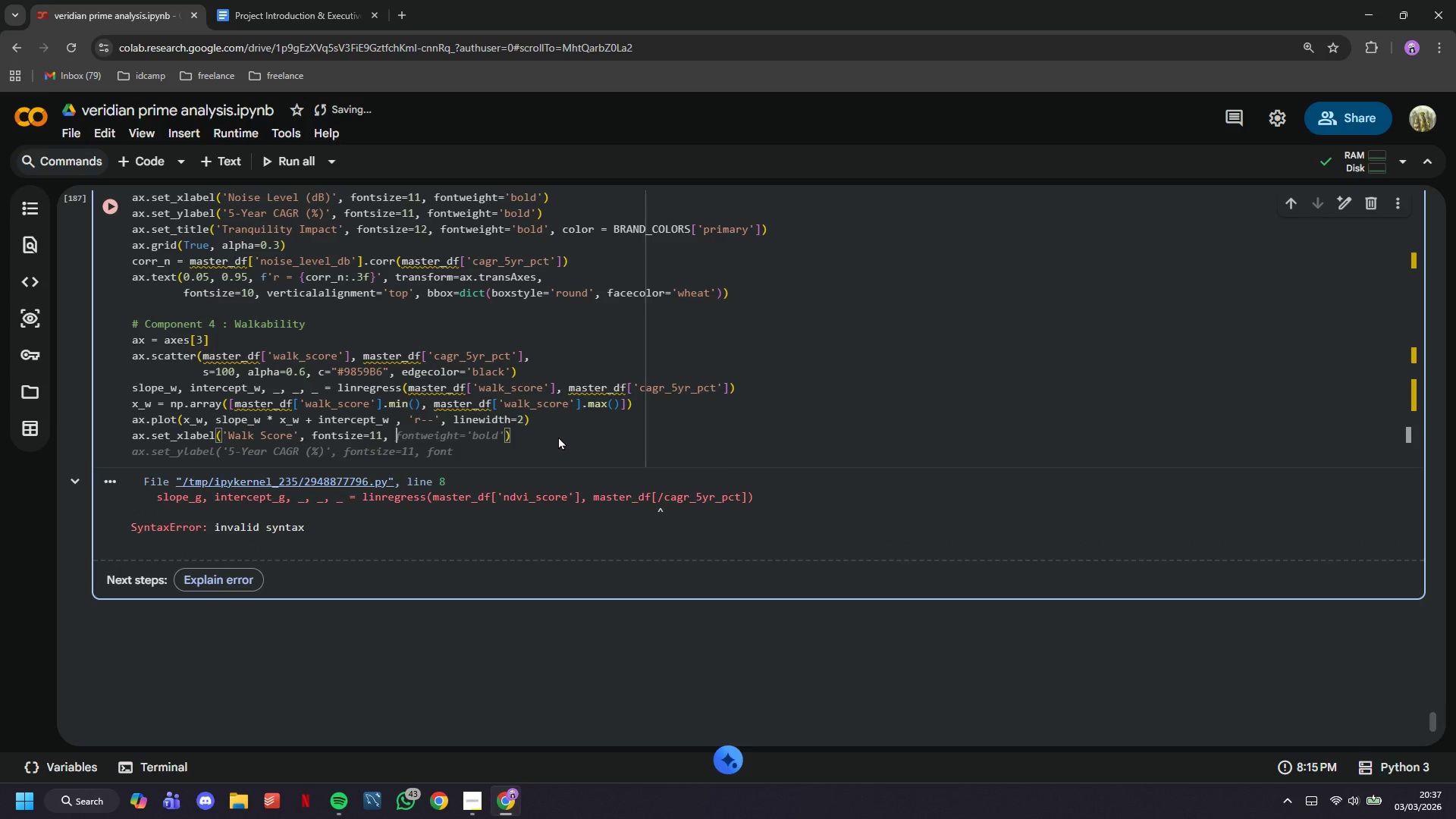 
type(fontsize)
 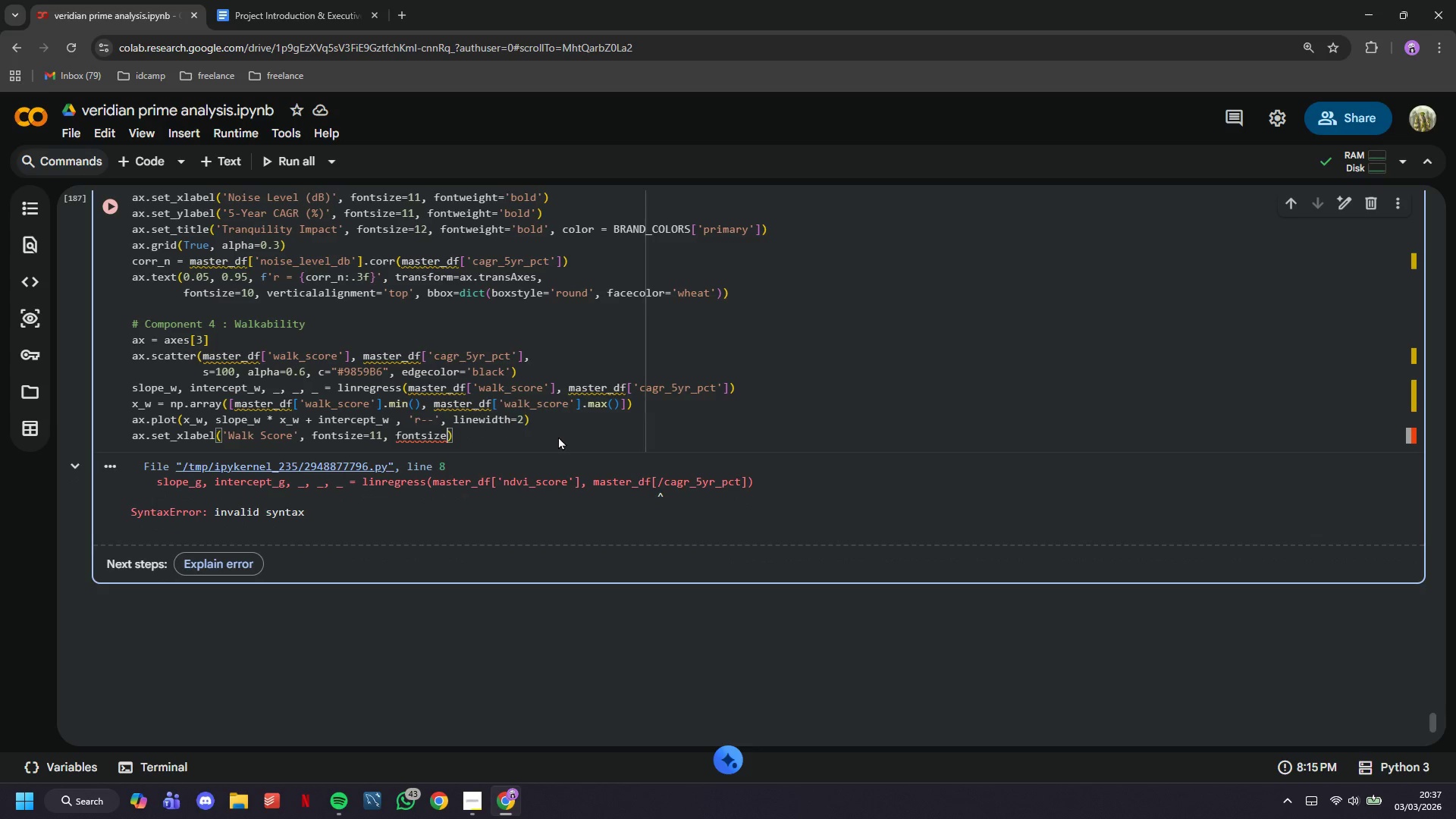 
wait(6.44)
 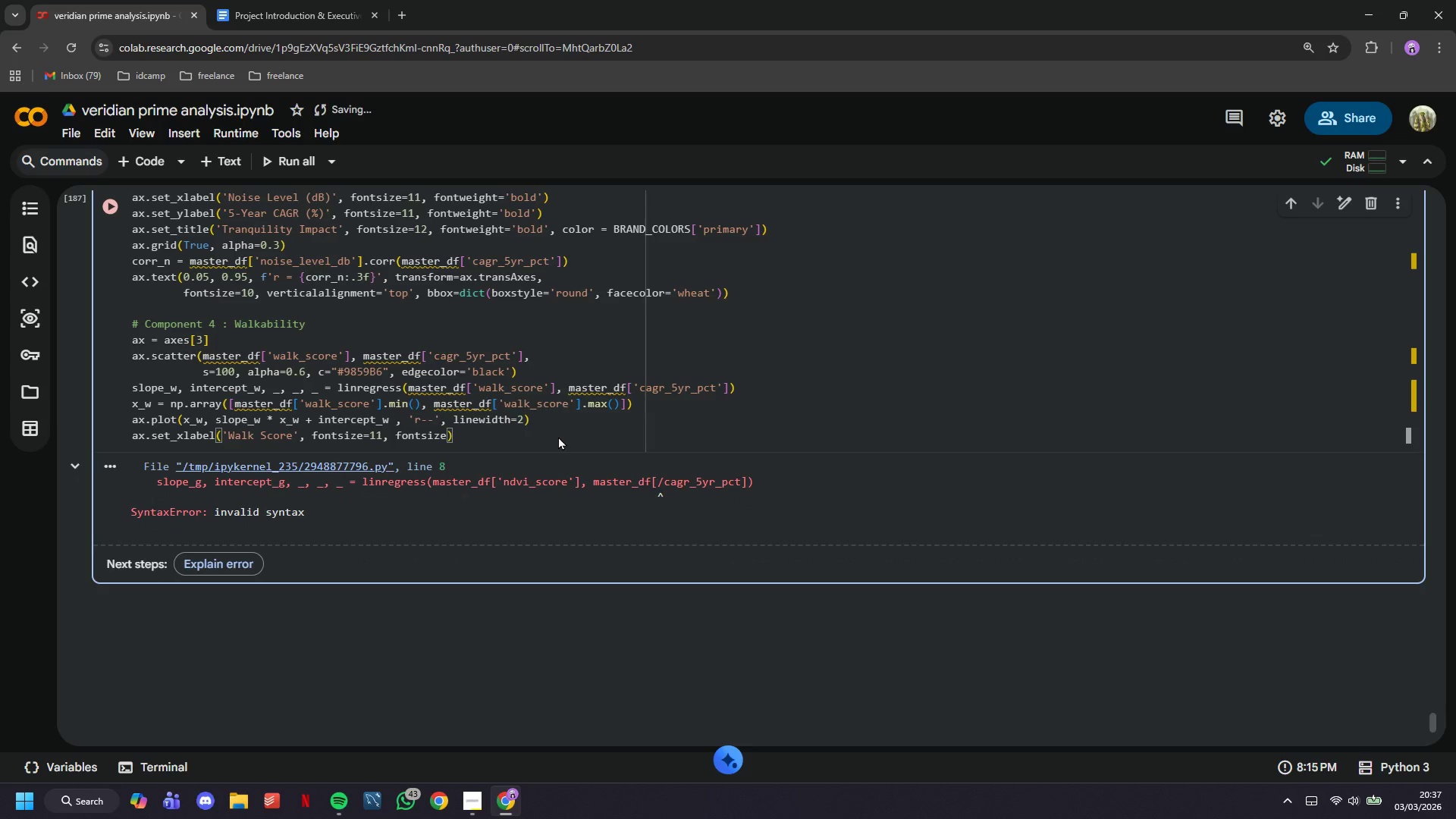 
key(Equal)
 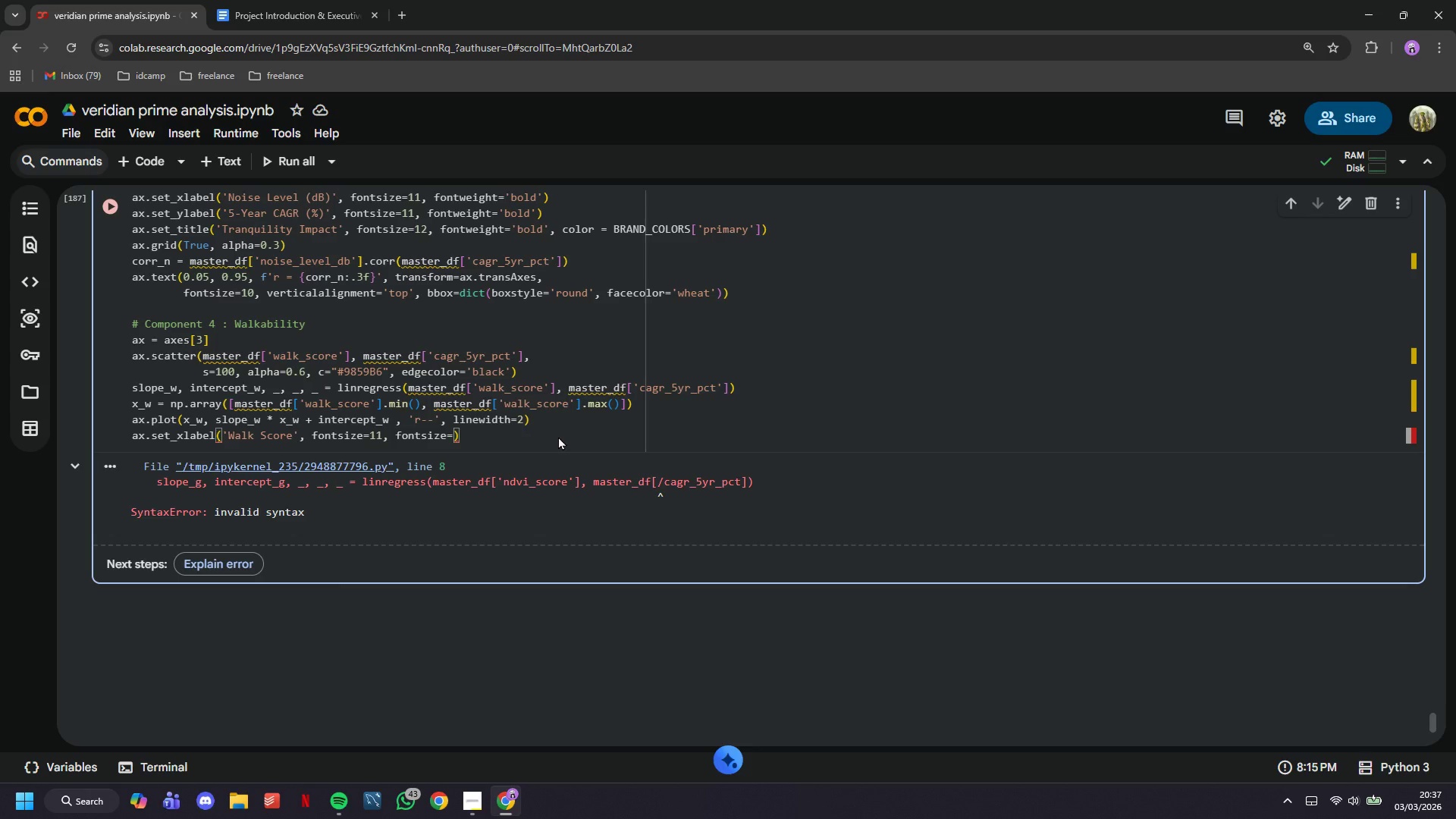 
type(11, )
 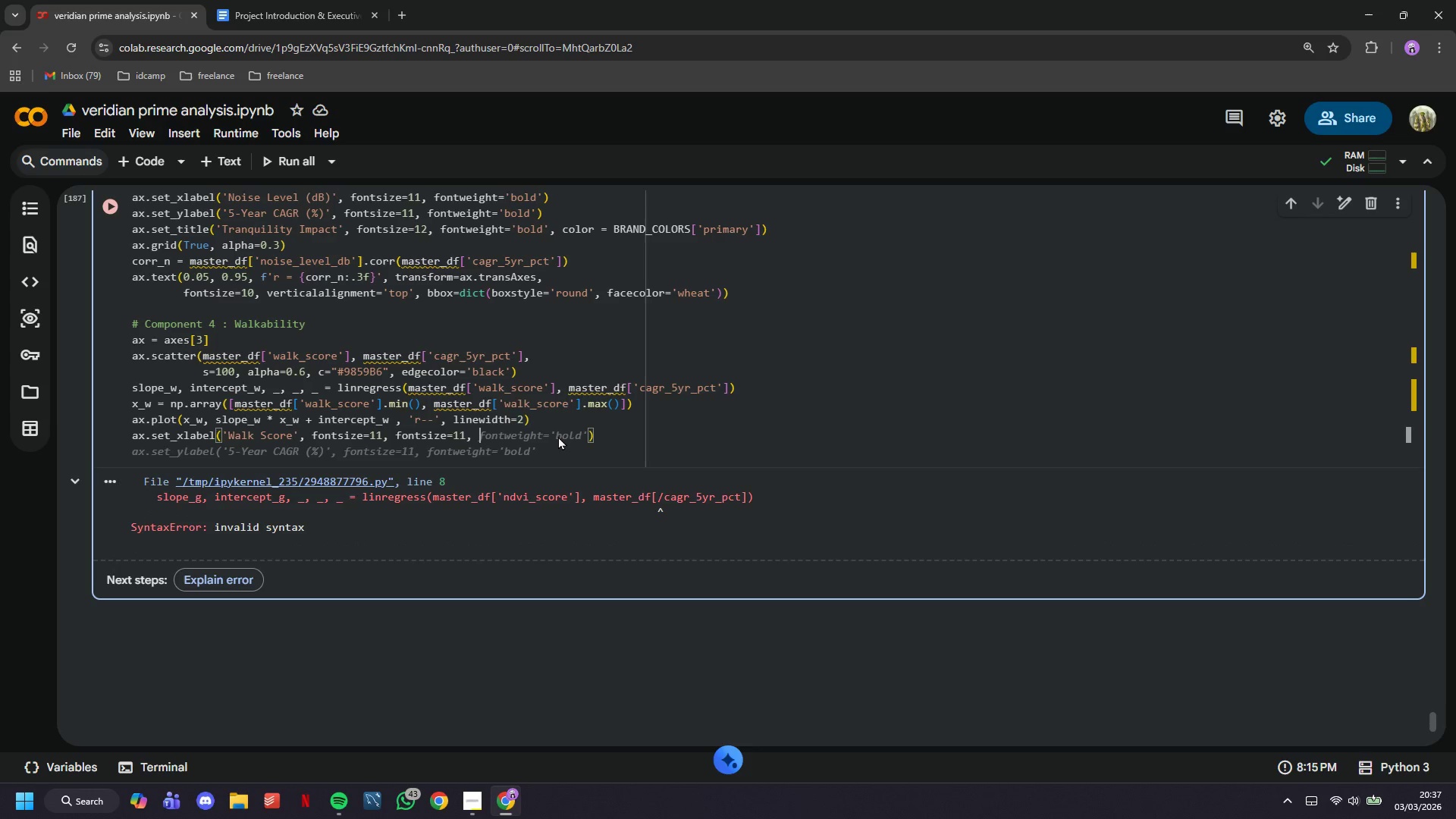 
type(fontweight='bold)
 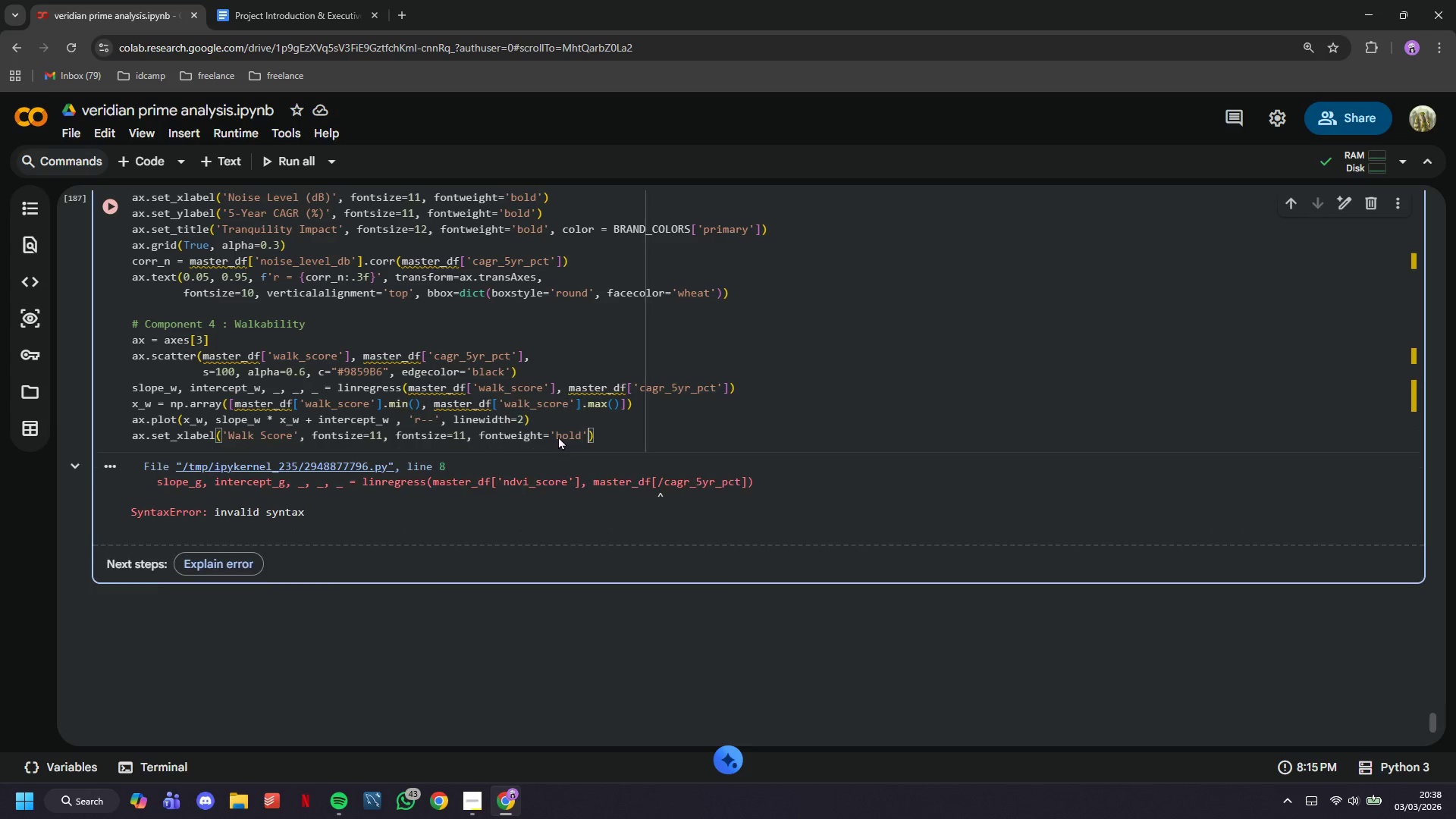 
key(ArrowRight)
 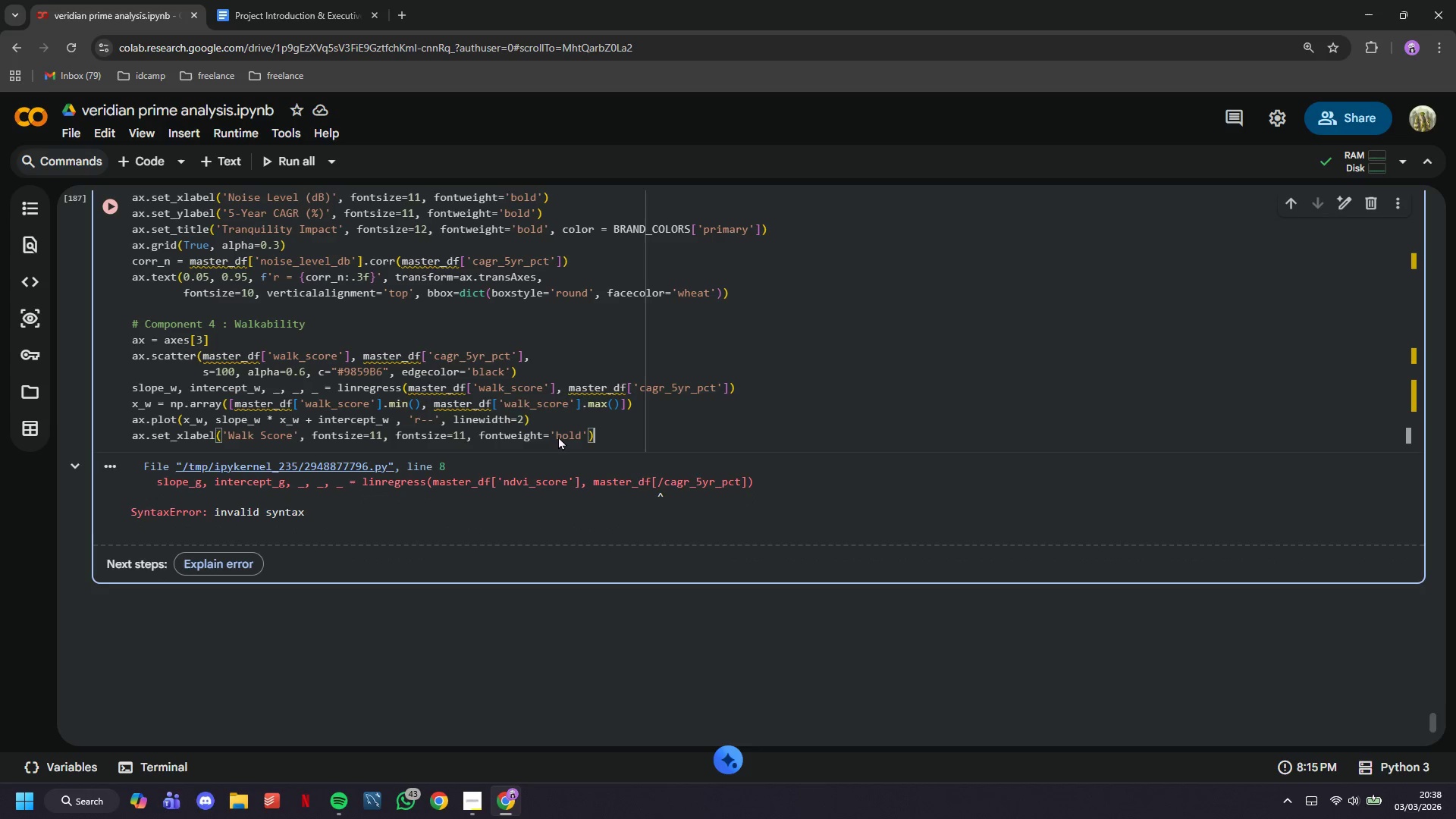 
key(ArrowRight)
 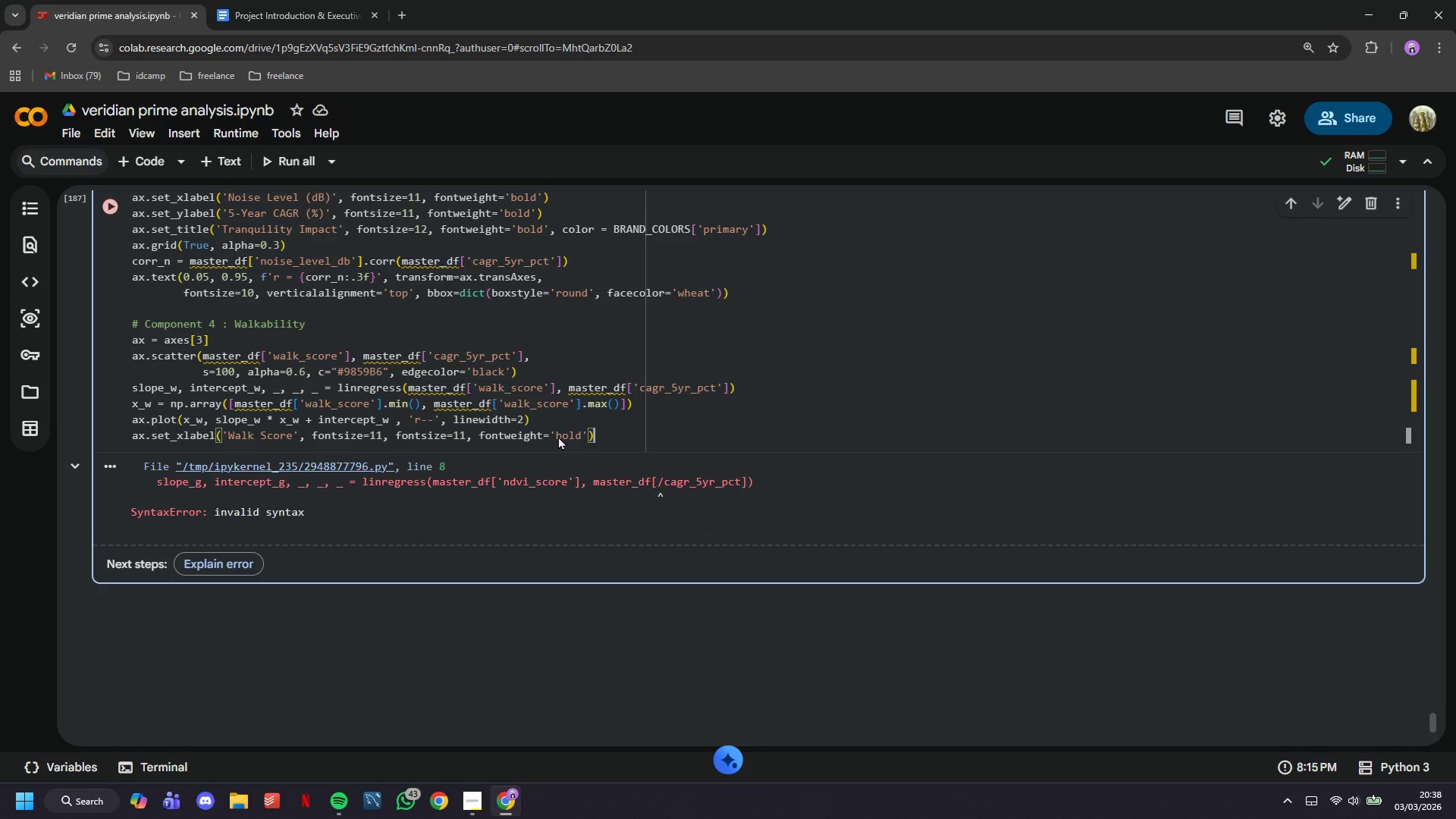 
key(Enter)
 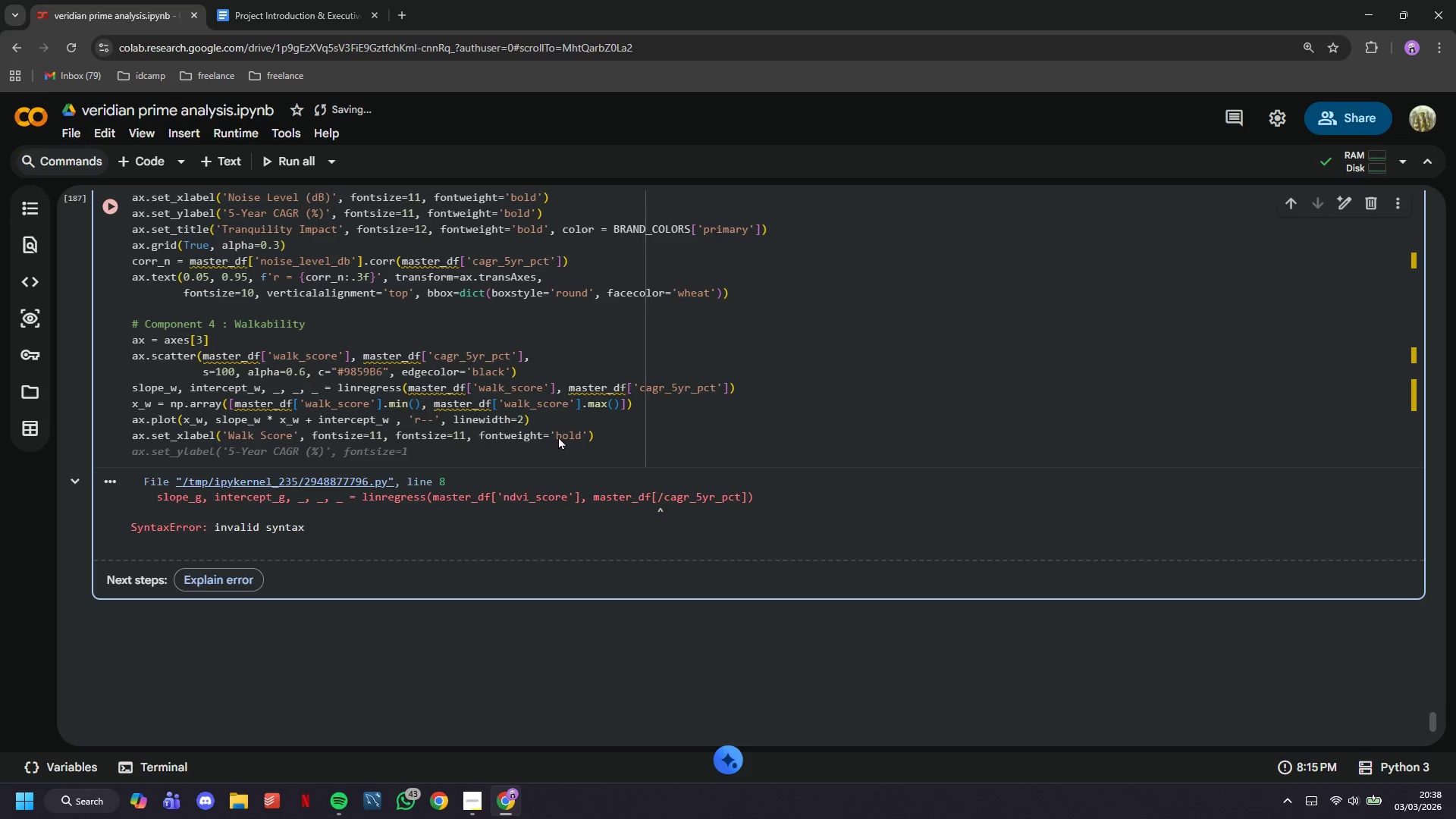 
key(Tab)
type(1, fontweight=;bi)
key(Backspace)
key(Backspace)
key(Backspace)
type('n)
key(Backspace)
type(bold)
 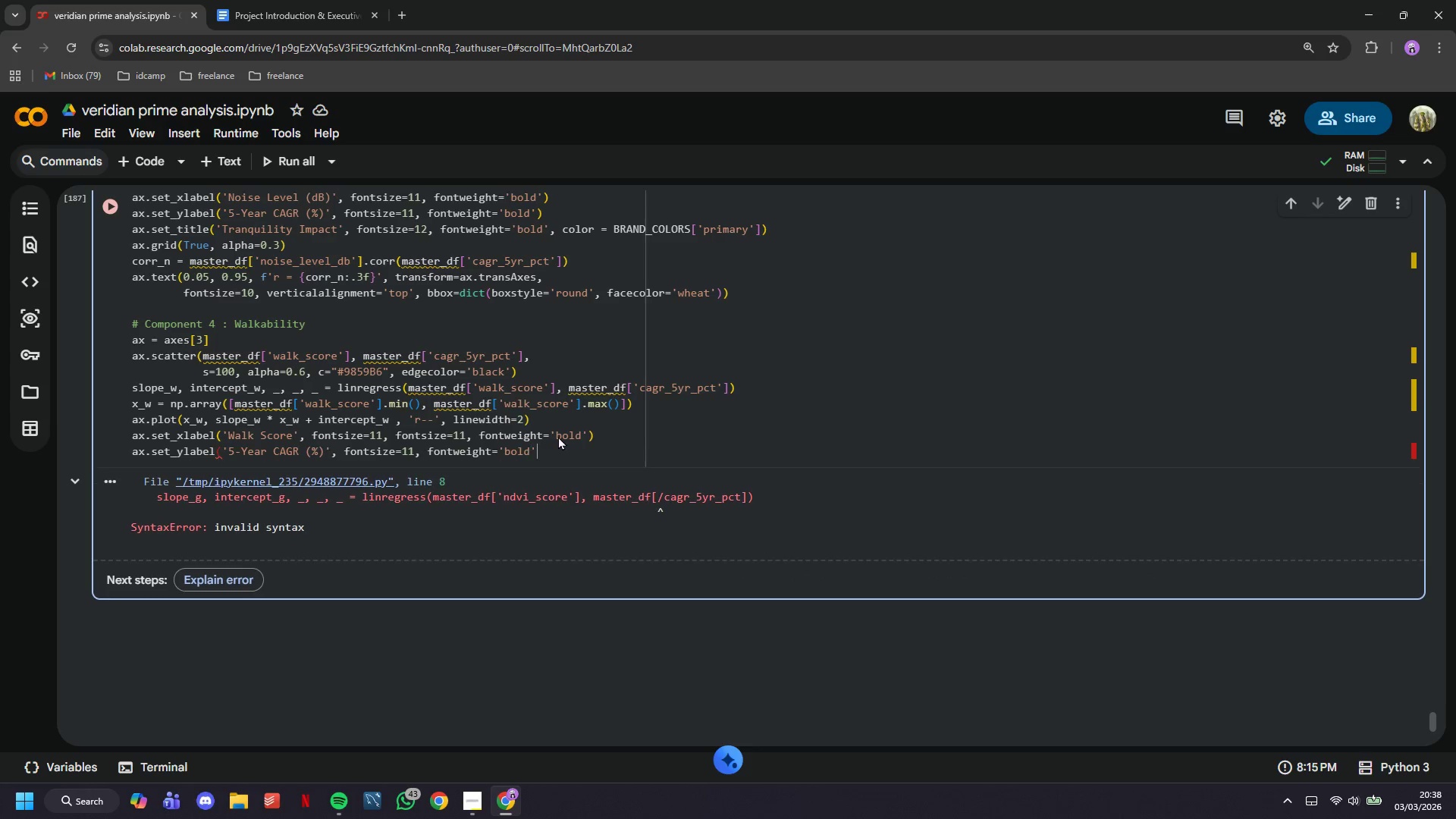 
key(ArrowRight)
 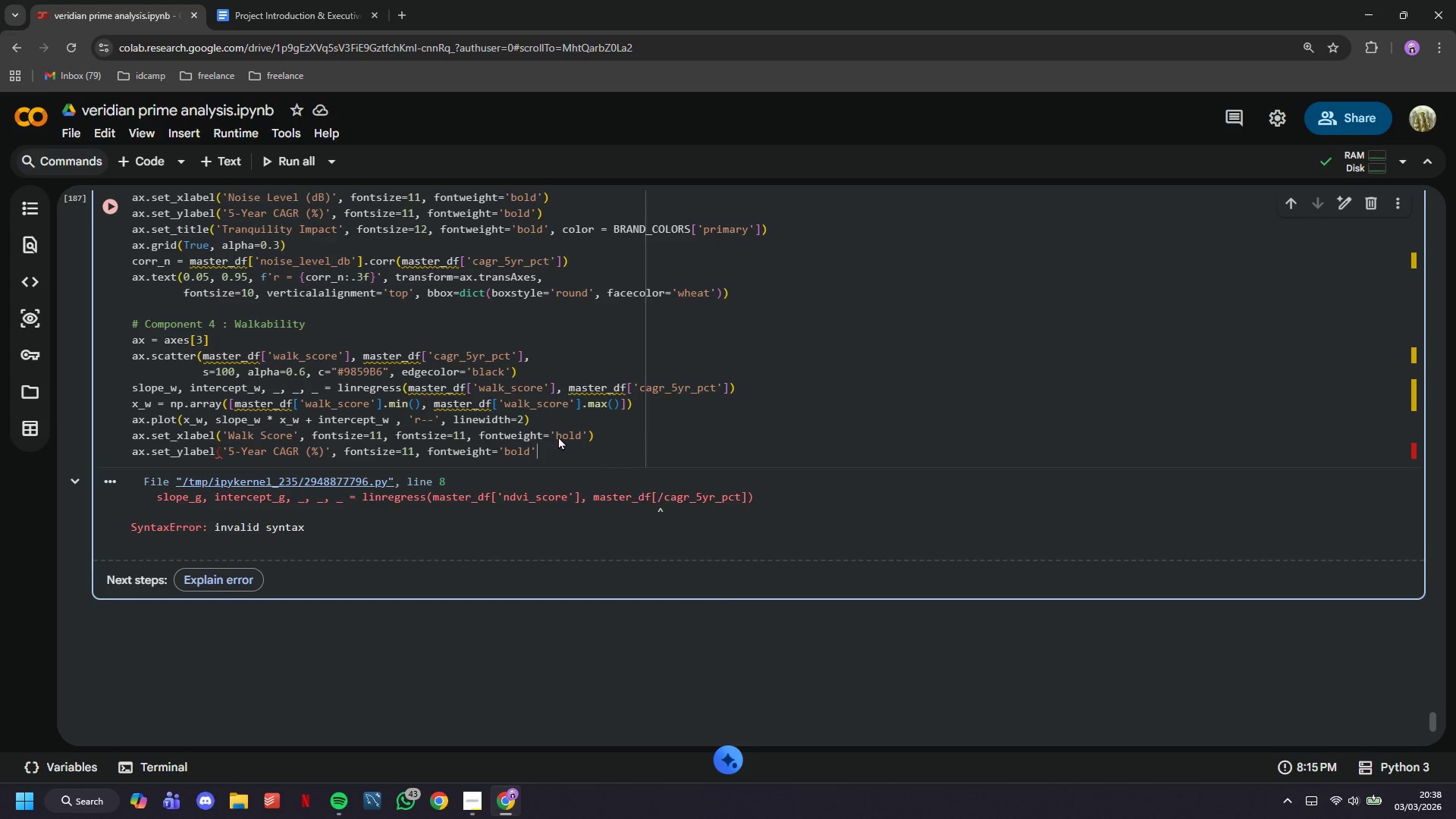 
key(Shift+0)
 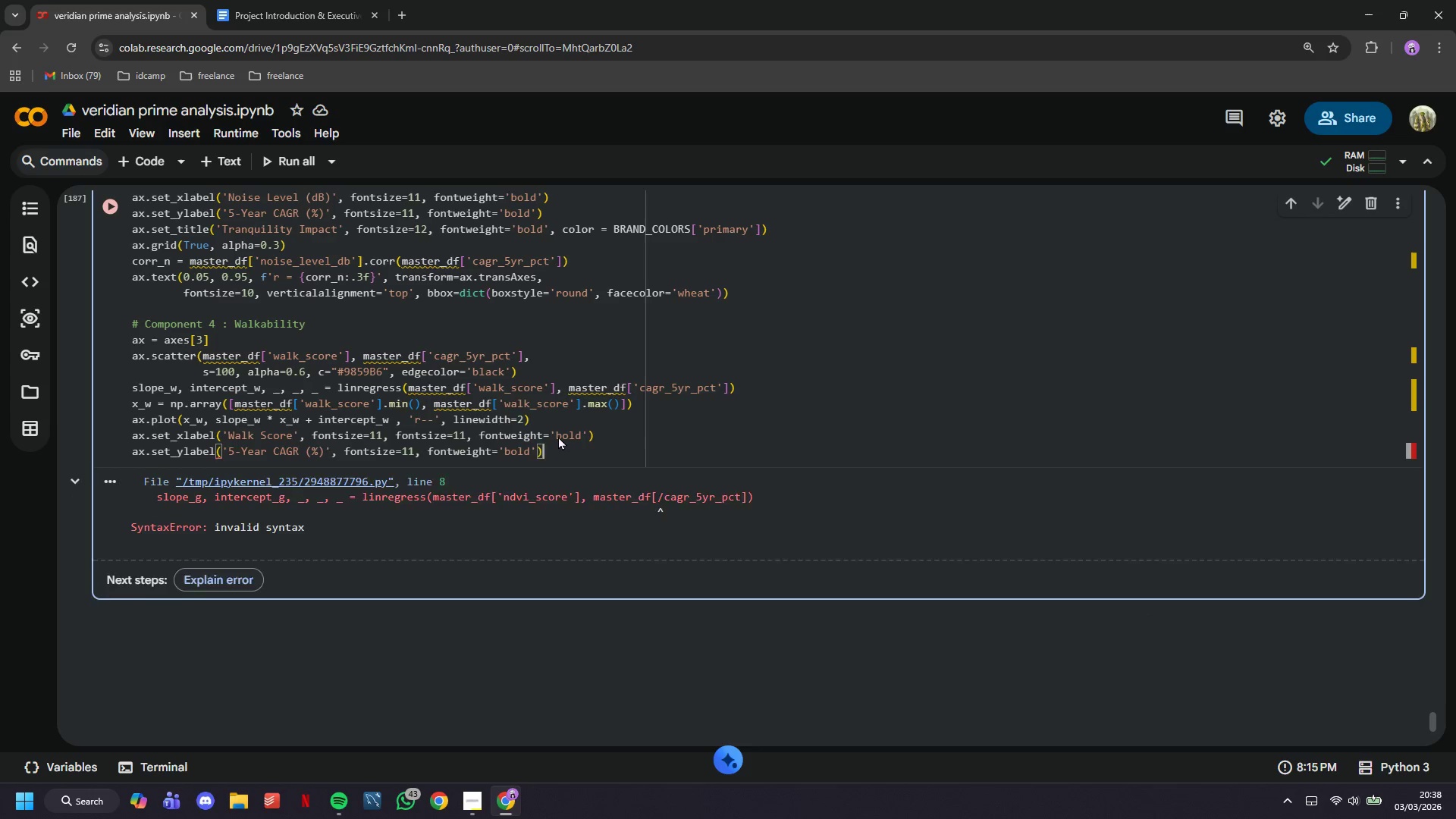 
key(Enter)
 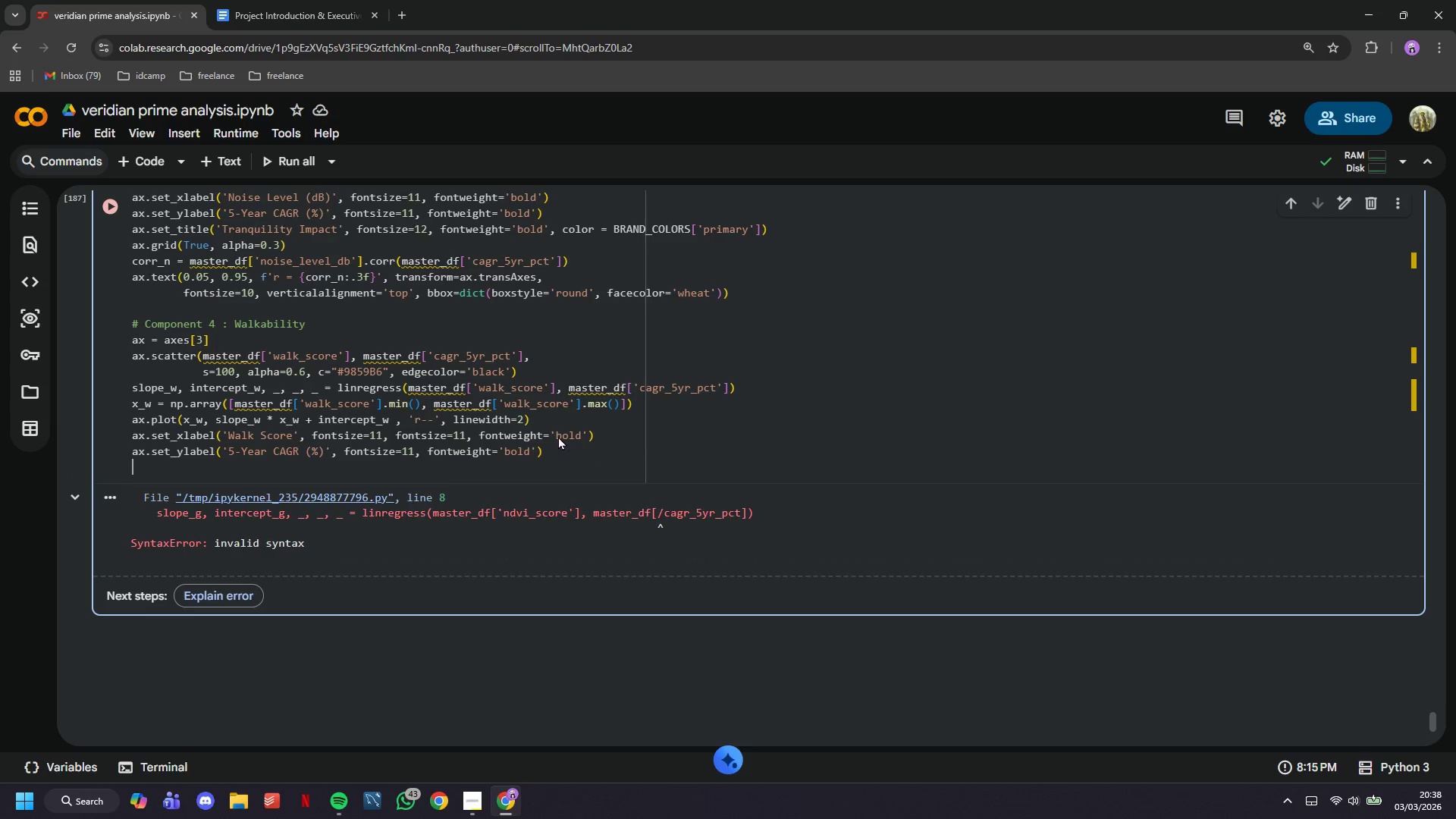 
type(ax.set_title(;)
key(Backspace)
type(')
key(Tab)
type(, alpha=0.3))
 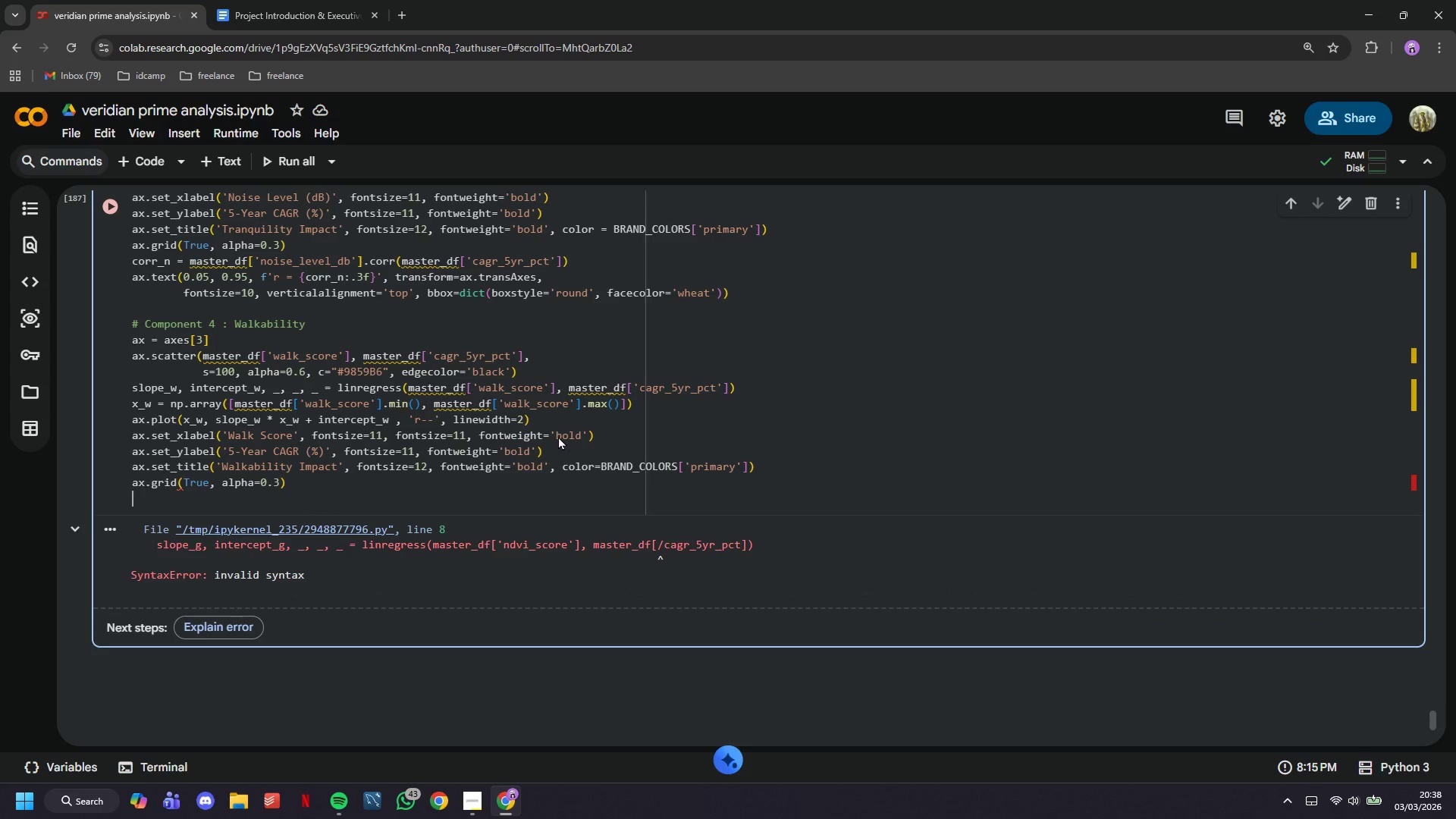 
 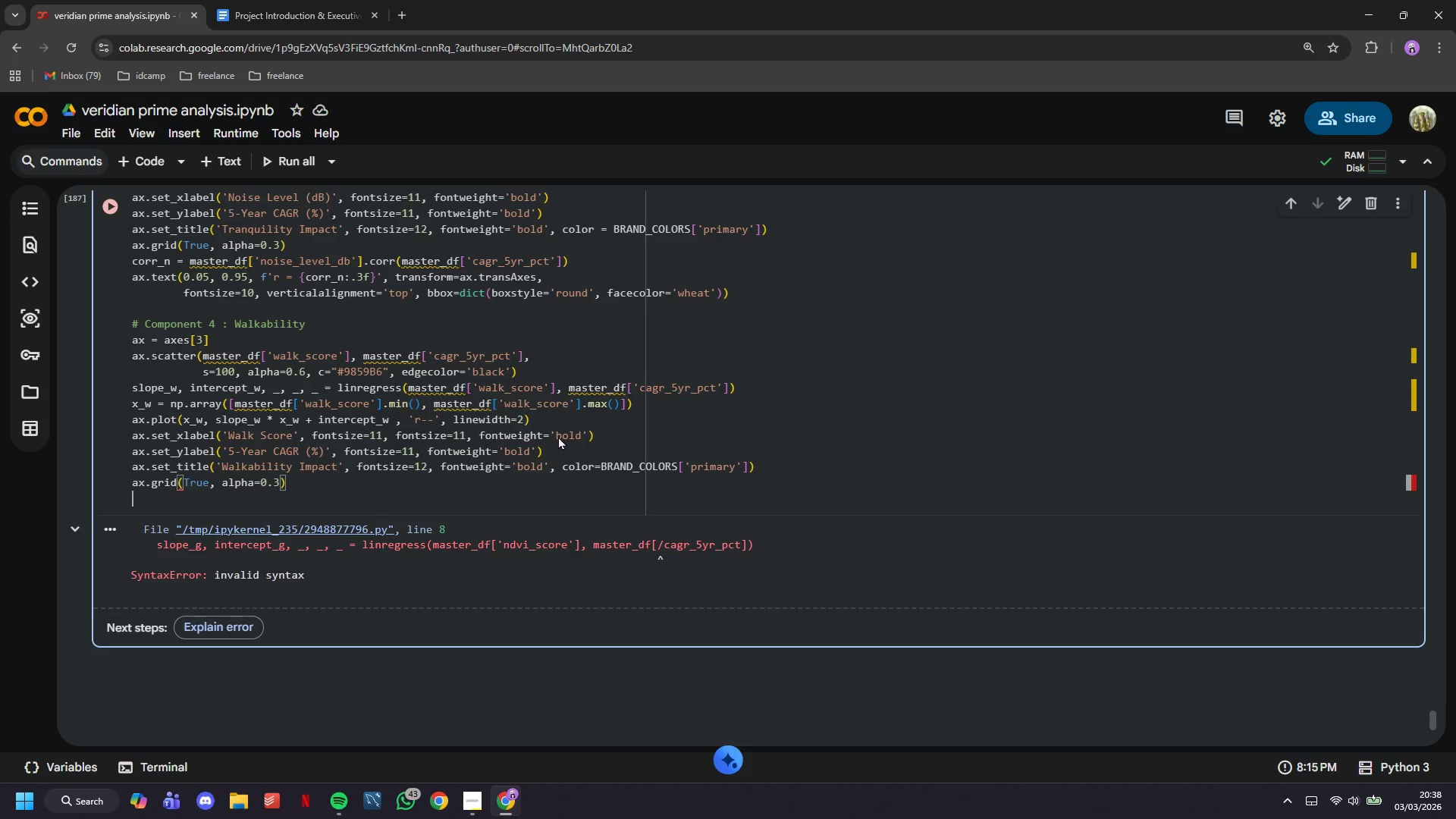 
key(Enter)
 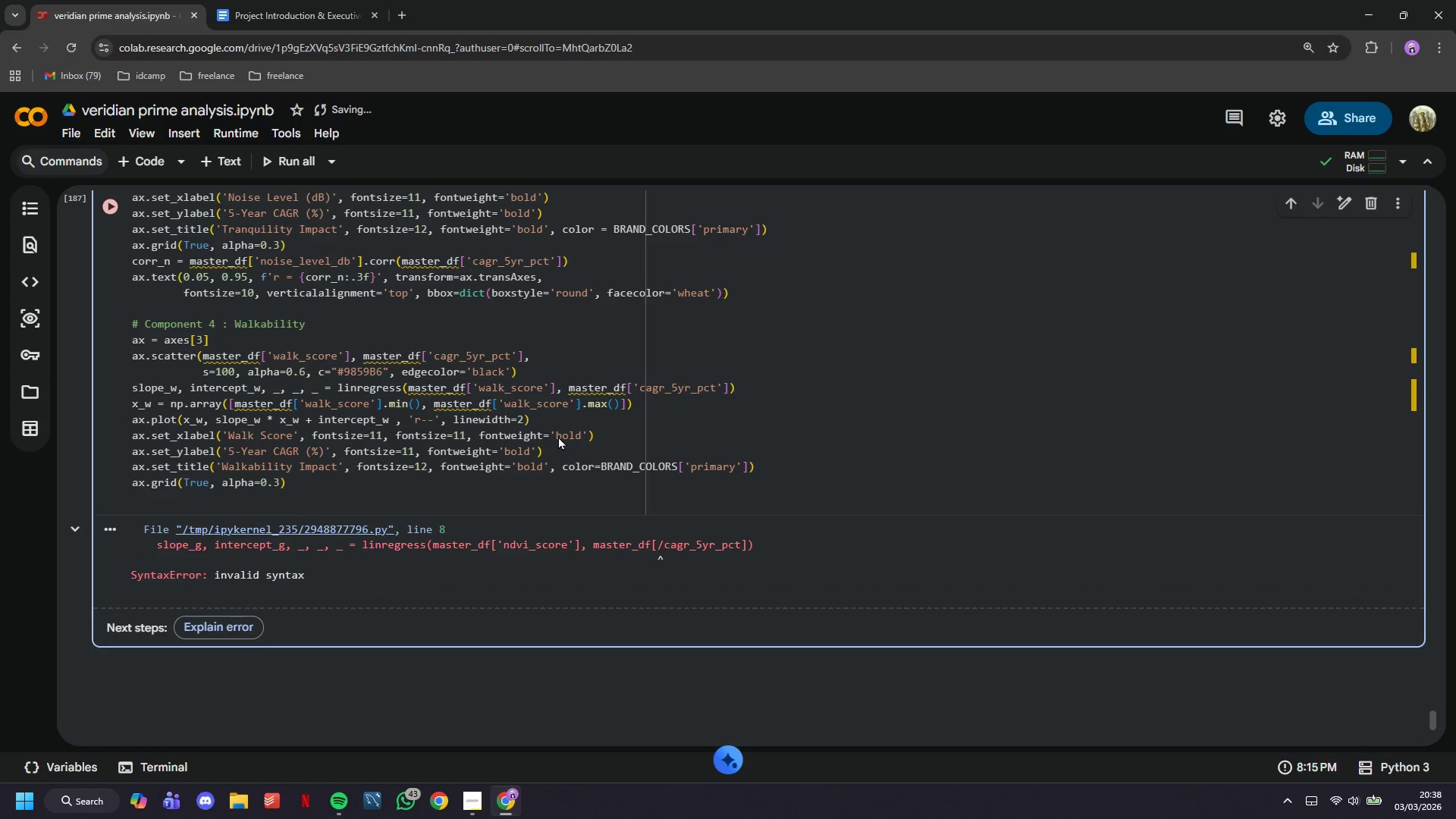 
type(corr_w = master_df['walk_score)
 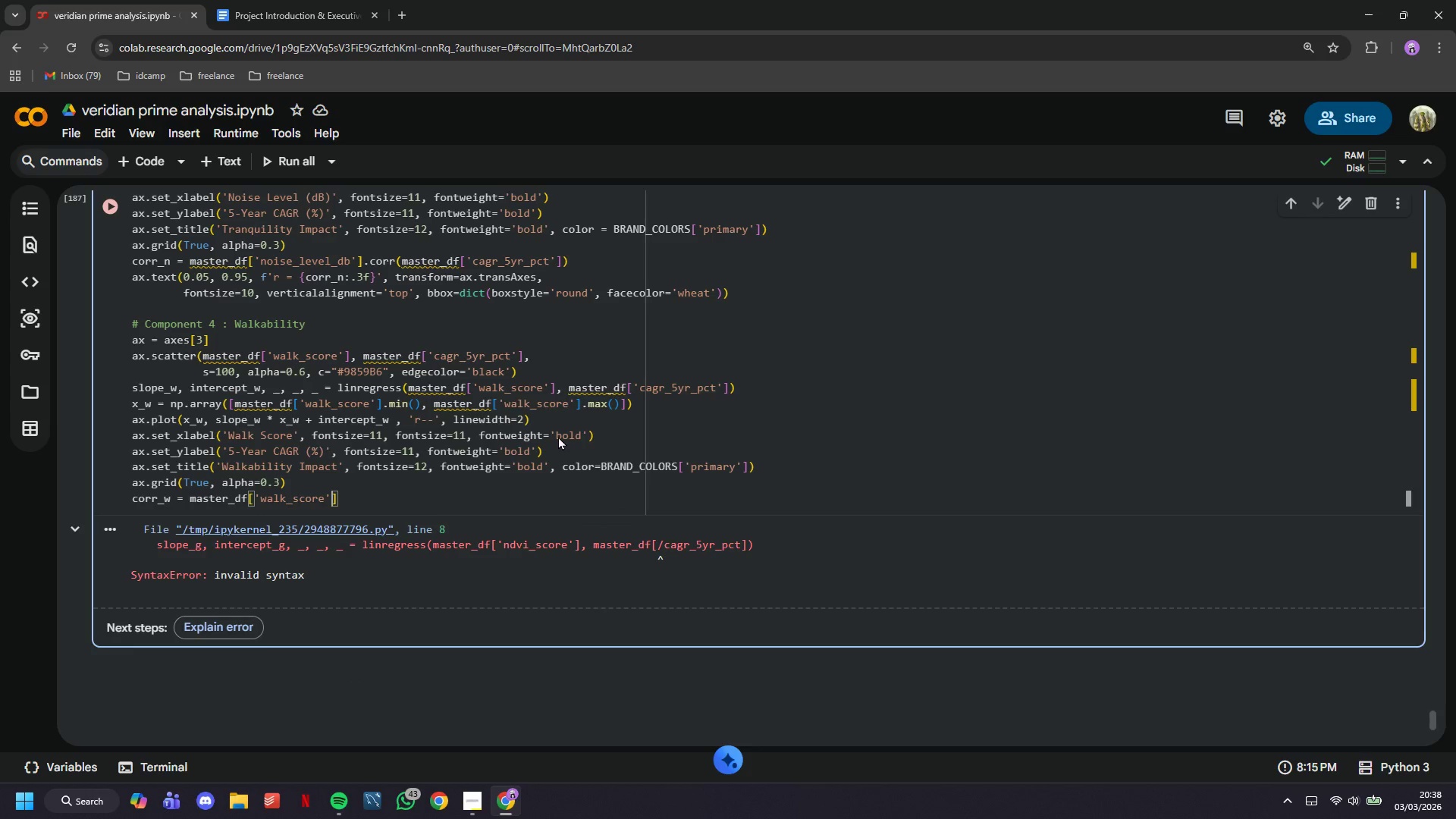 
 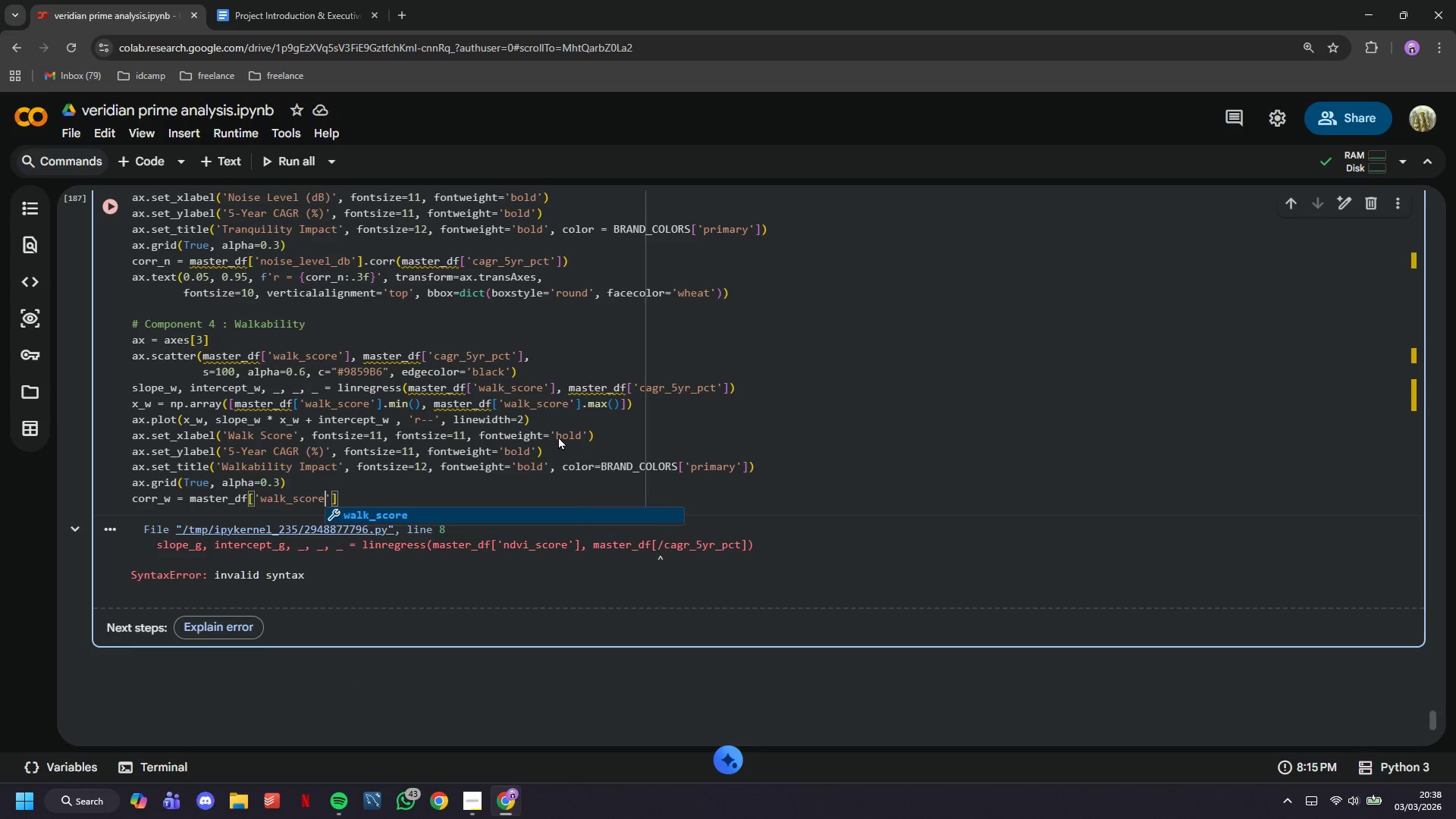 
key(ArrowRight)
 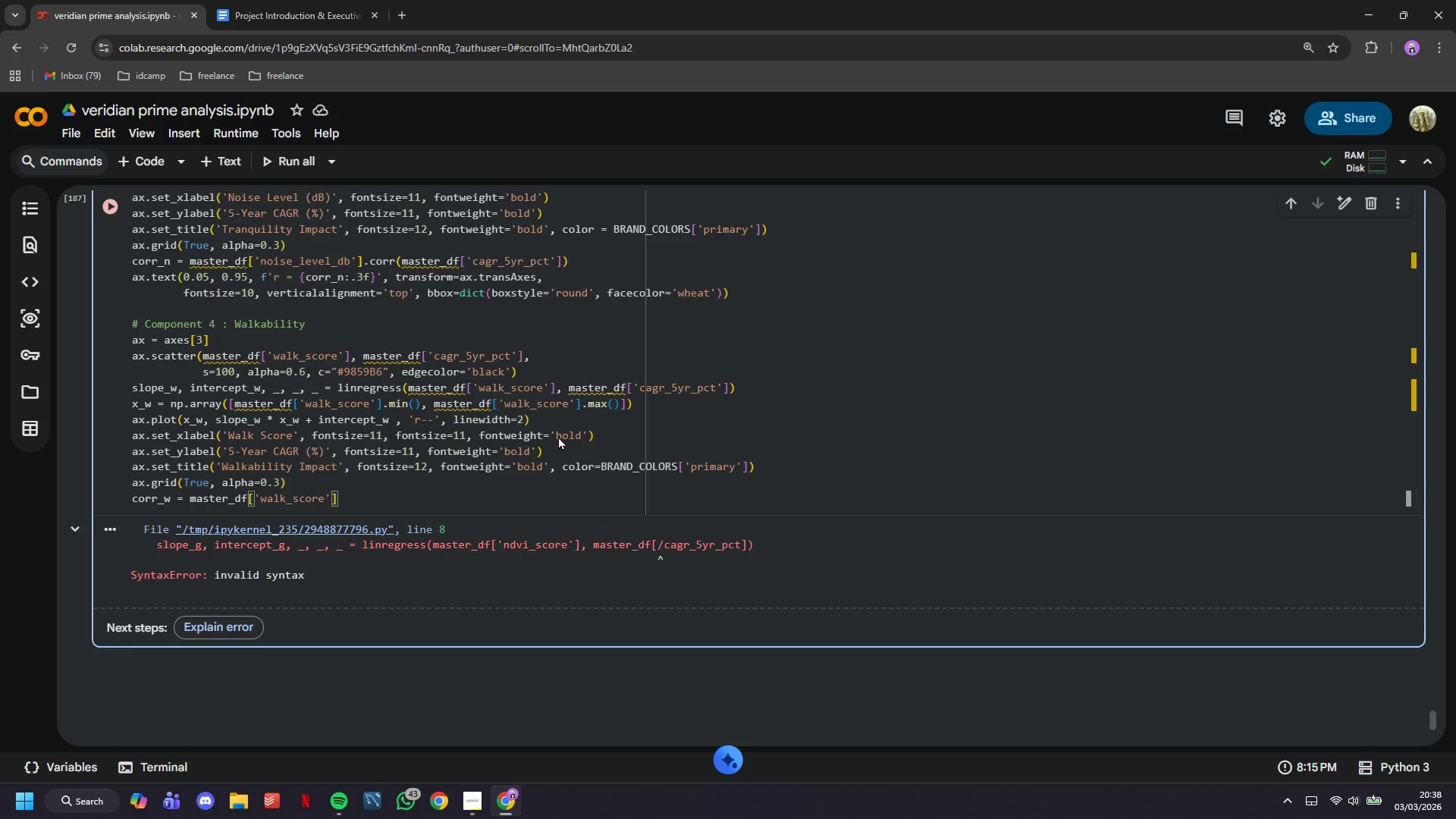 
key(ArrowRight)
 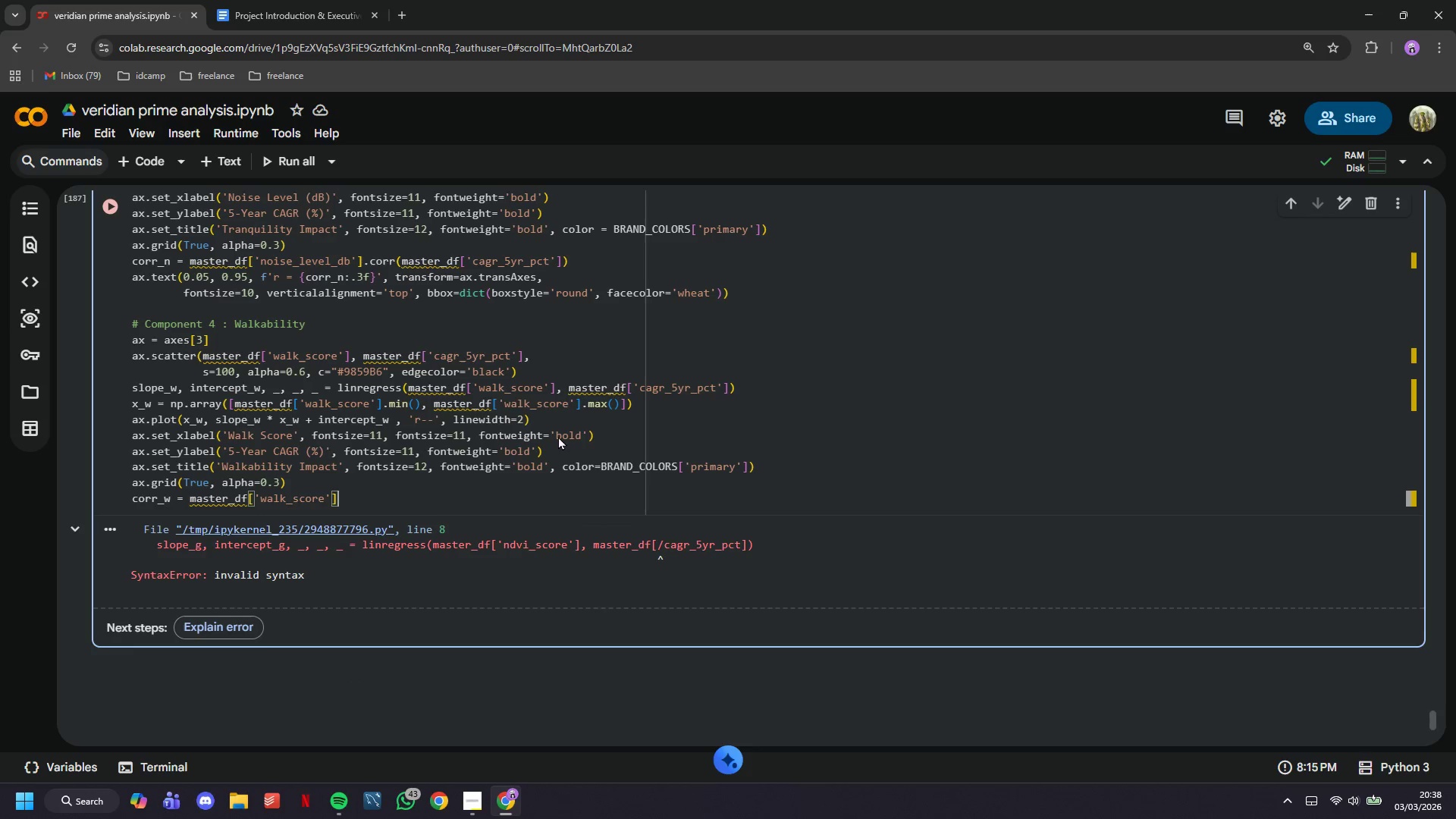 
type(.corr(master_df['cagr_%YR_pct)
 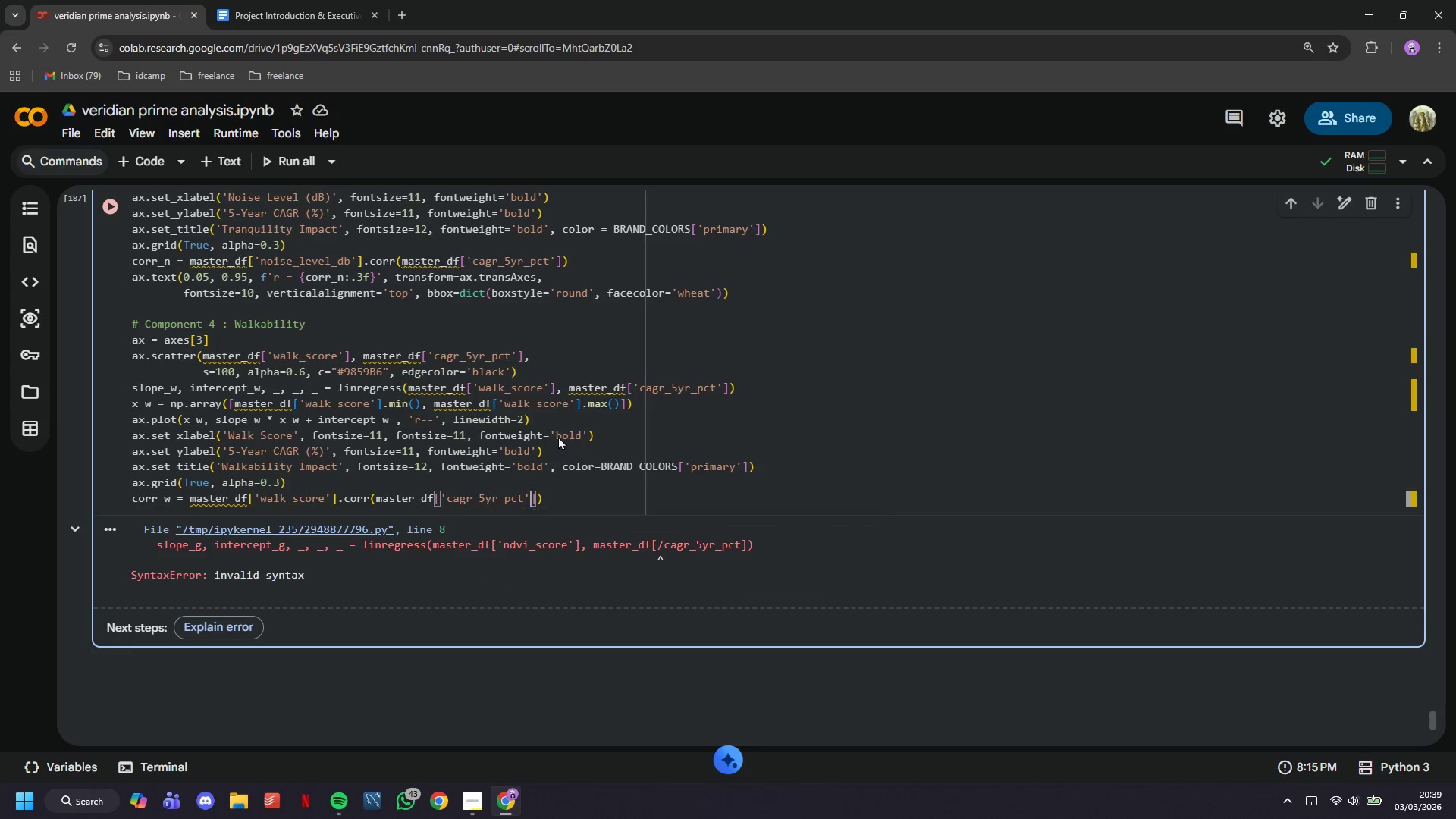 
 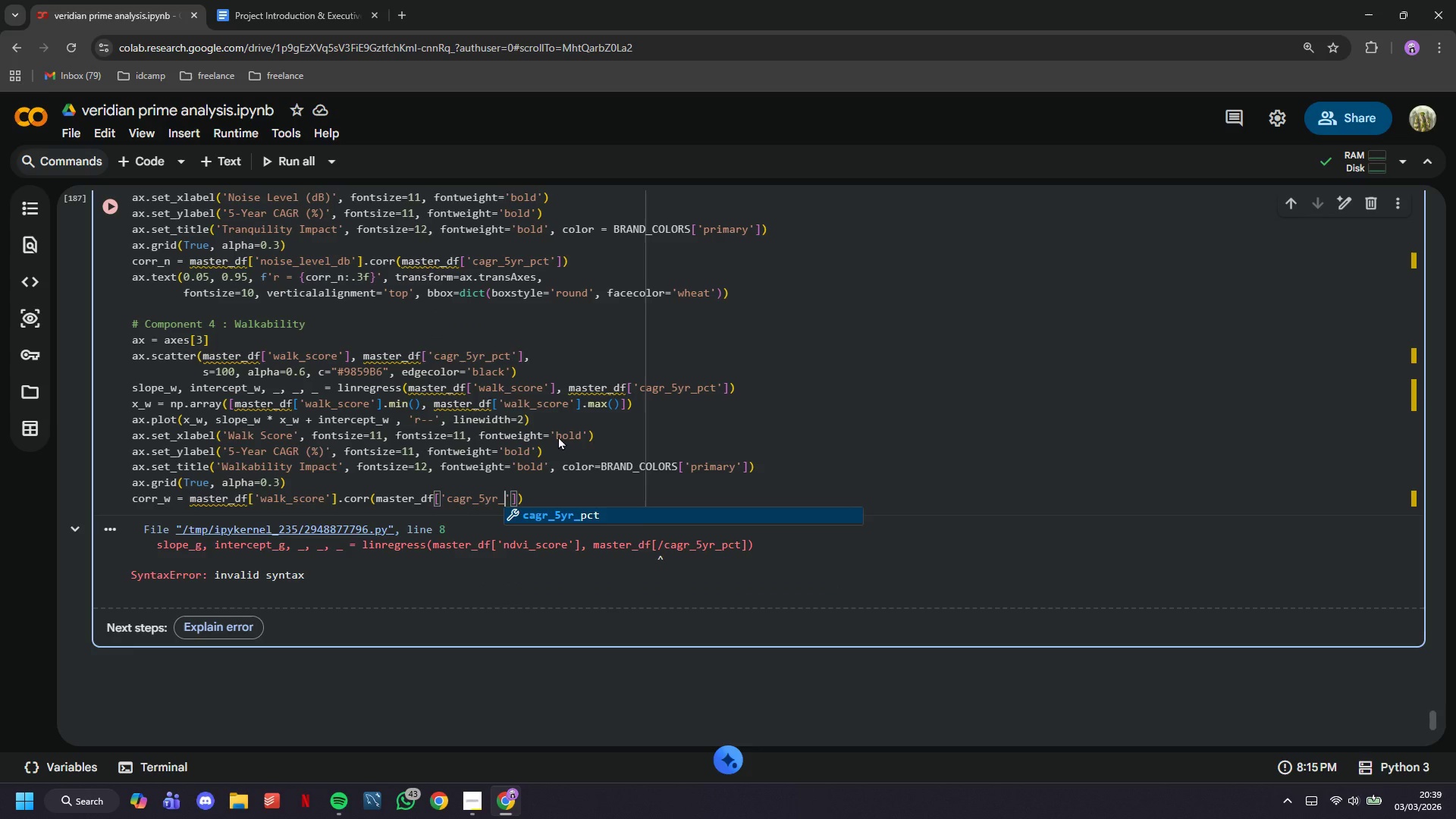 
key(ArrowRight)
 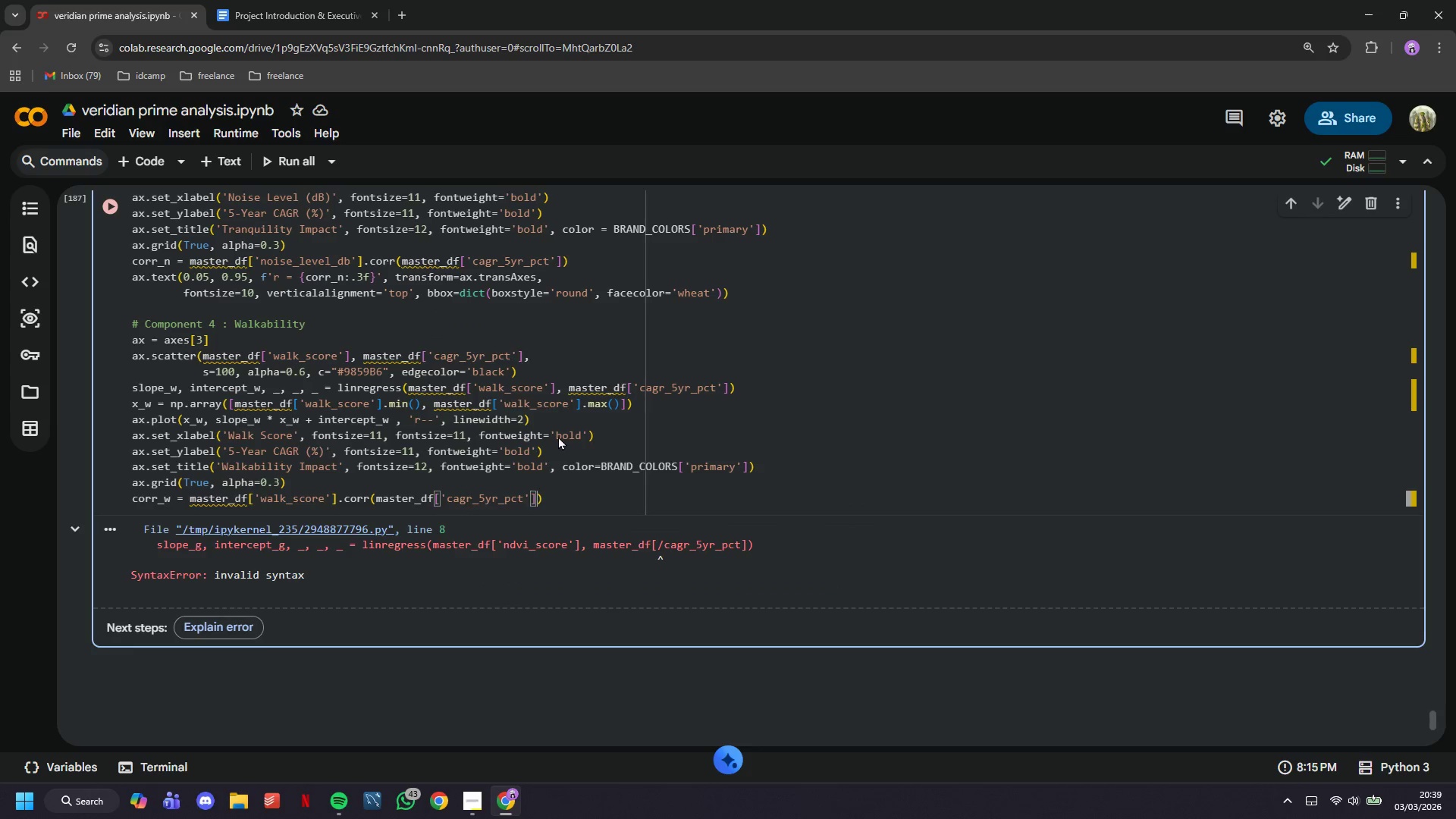 
key(ArrowRight)
 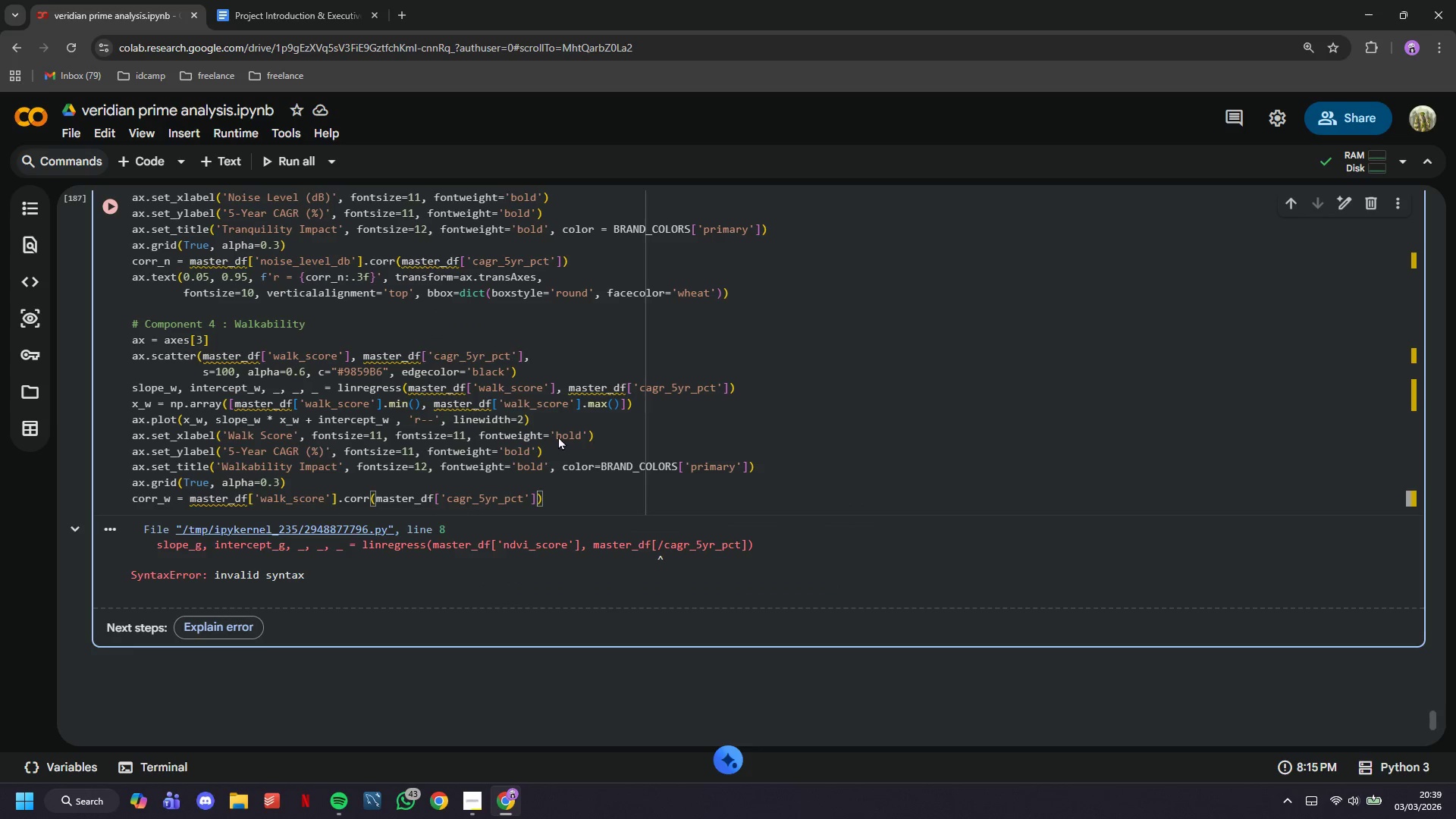 
key(ArrowRight)
 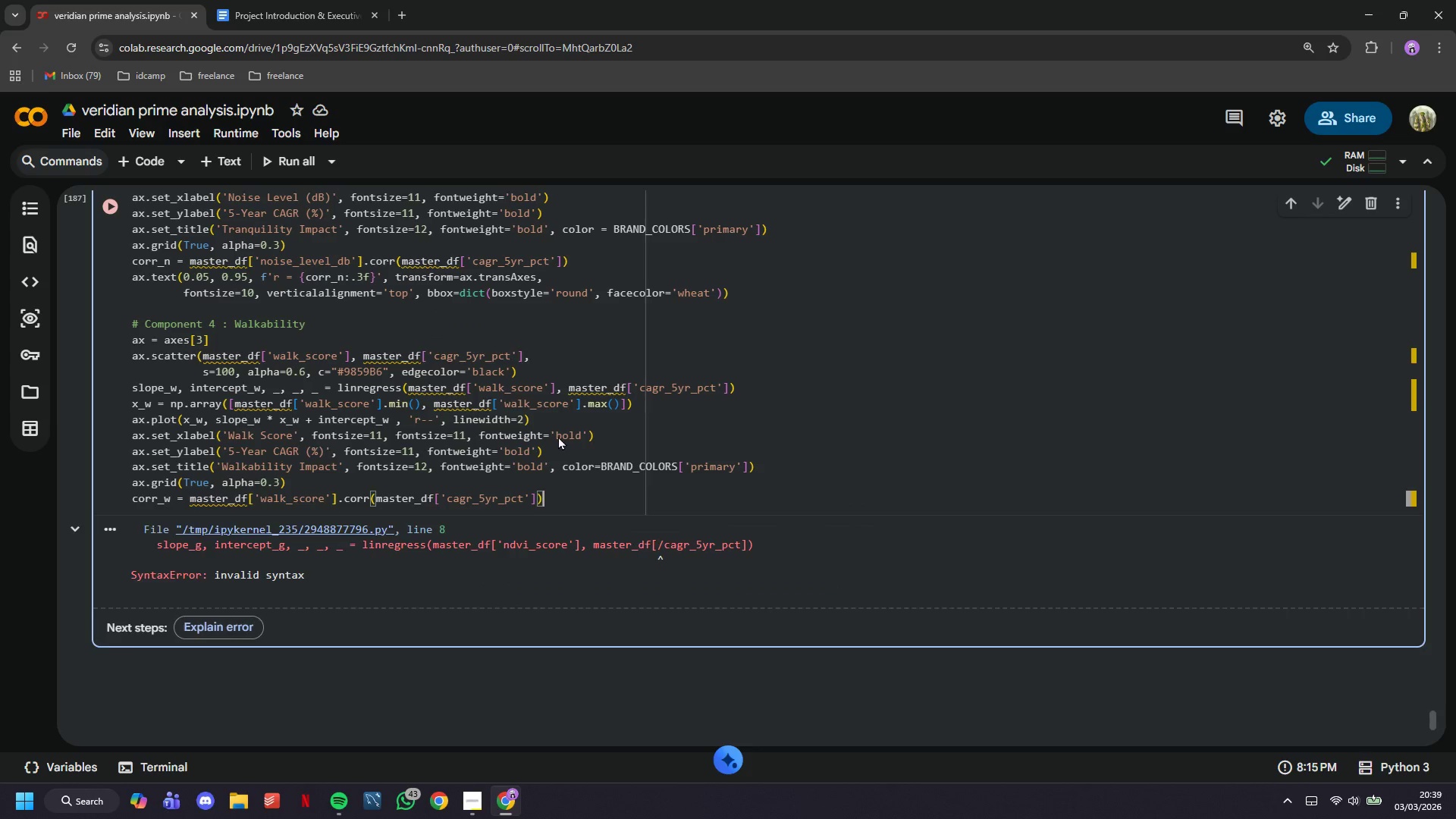 
key(Enter)
 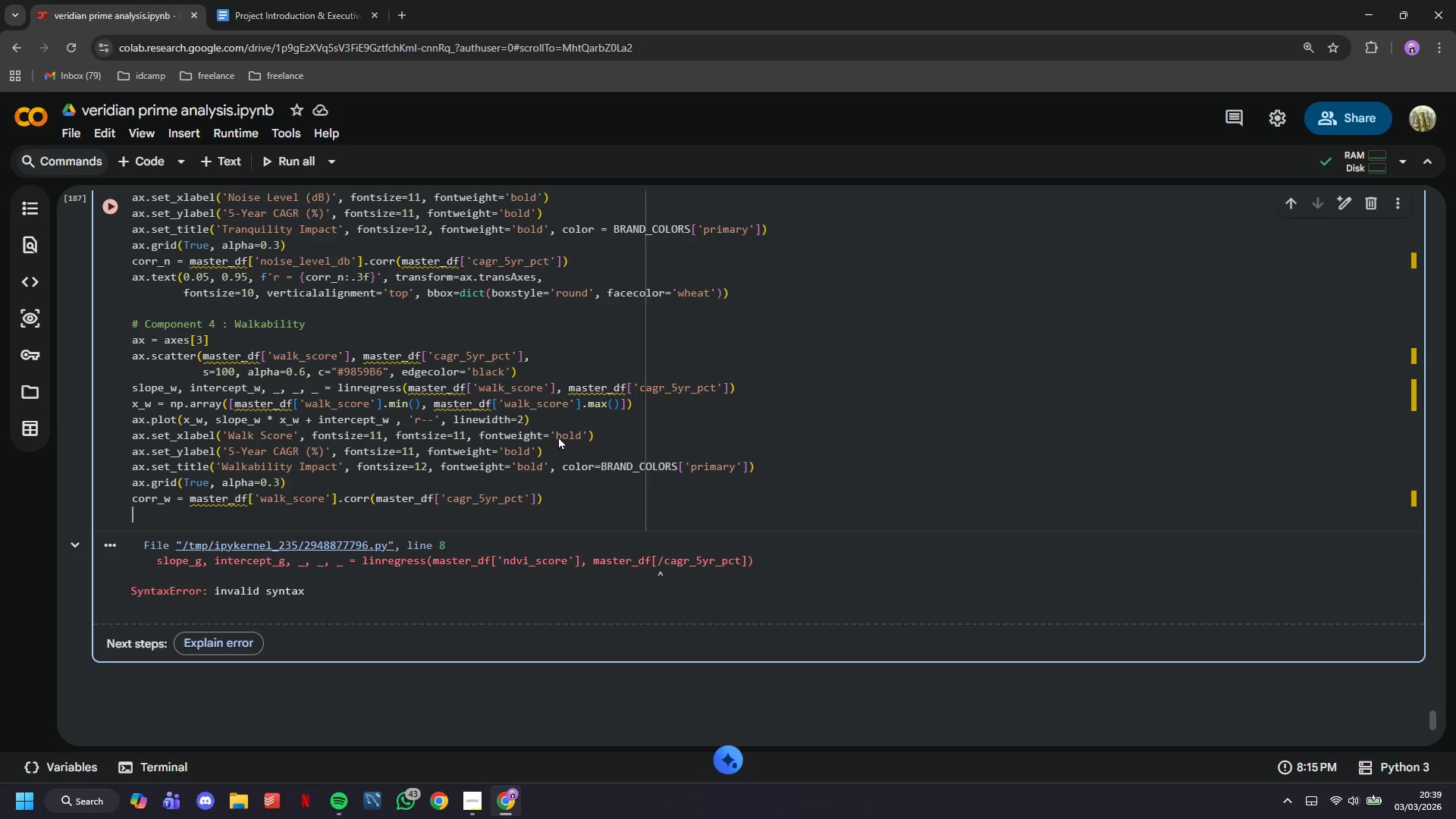 
type(ax.text(0.06)
key(Backspace)
type(5, -)
key(Backspace)
type(0.95, f'r = {corr_w:.3f)
 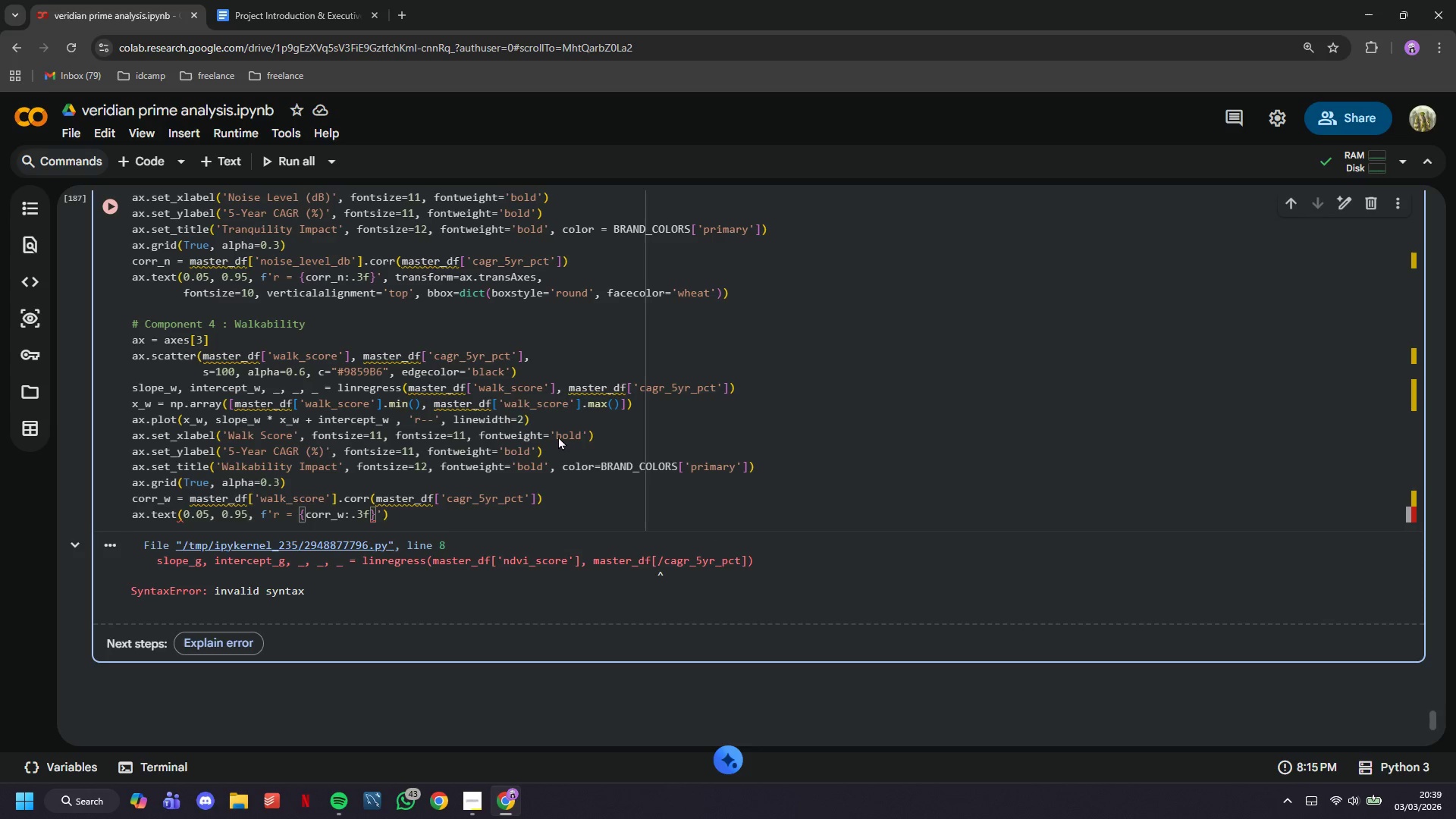 
 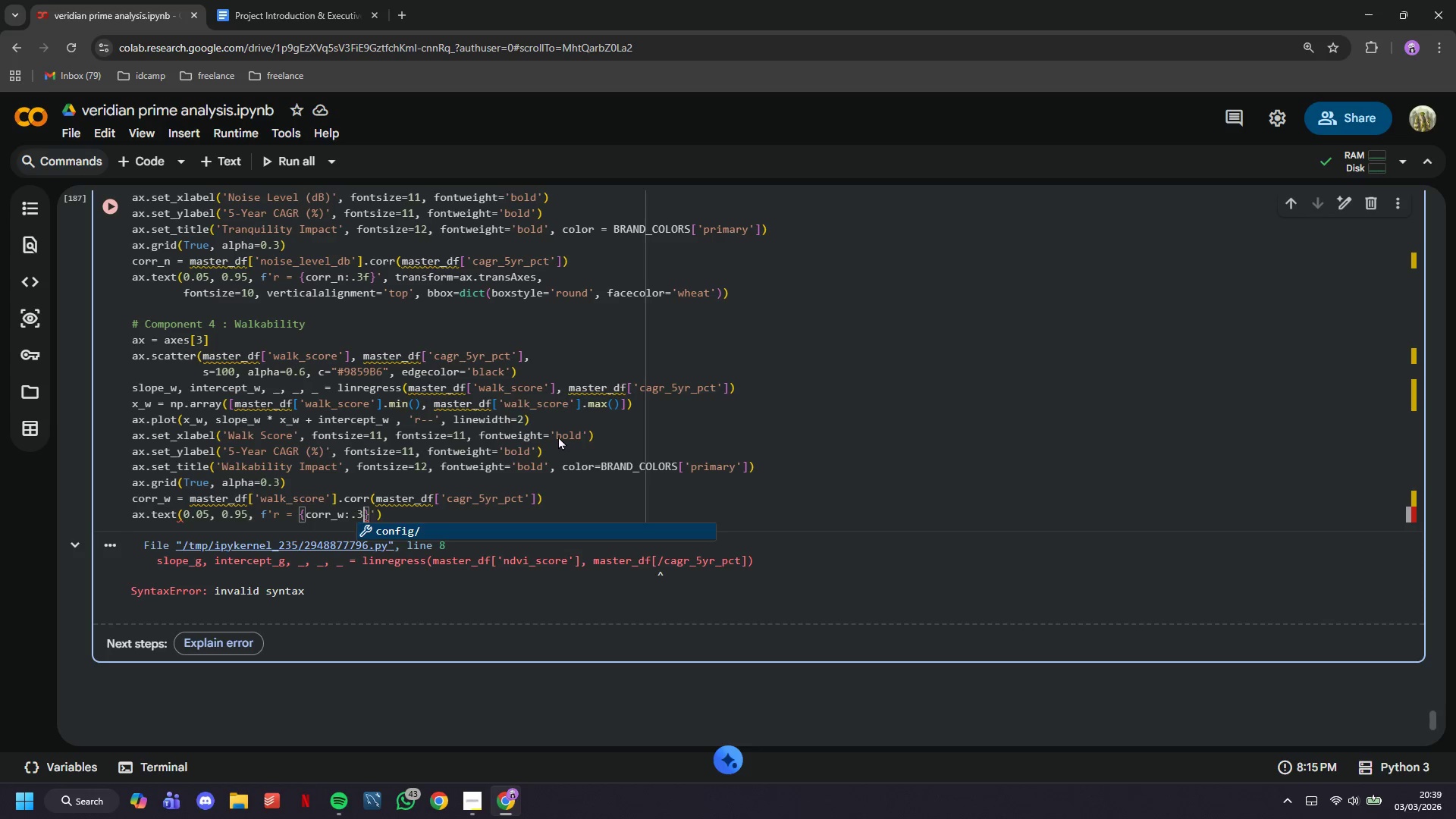 
key(ArrowRight)
 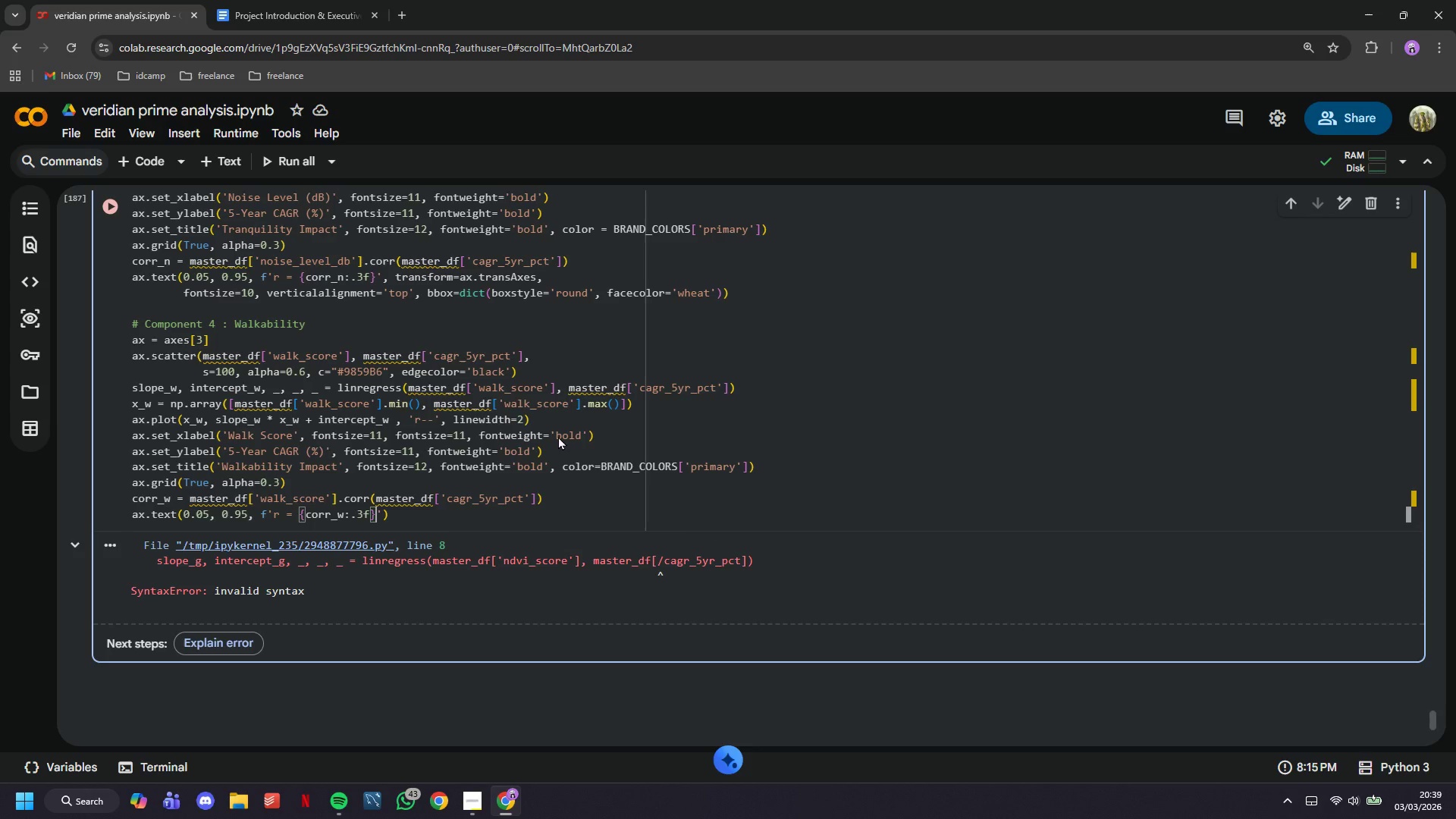 
key(ArrowRight)
 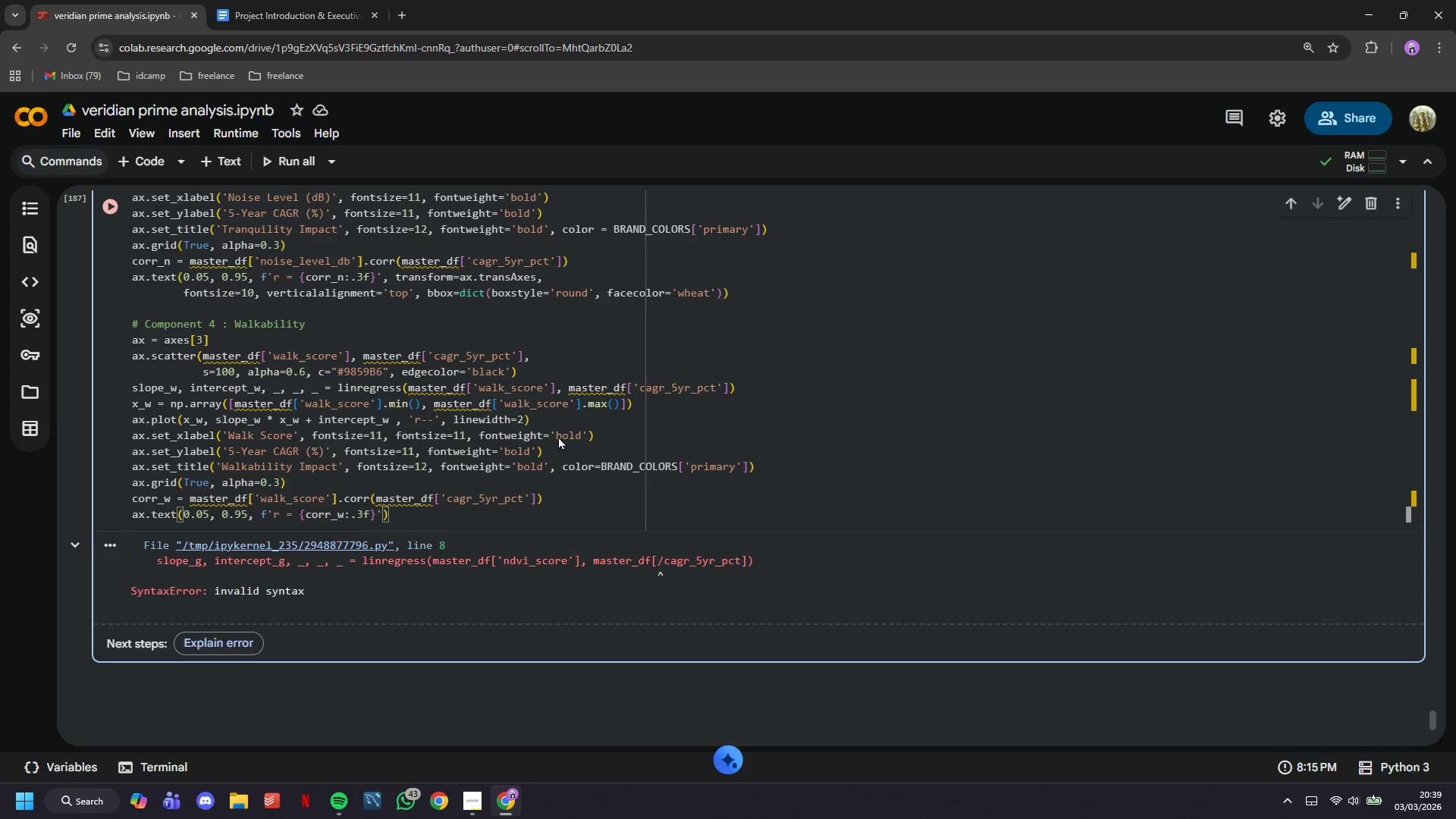 
type(, transform = ax.trasnAxes, )
 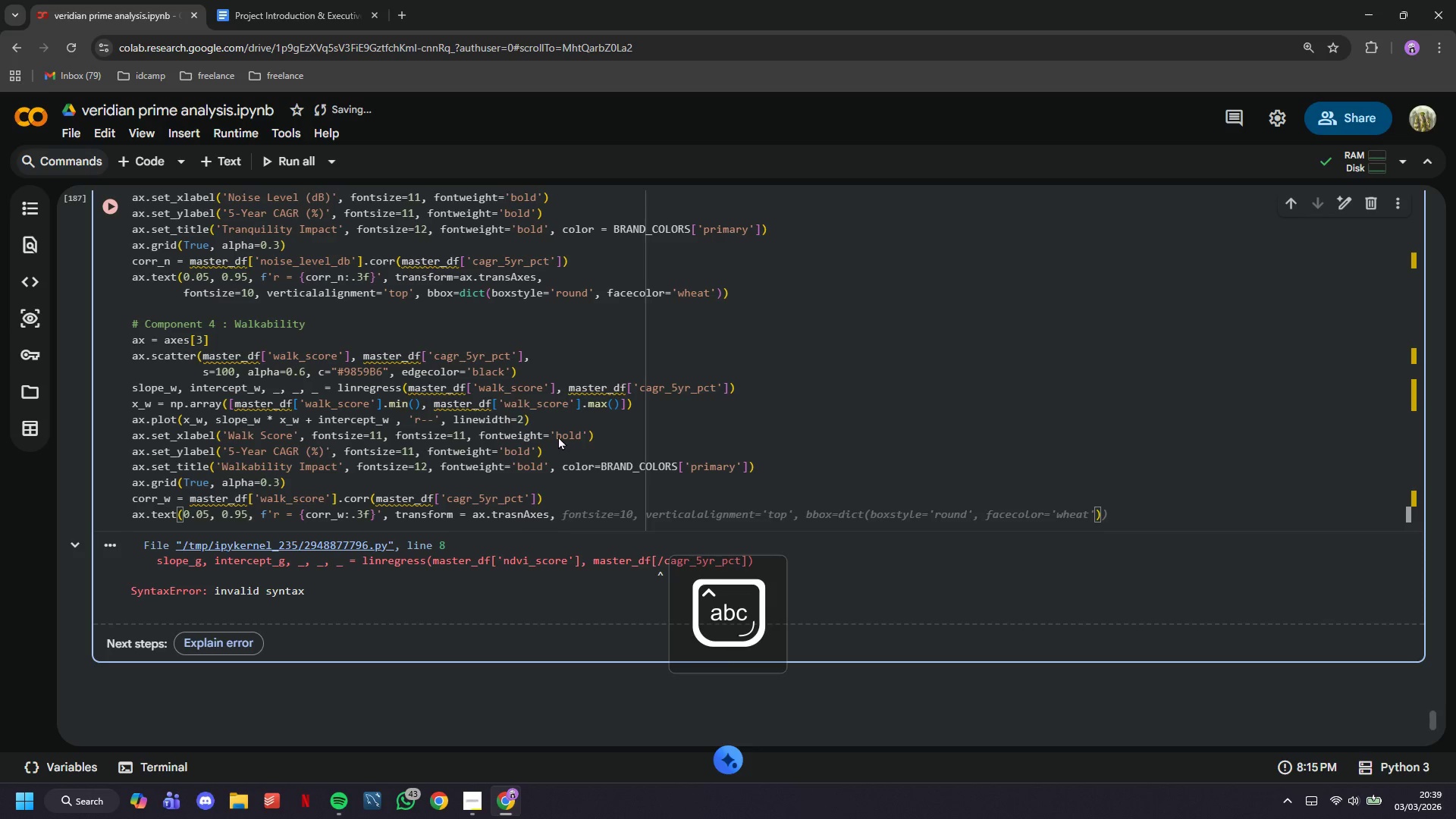 
key(ArrowLeft)
 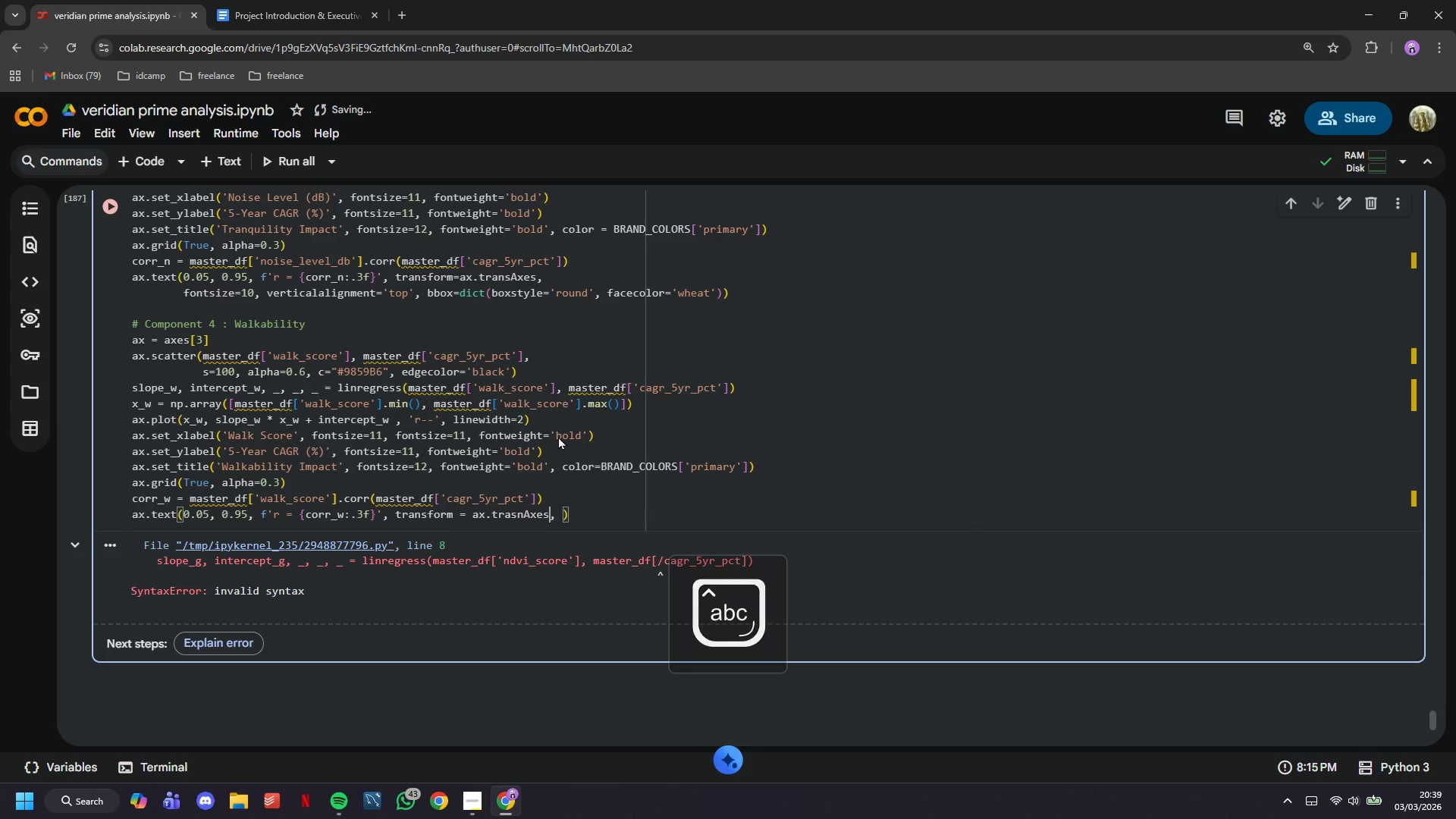 
key(ArrowLeft)
 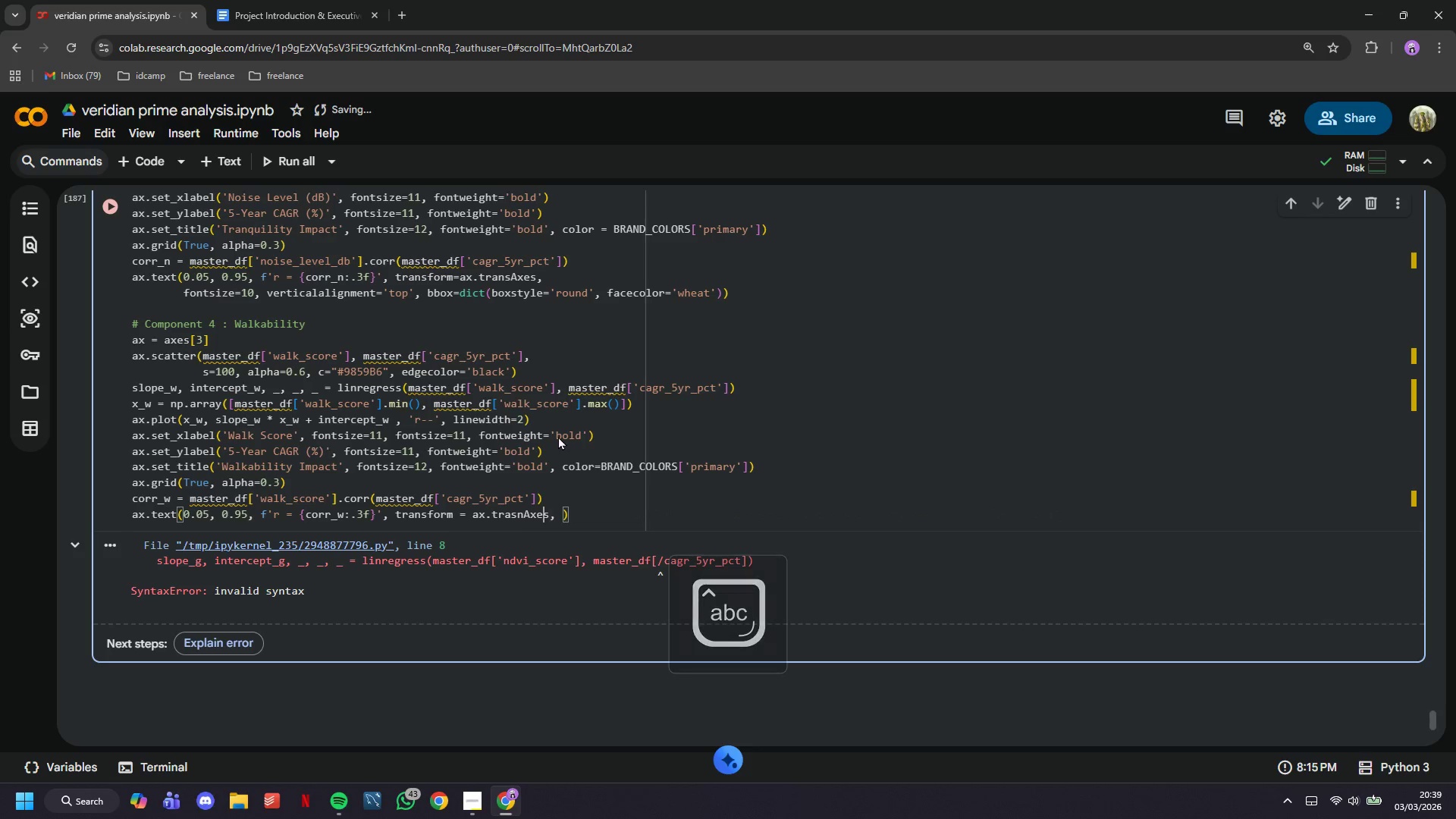 
key(ArrowLeft)
 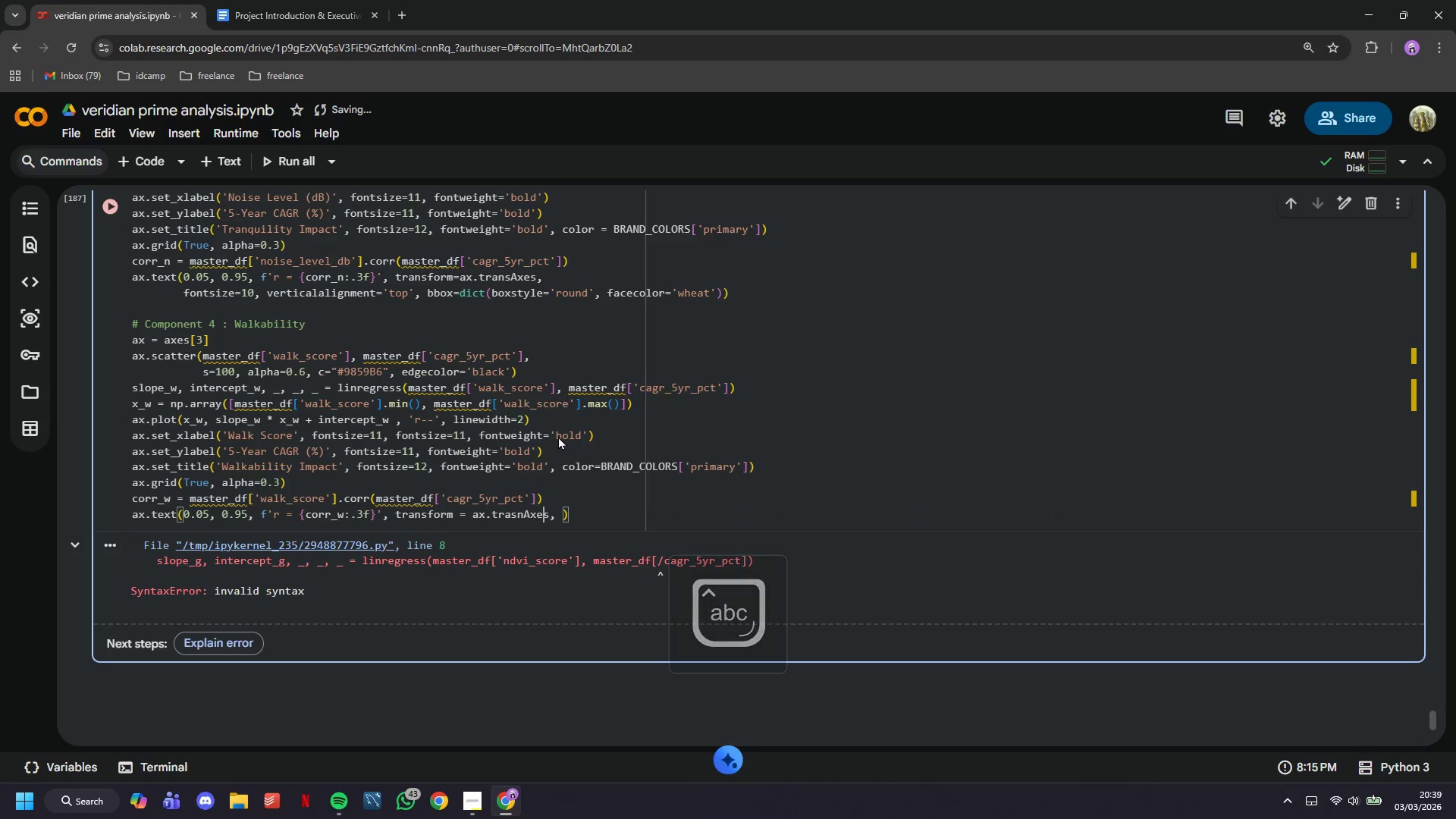 
key(ArrowLeft)
 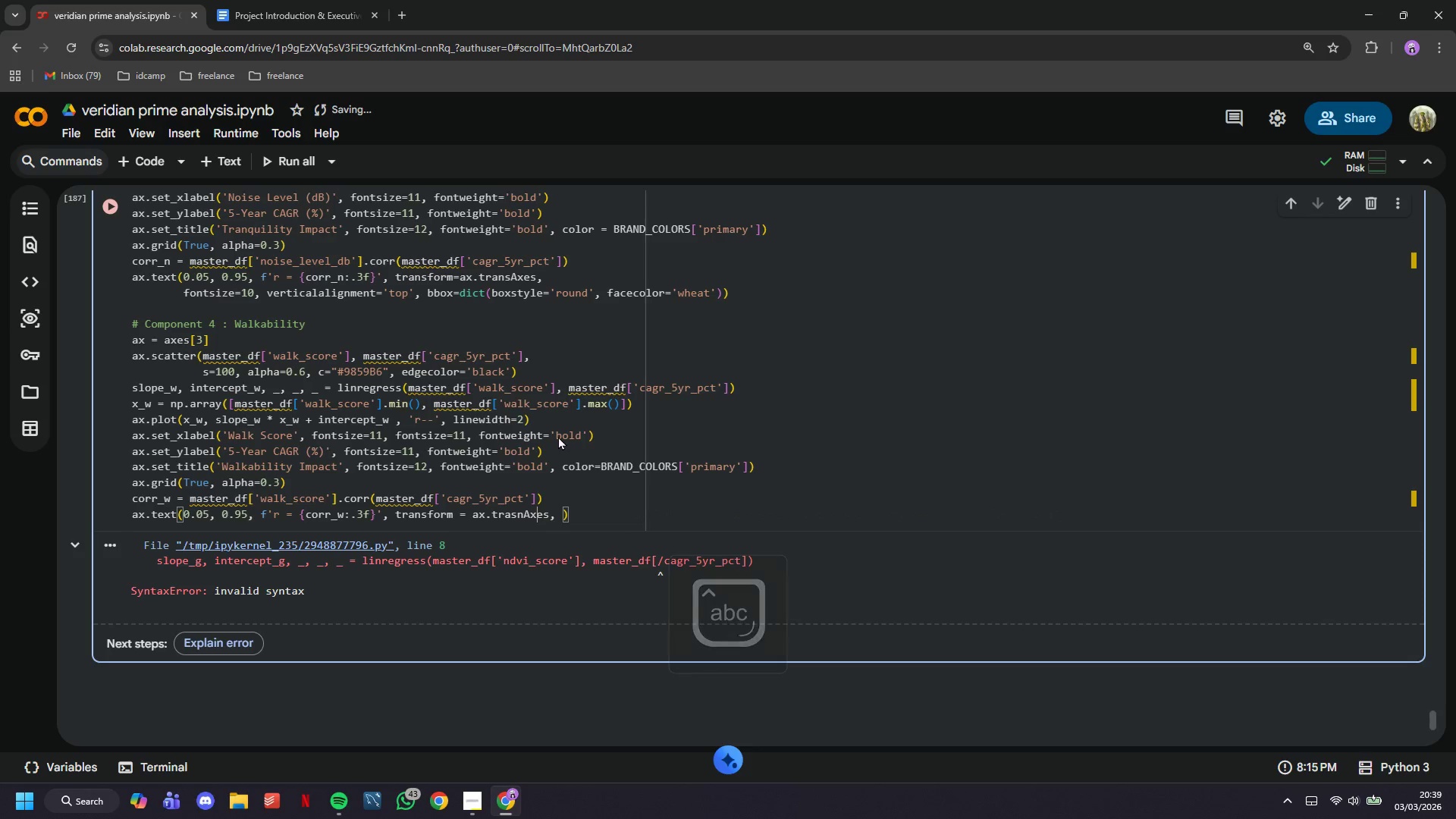 
key(ArrowLeft)
 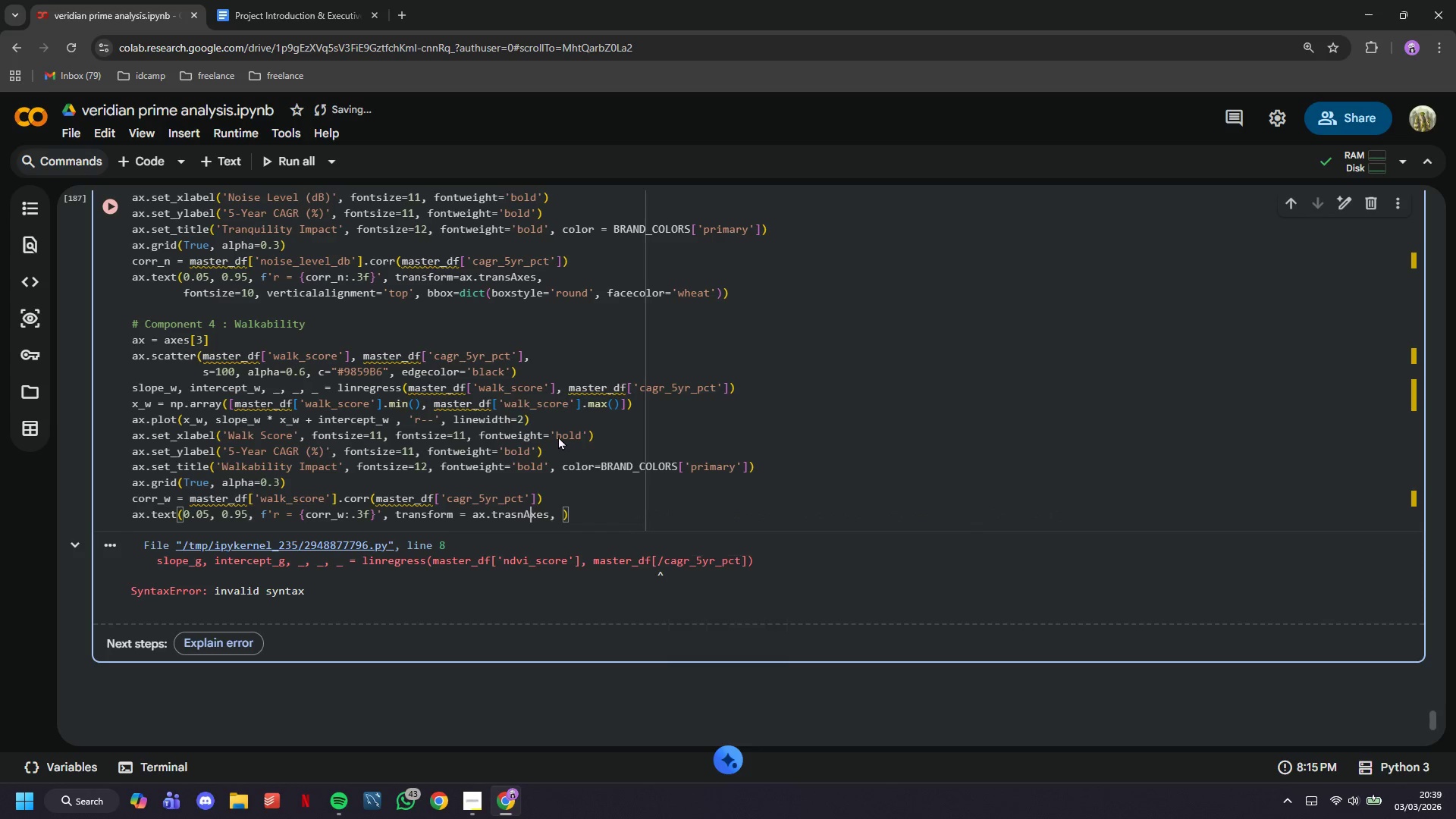 
key(ArrowLeft)
 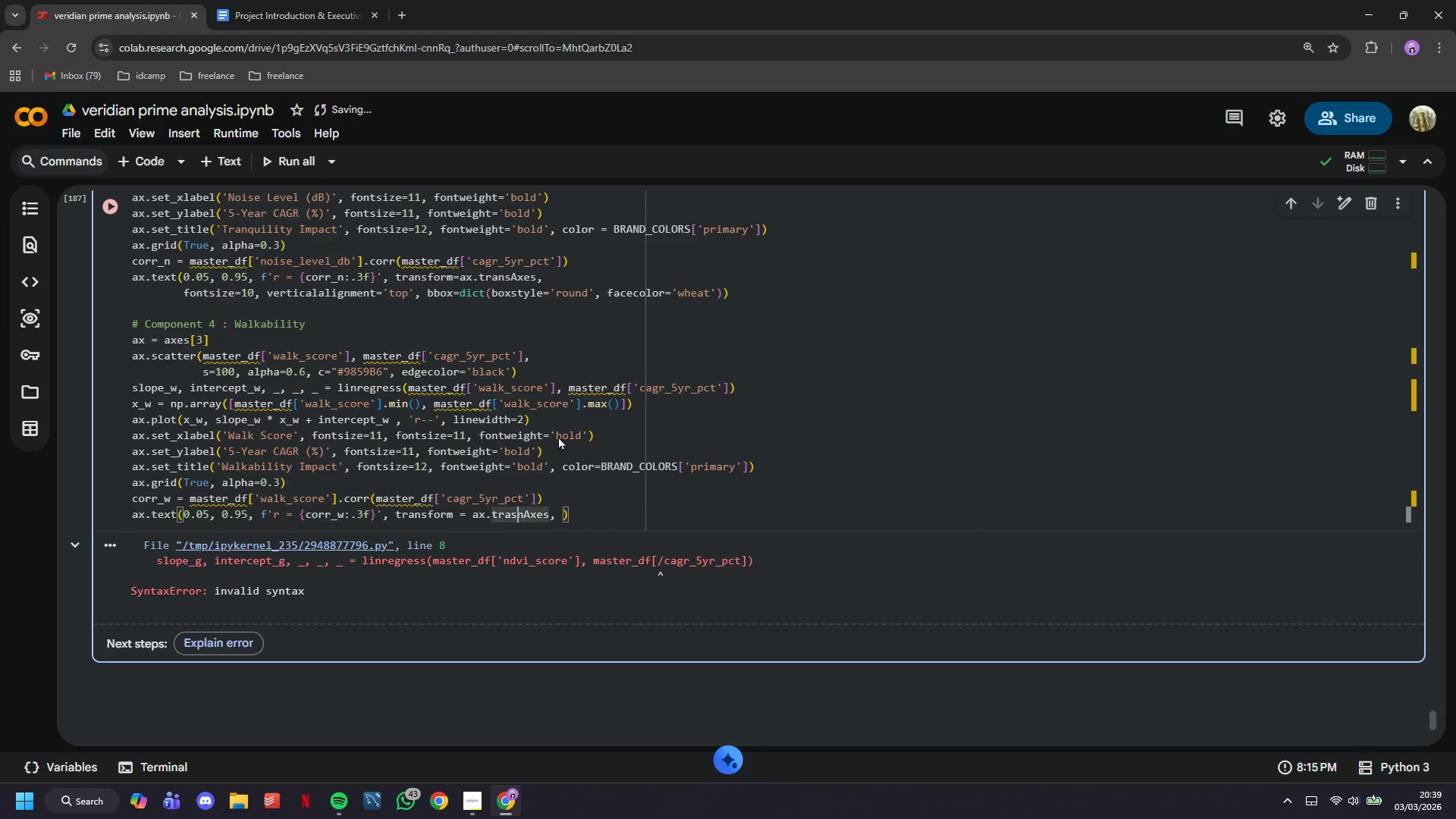 
key(ArrowLeft)
 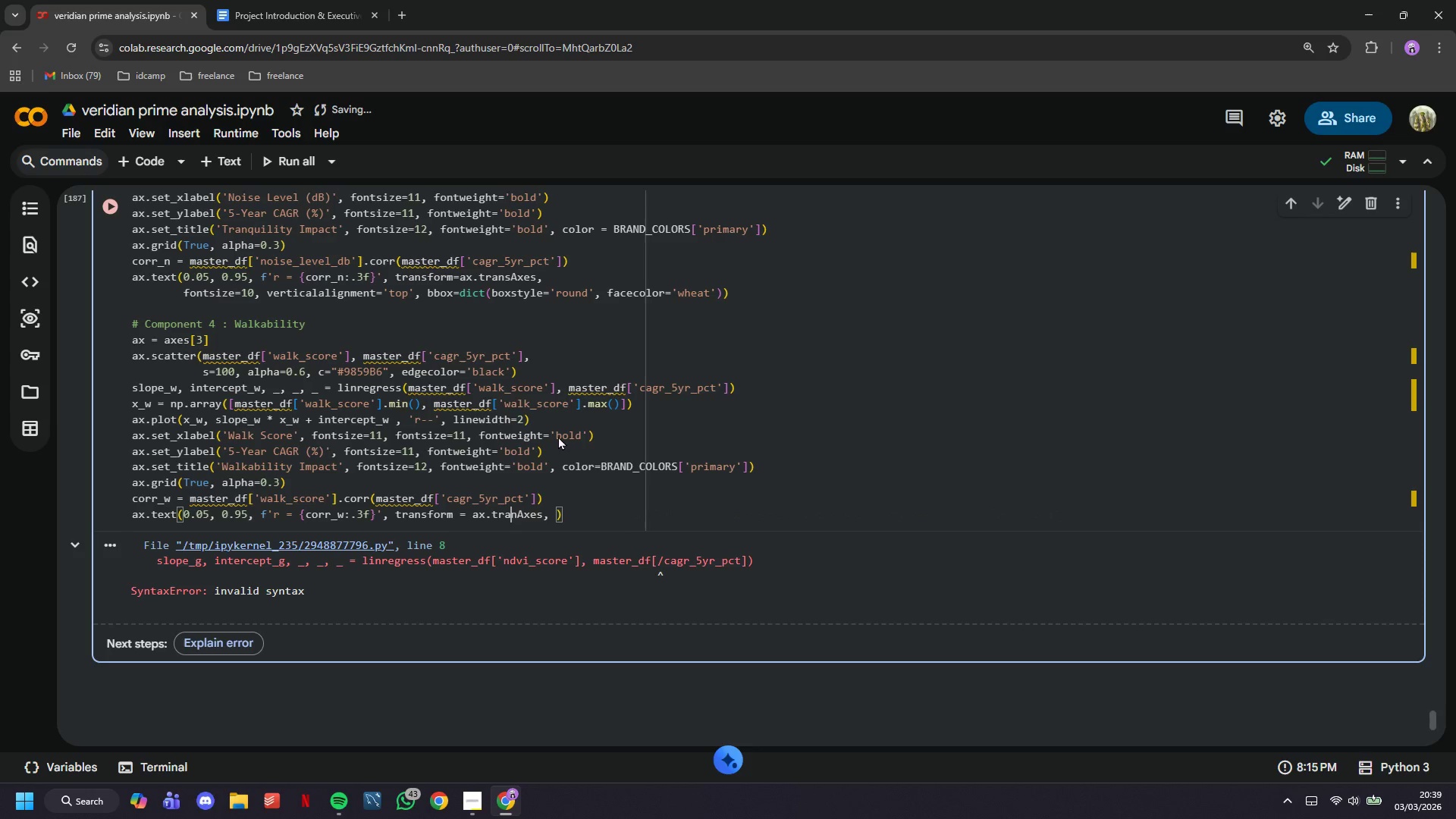 
key(Backspace)
 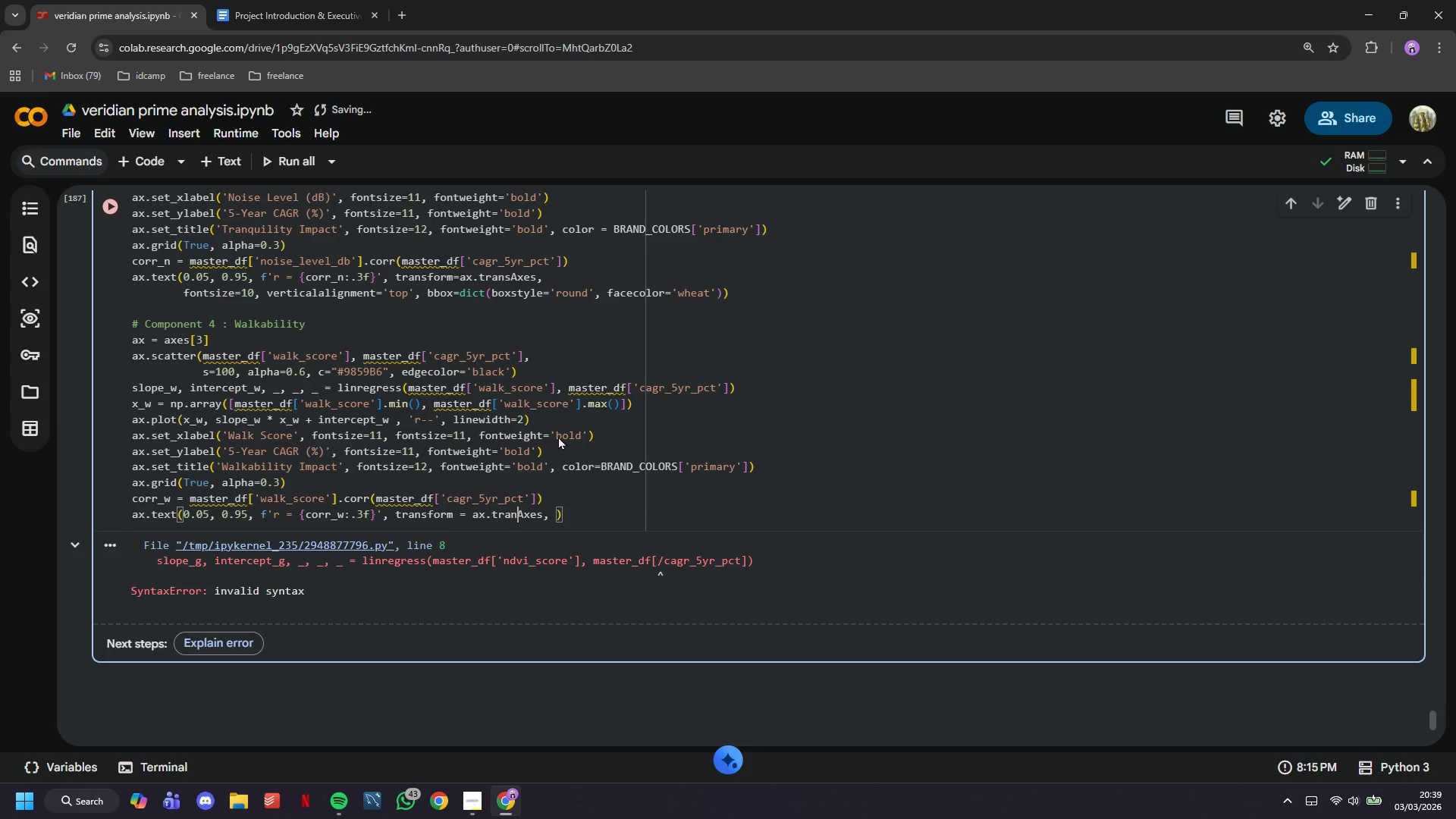 
key(ArrowRight)
 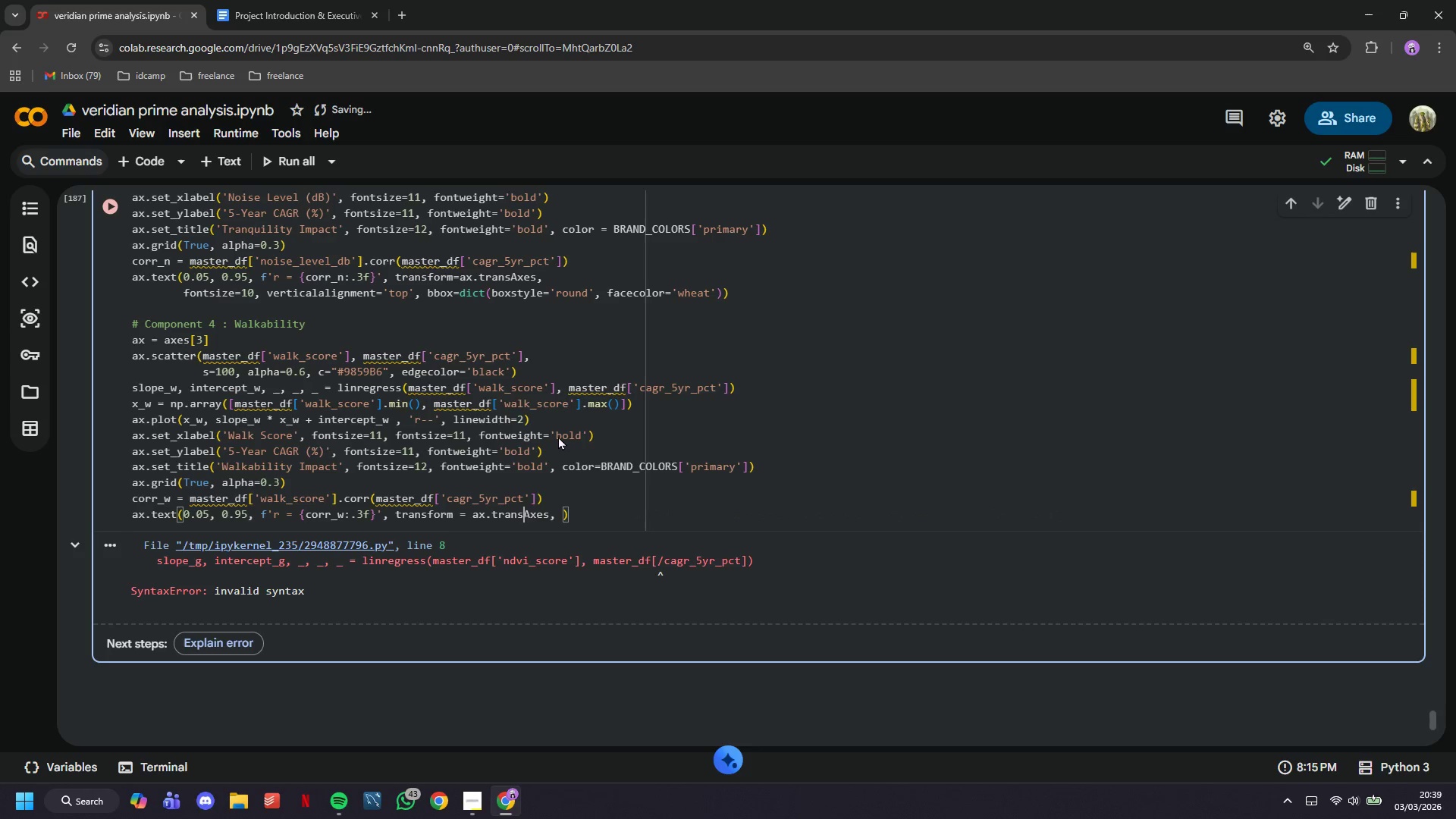 
key(S)
 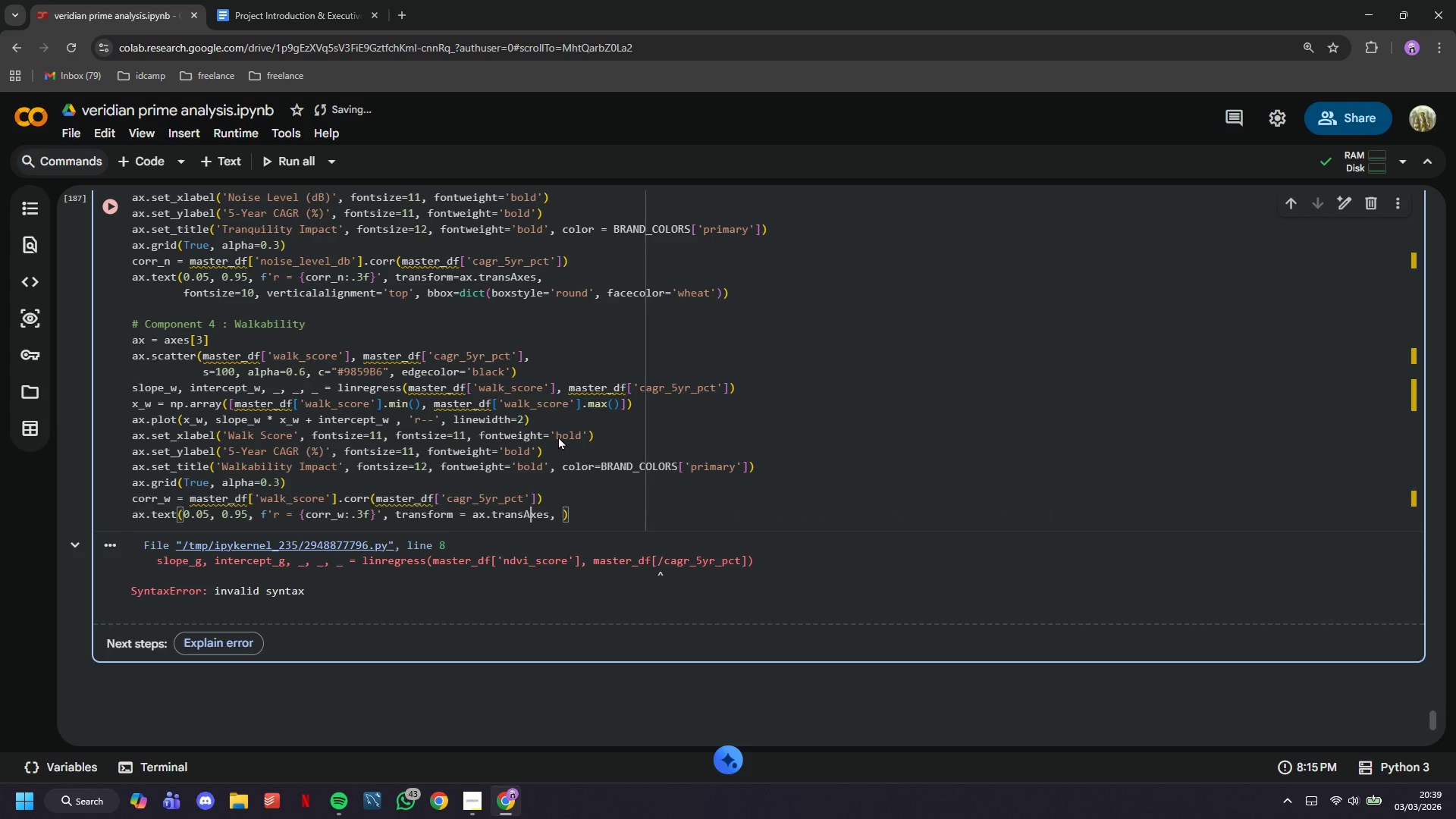 
hold_key(key=ArrowRight, duration=0.61)
 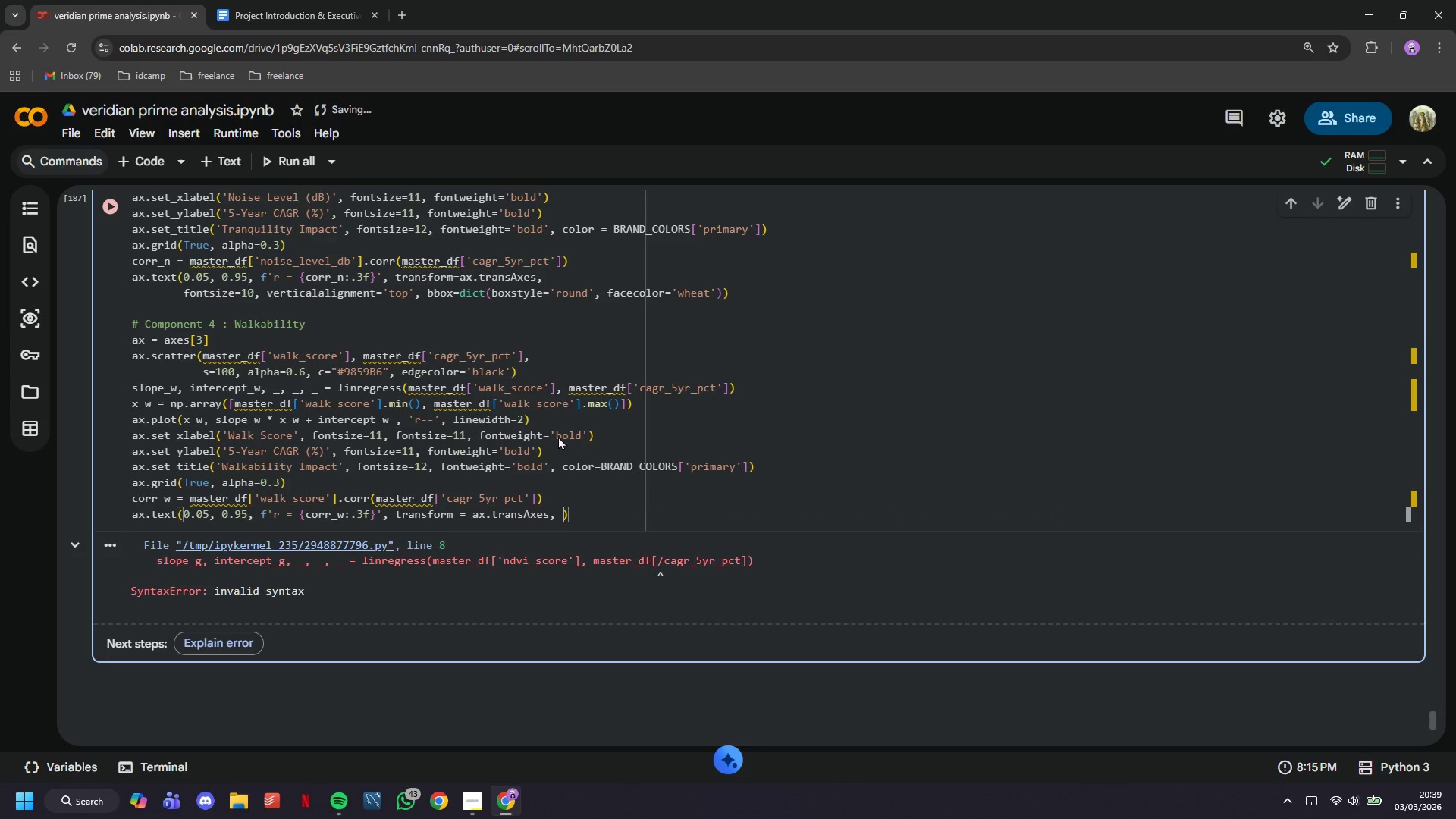 
key(ArrowRight)
 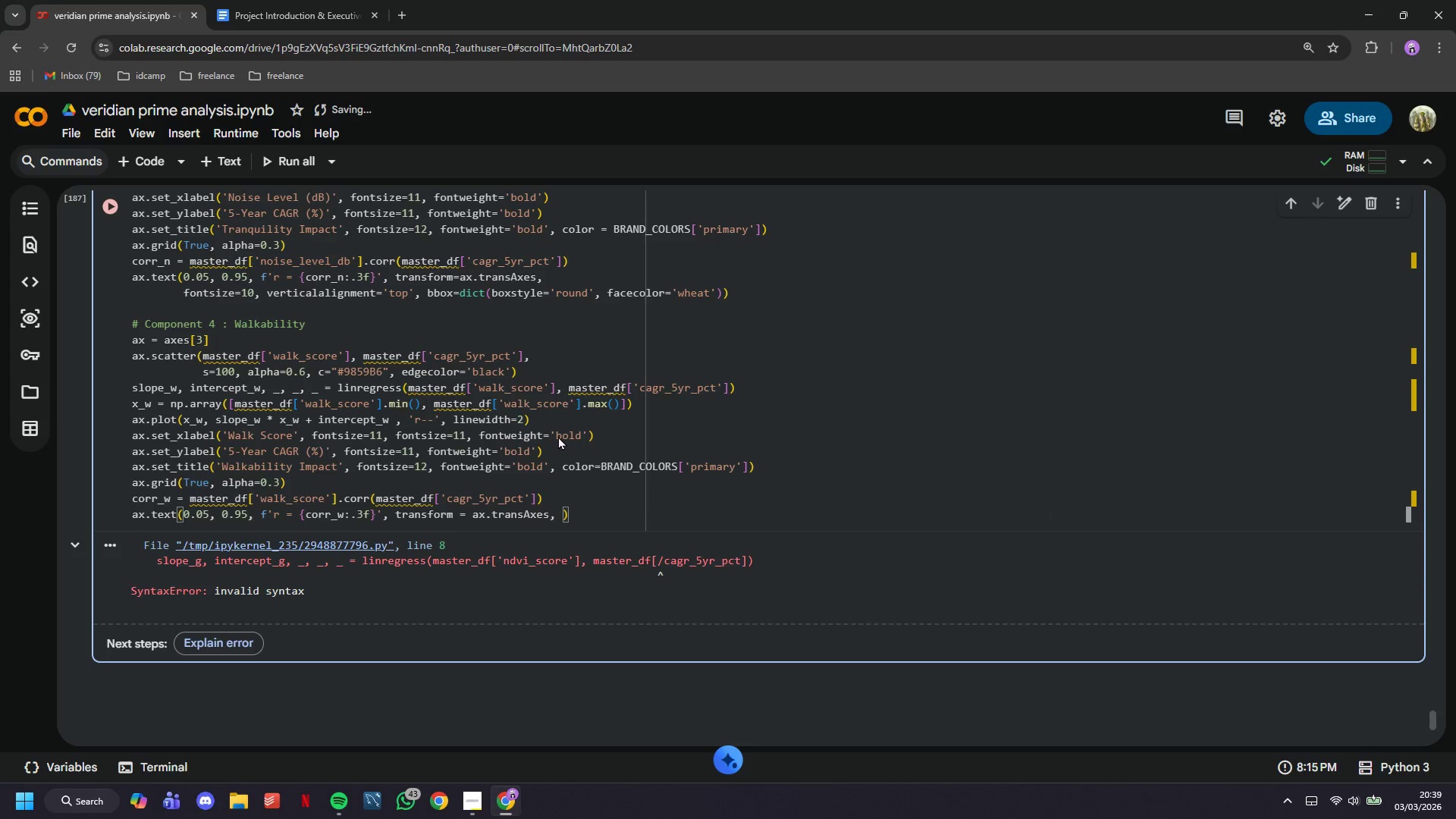 
type(fontszie=)
key(Backspace)
key(Backspace)
key(Backspace)
key(Backspace)
type(is)
key(Backspace)
type(ze=10, vertical)
key(Tab)
 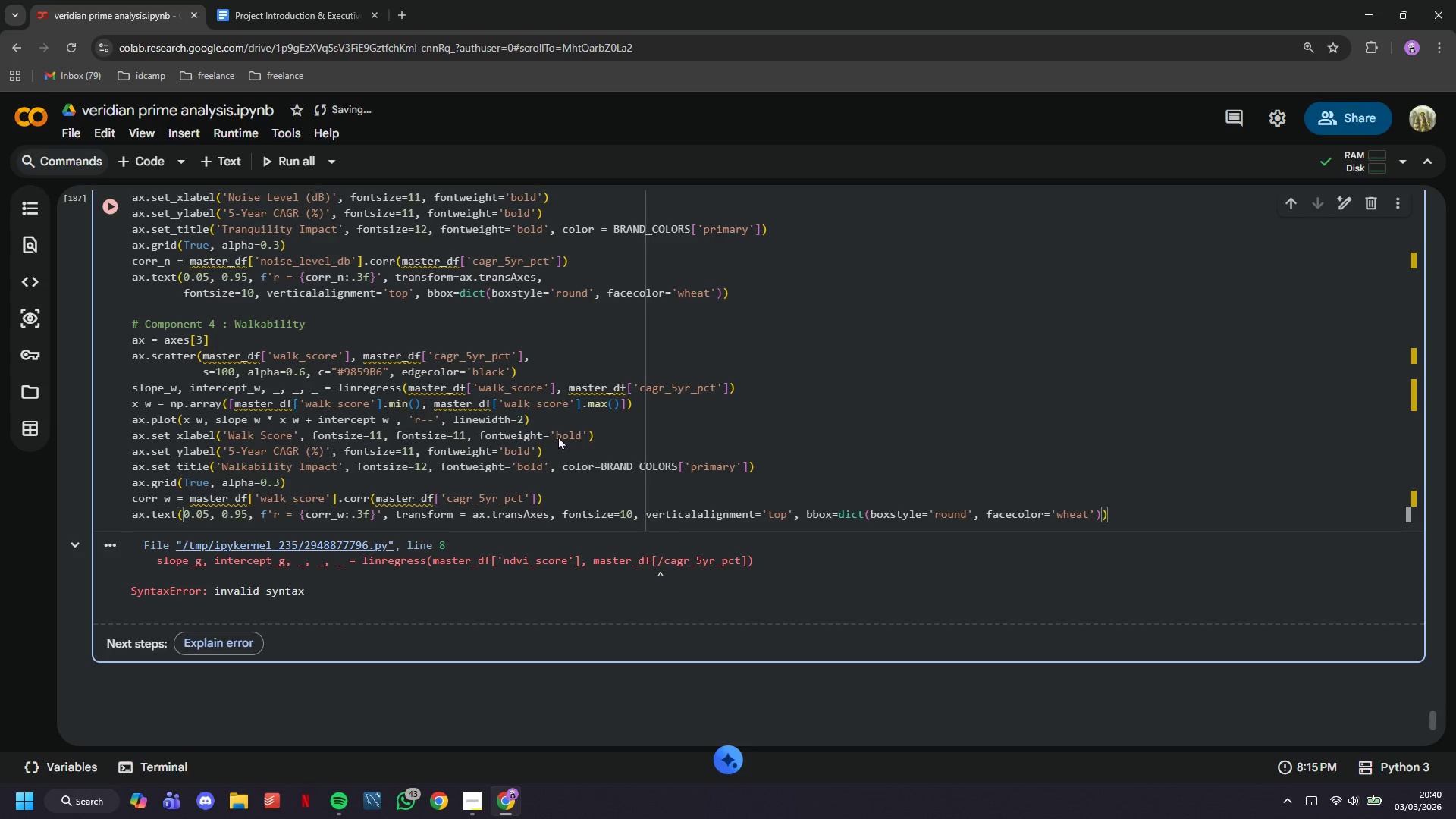 
key(ArrowRight)
 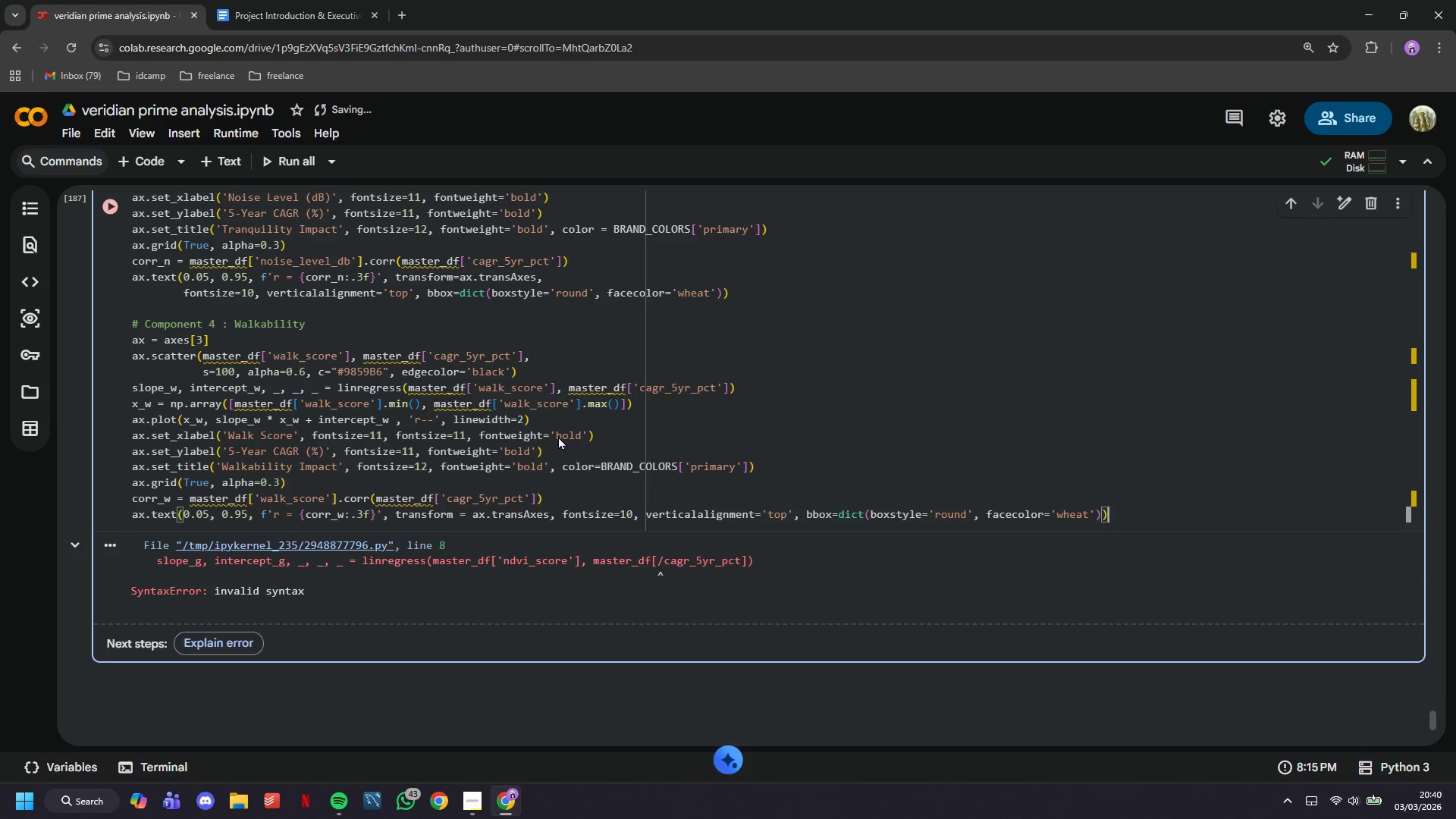 
key(Backspace)
 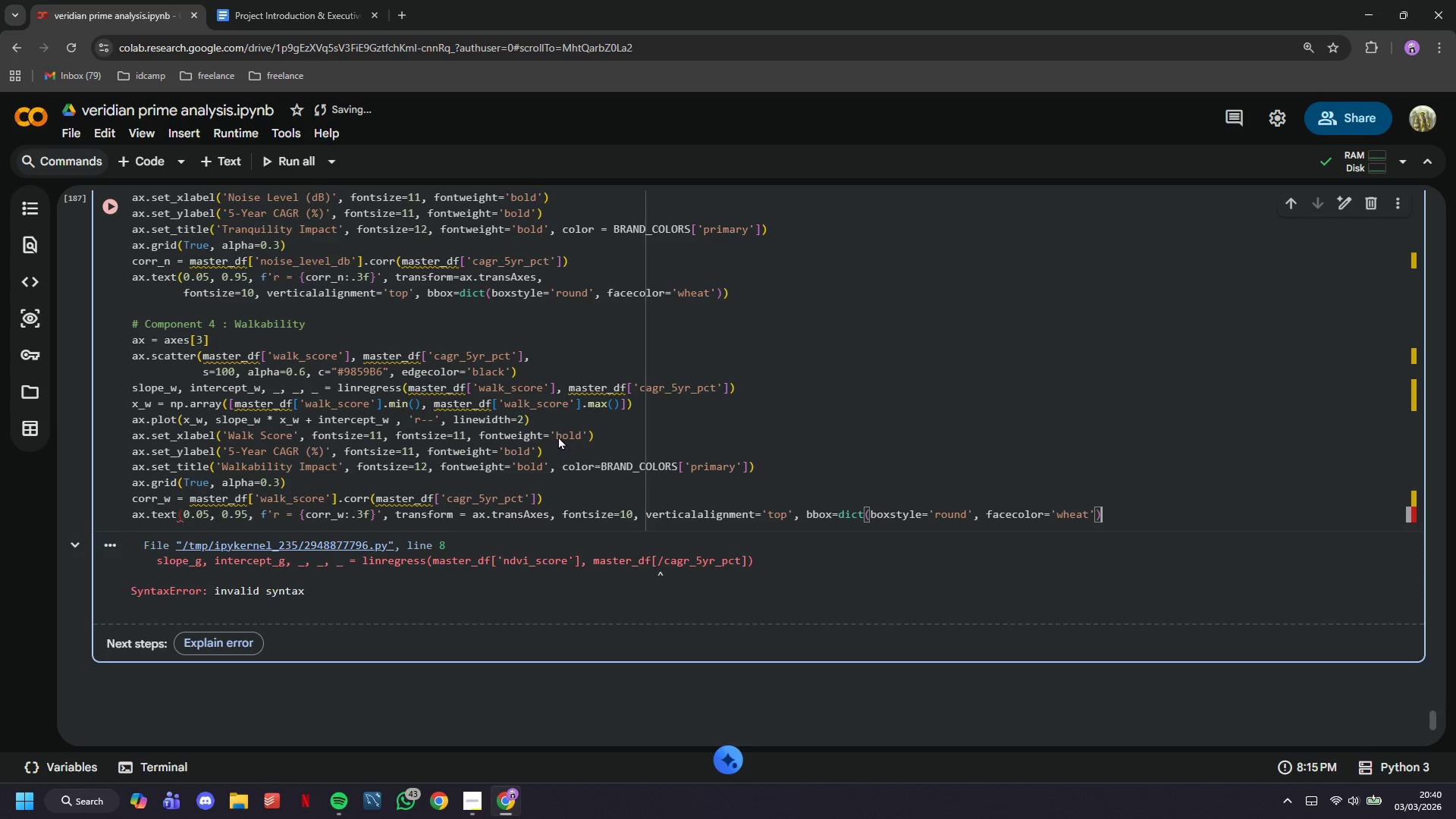 
wait(6.84)
 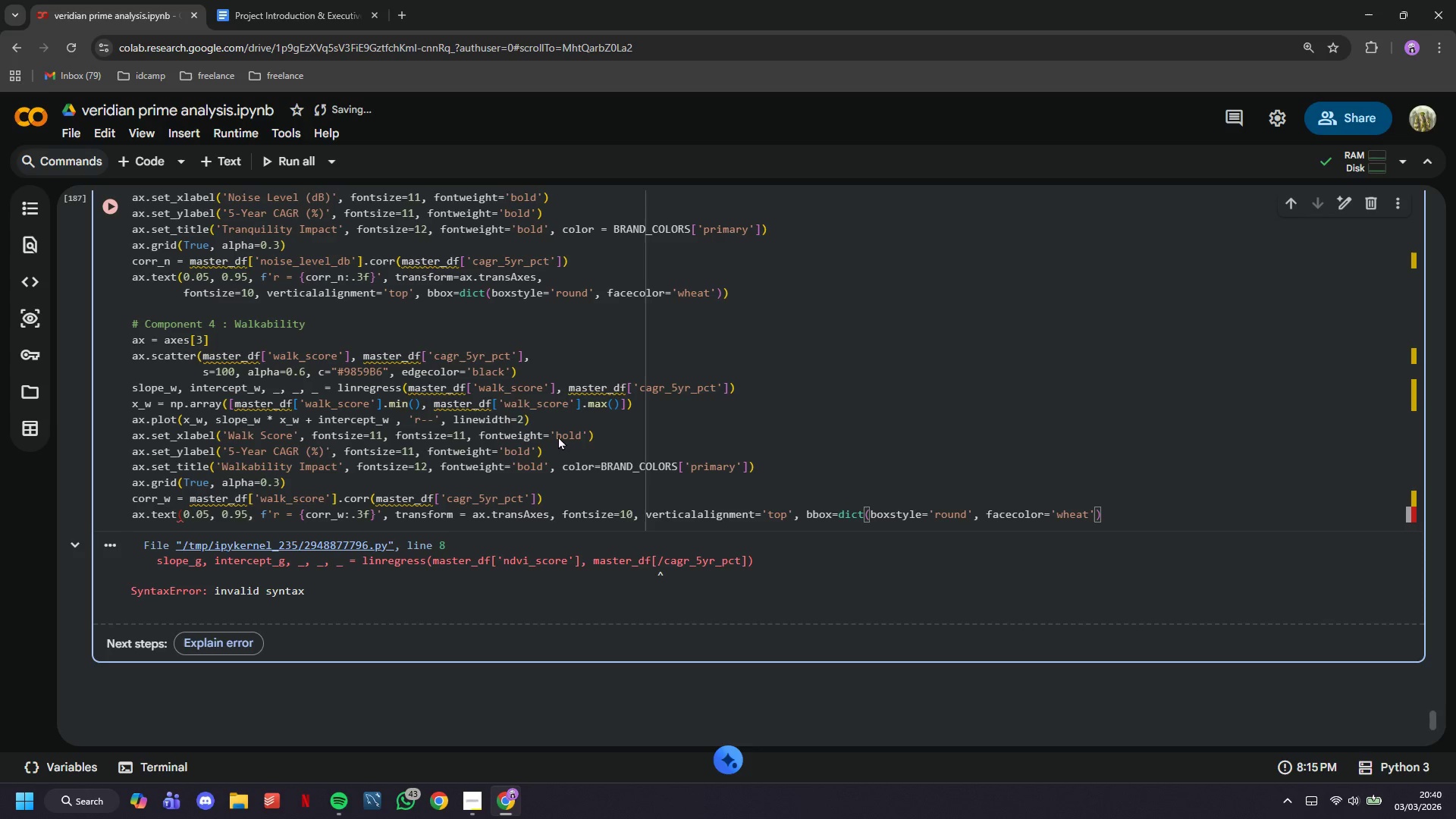 
key(Enter)
 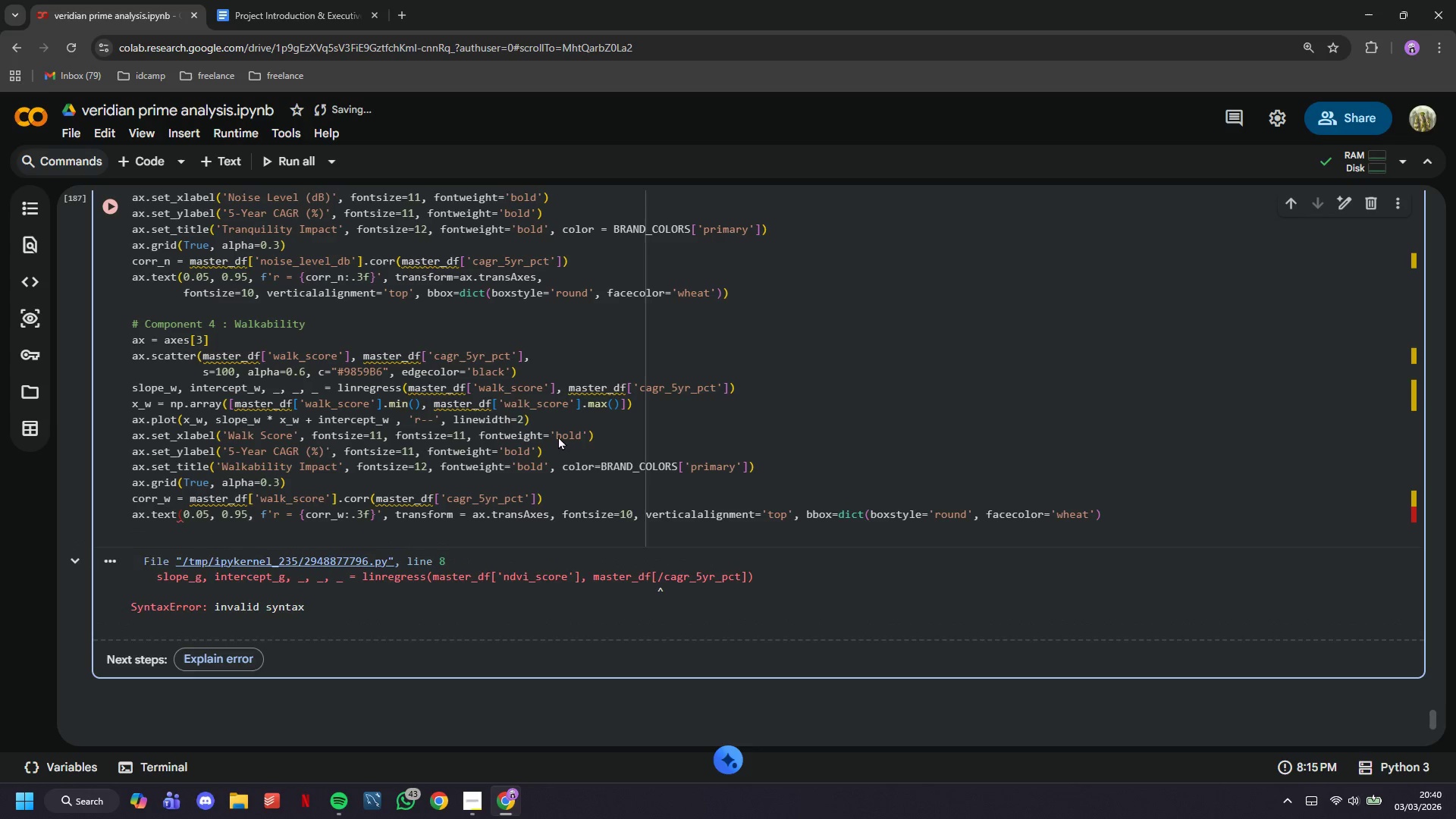 
key(ArrowLeft)
 